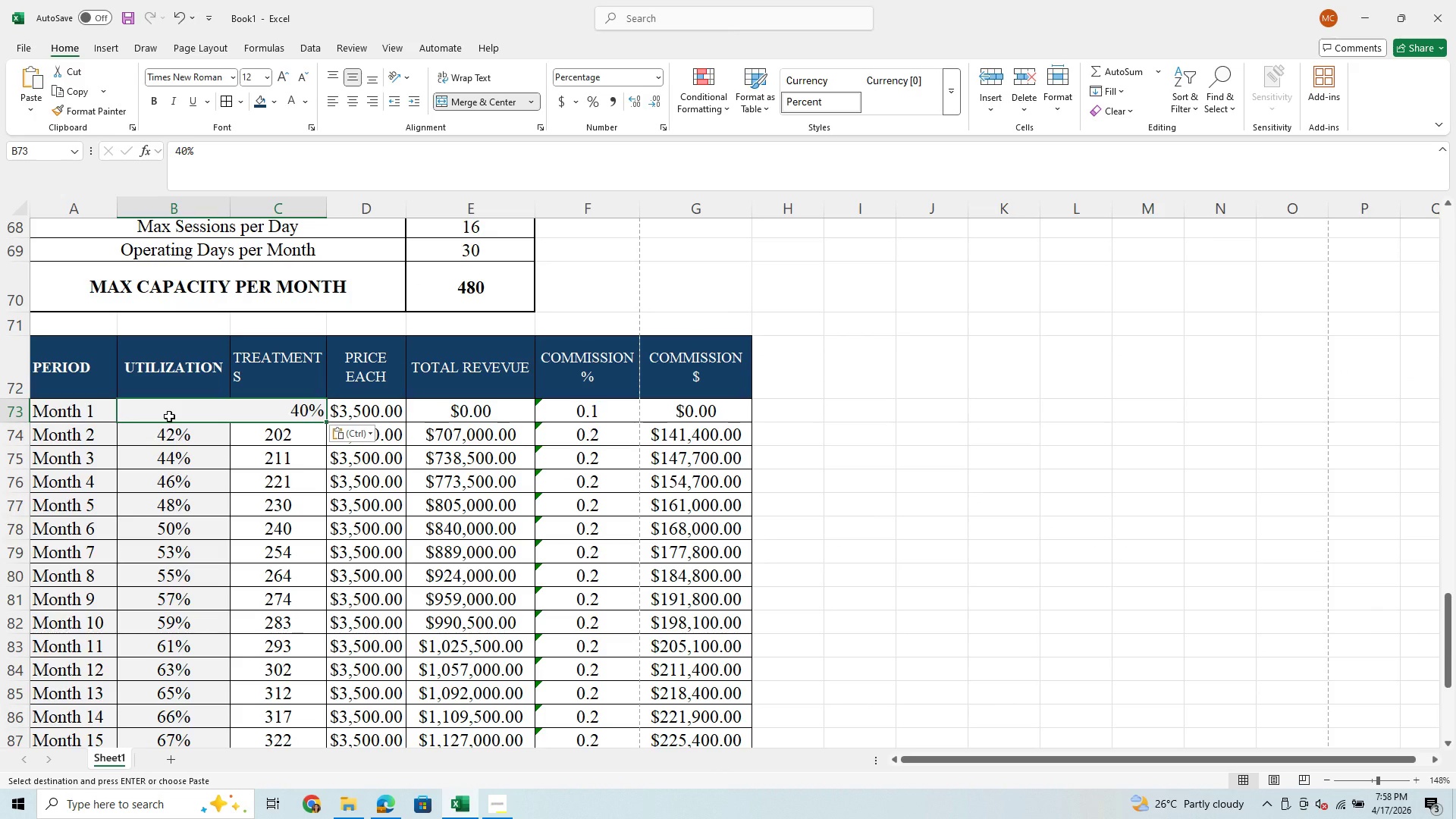 
key(Enter)
 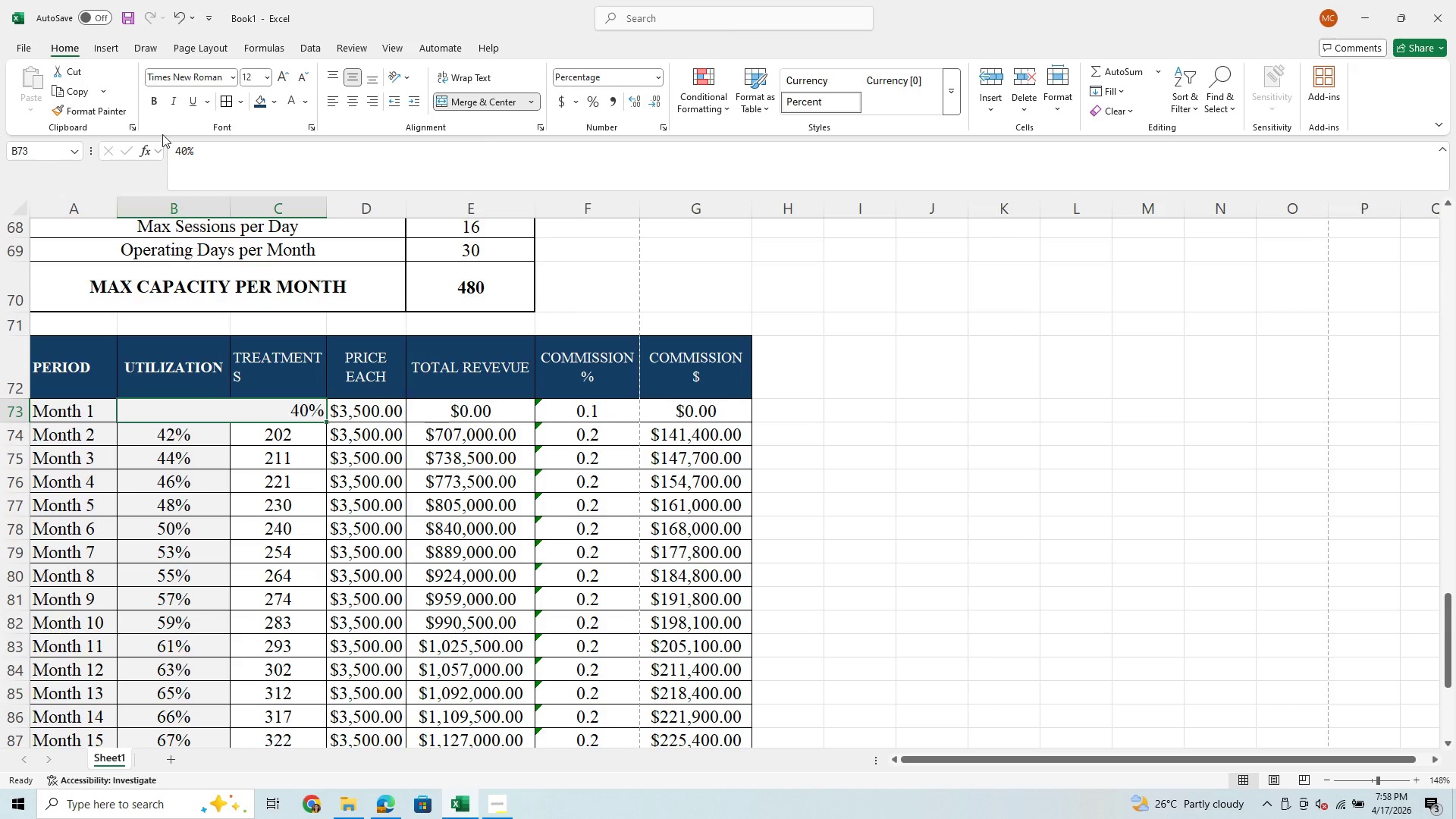 
left_click([174, 20])
 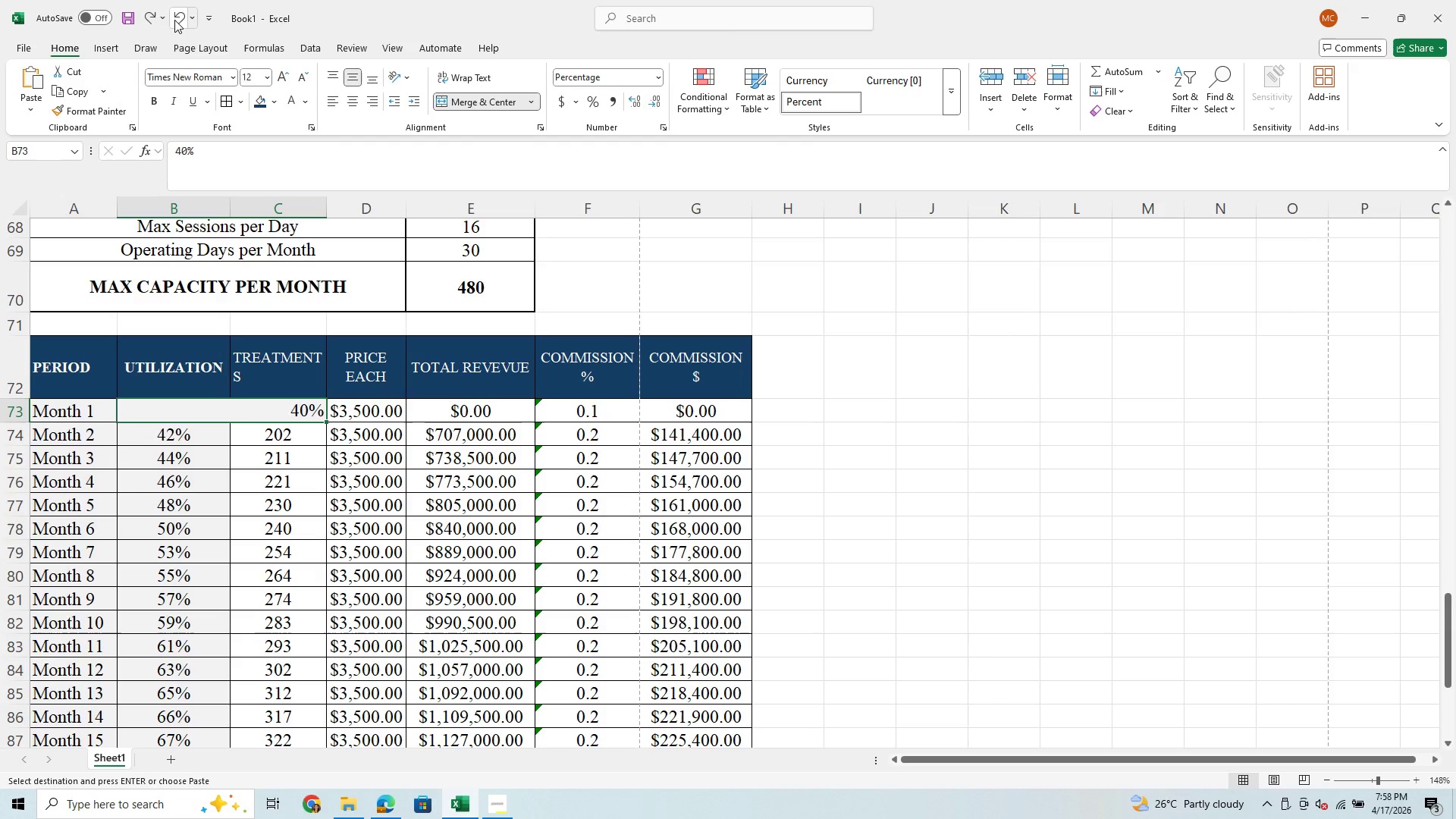 
left_click([174, 20])
 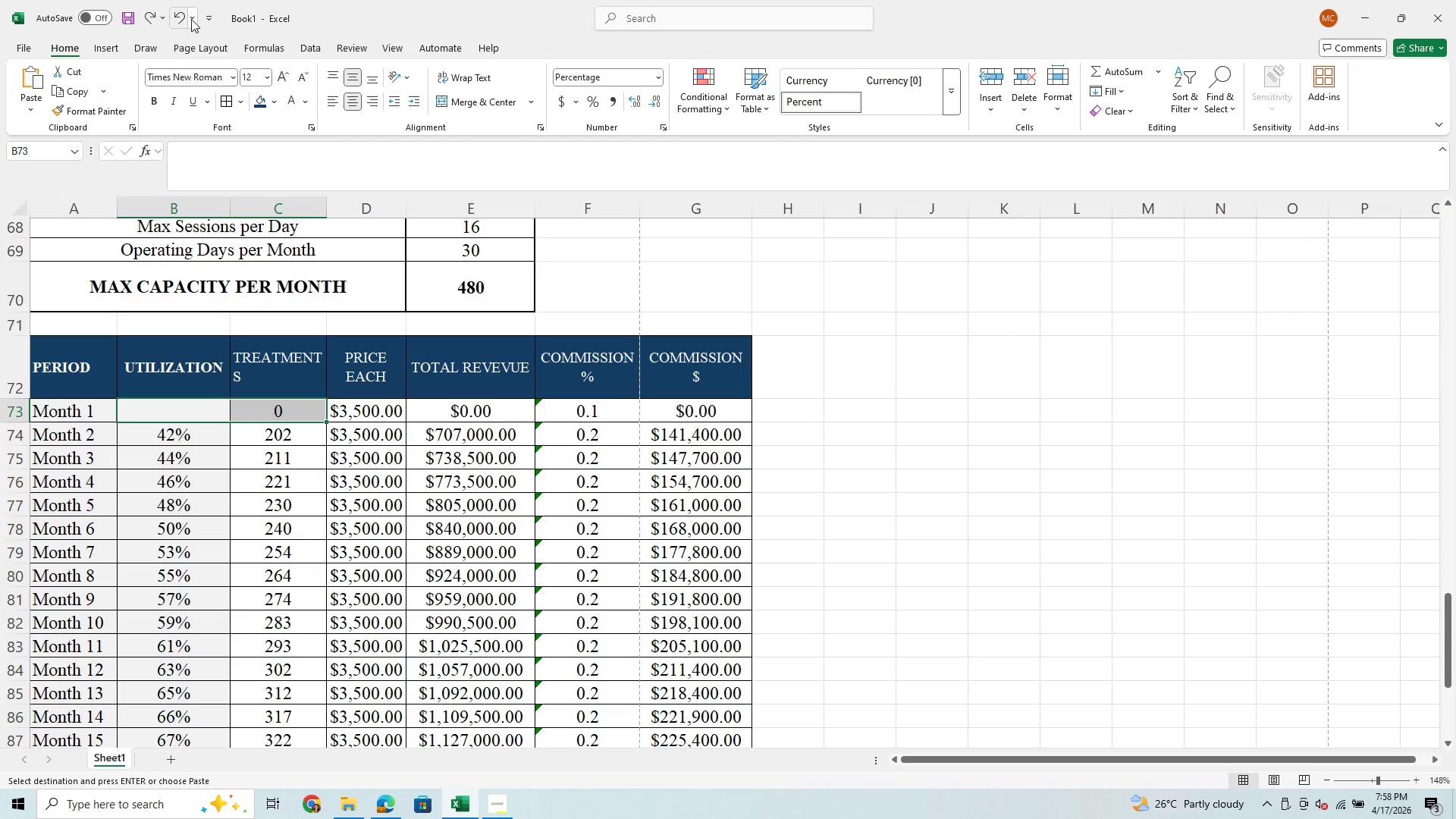 
left_click([180, 14])
 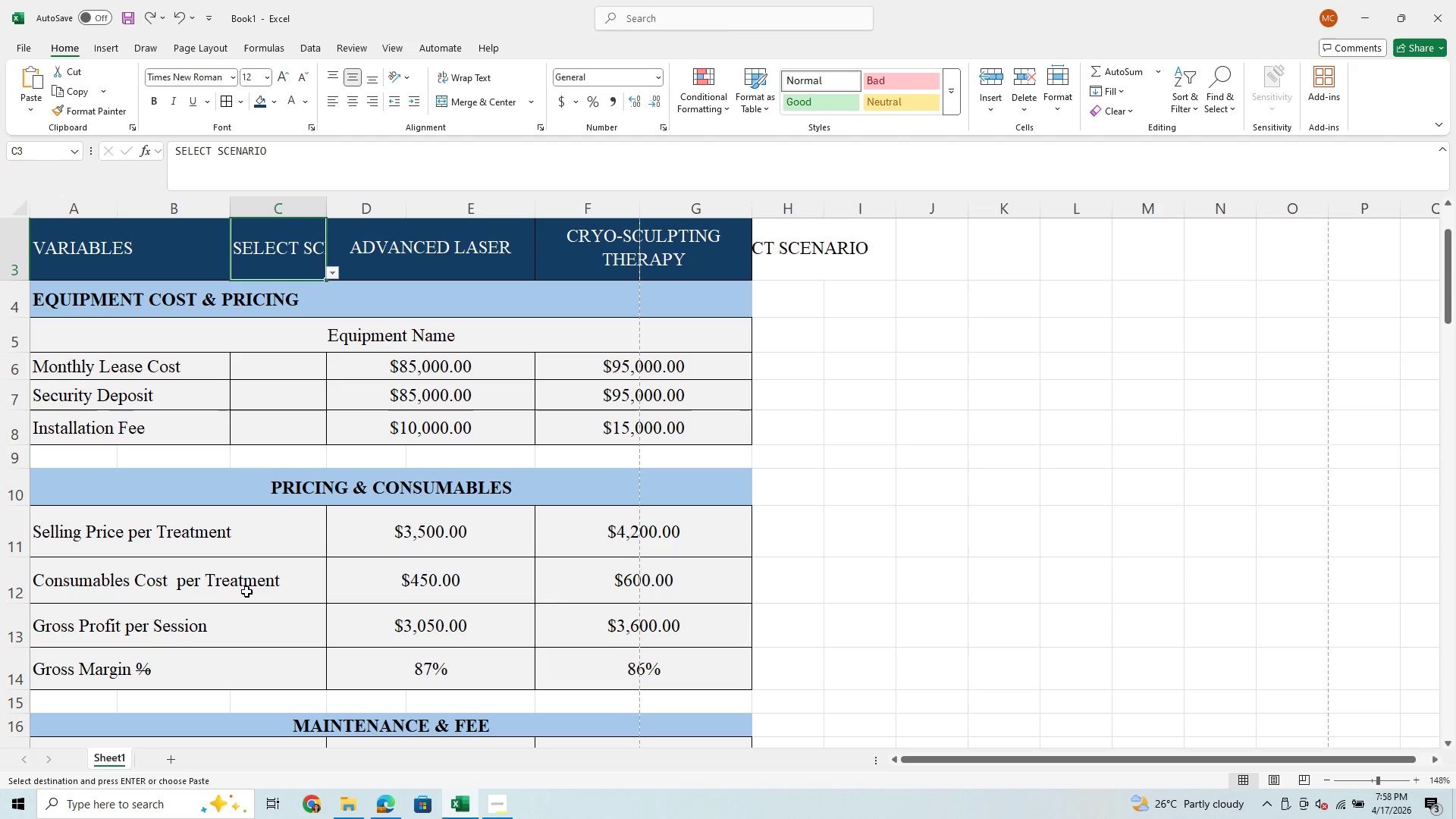 
scroll: coordinate [256, 610], scroll_direction: down, amount: 14.0
 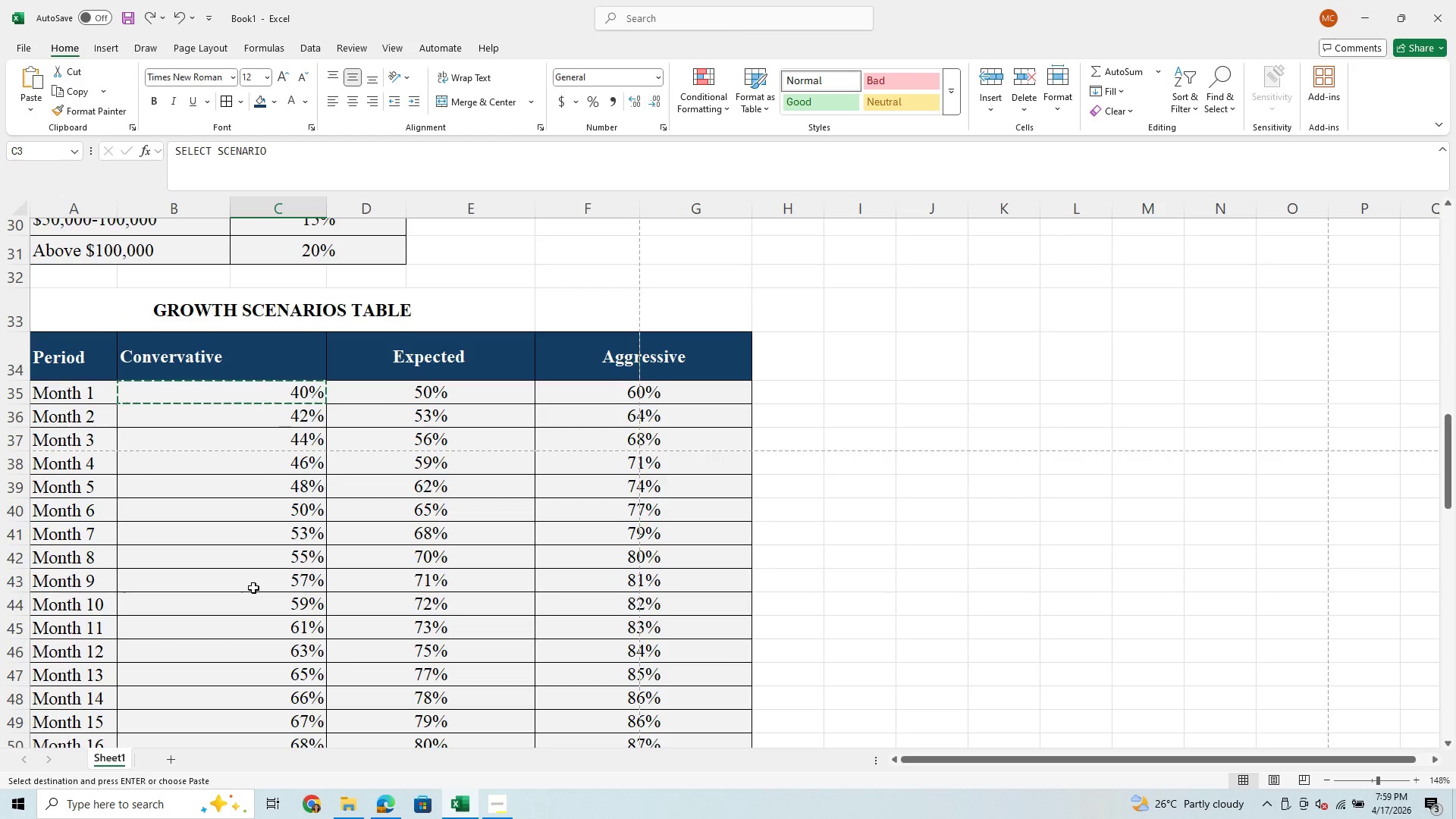 
left_click([253, 588])
 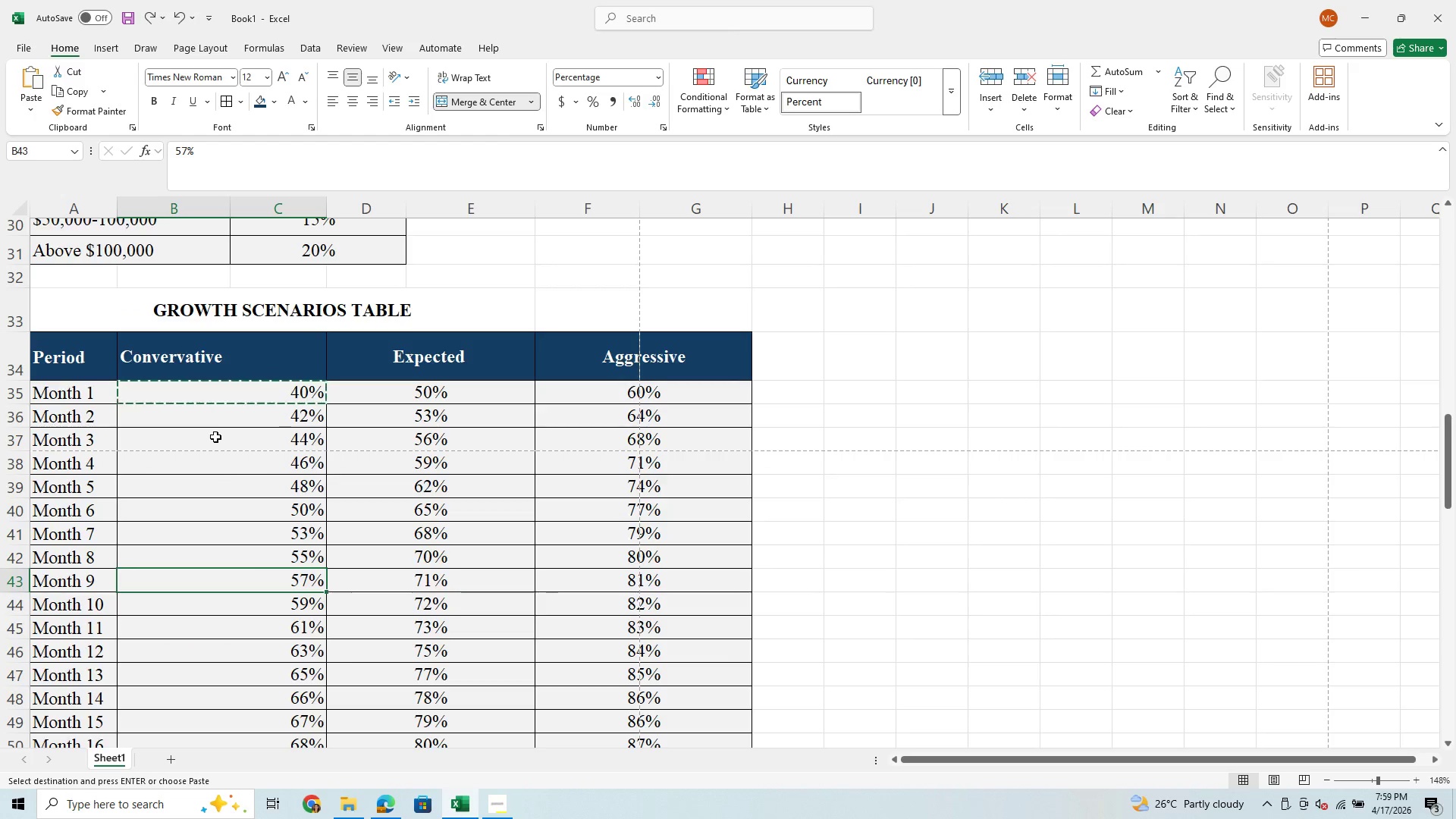 
double_click([215, 435])
 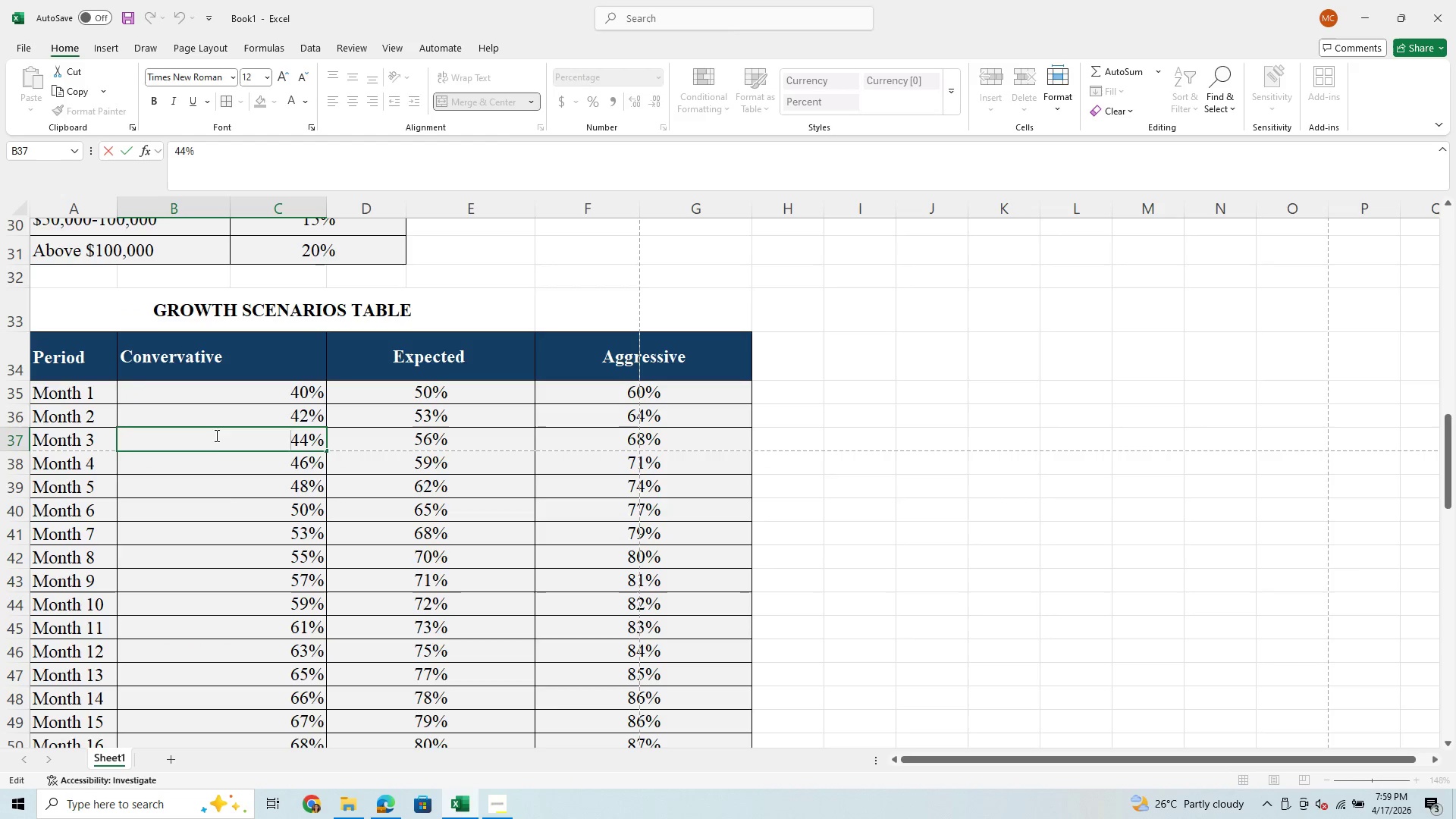 
scroll: coordinate [248, 564], scroll_direction: down, amount: 14.0
 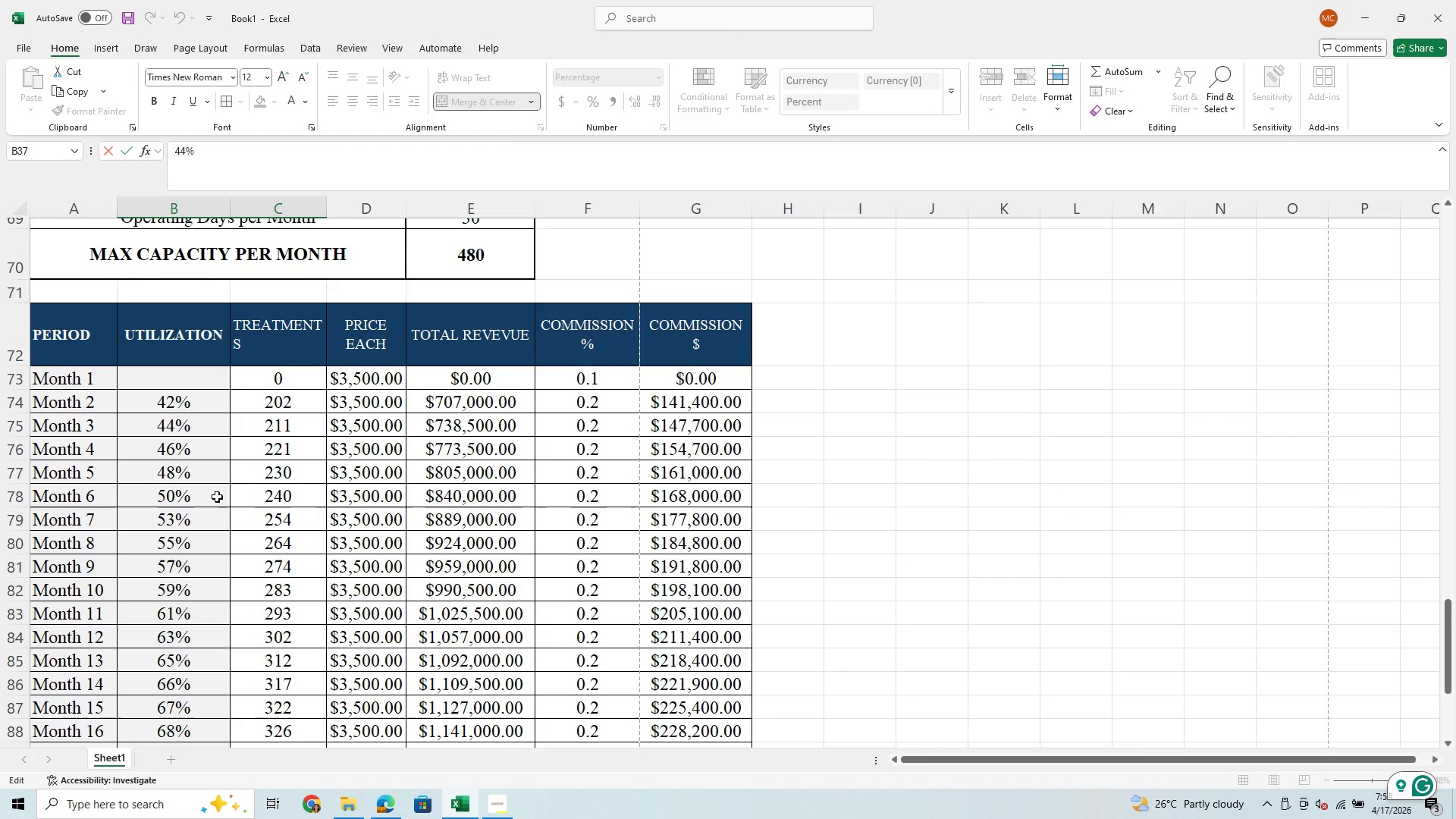 
left_click([194, 377])
 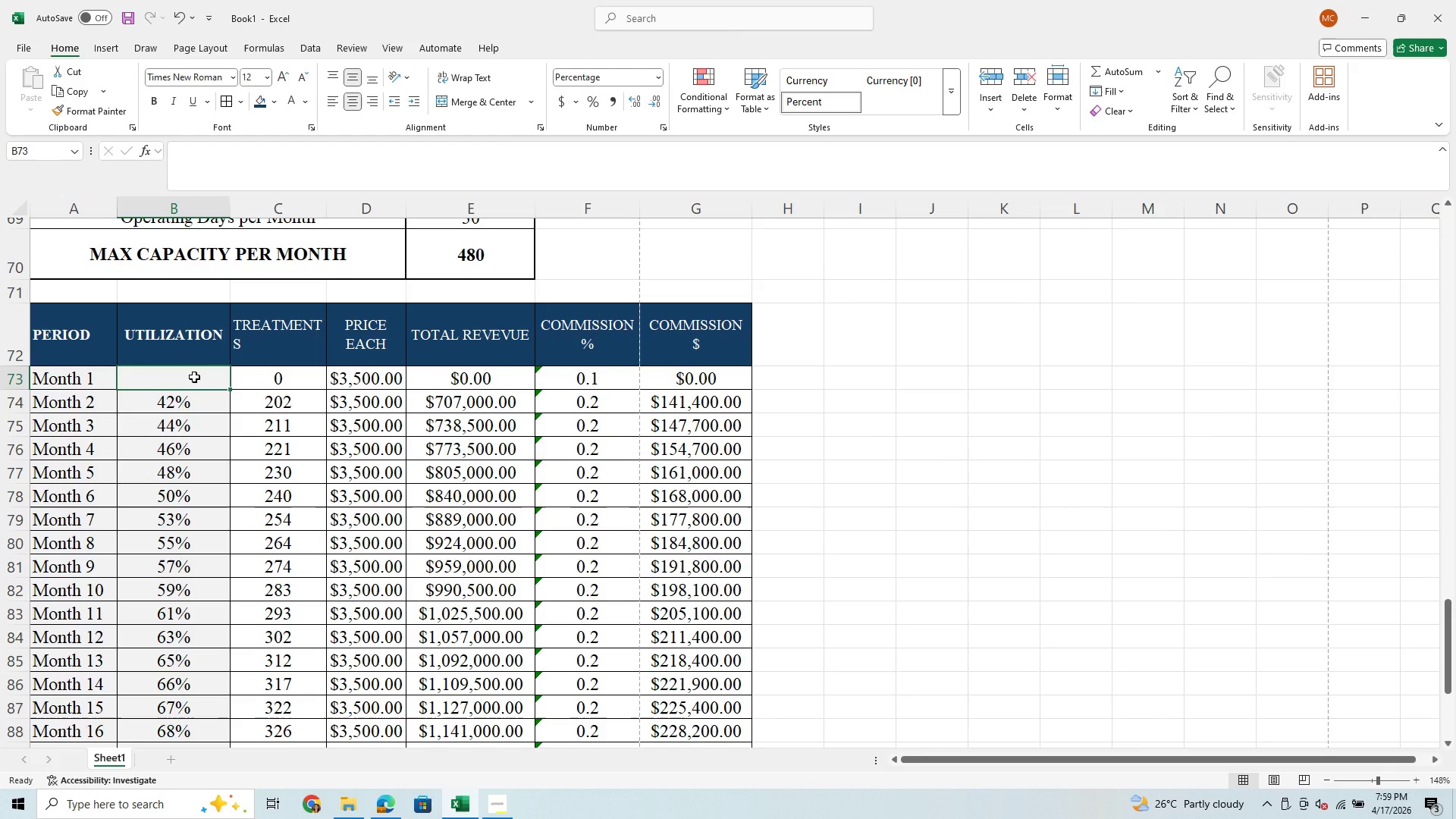 
wait(5.41)
 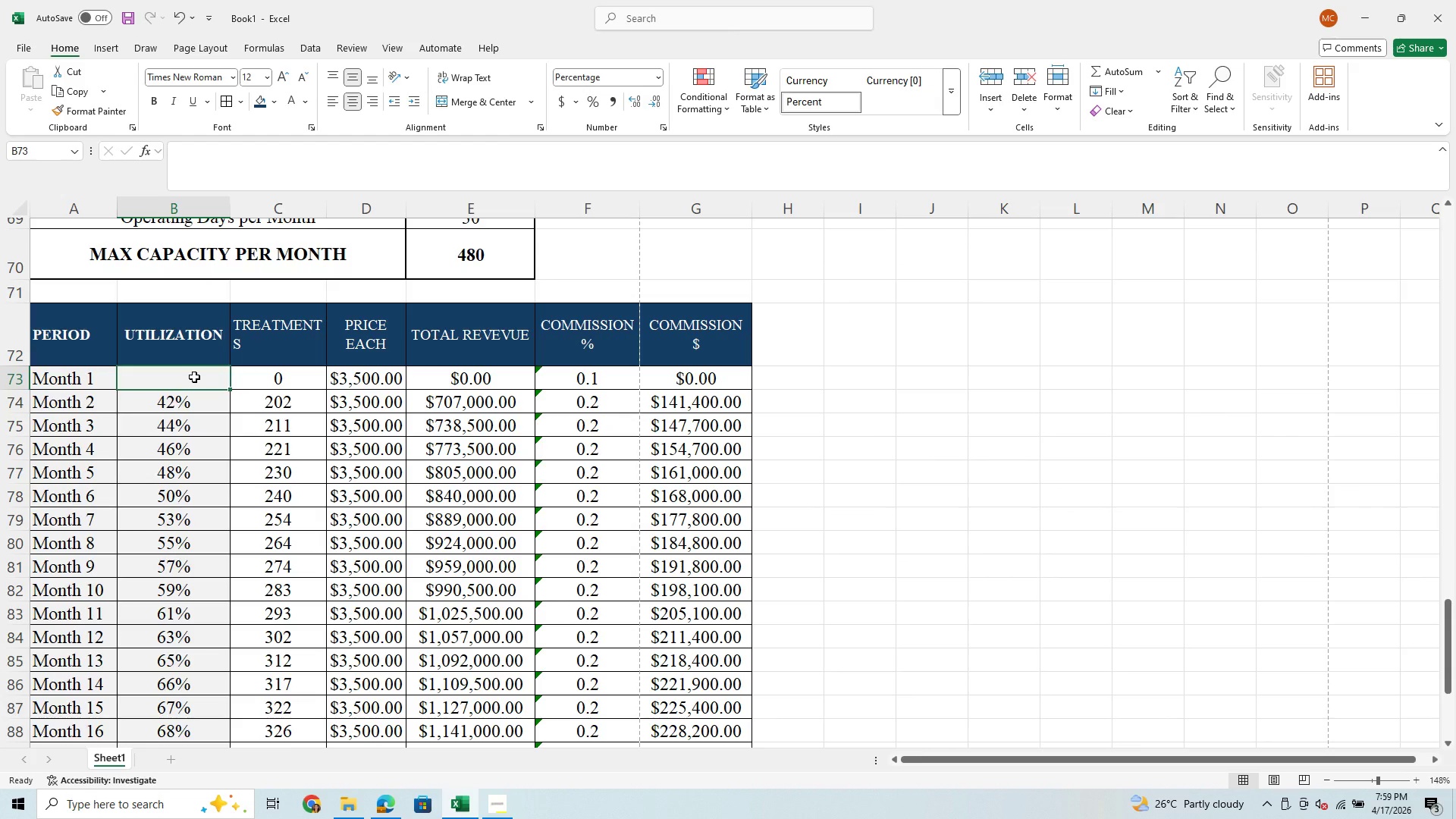 
left_click([176, 14])
 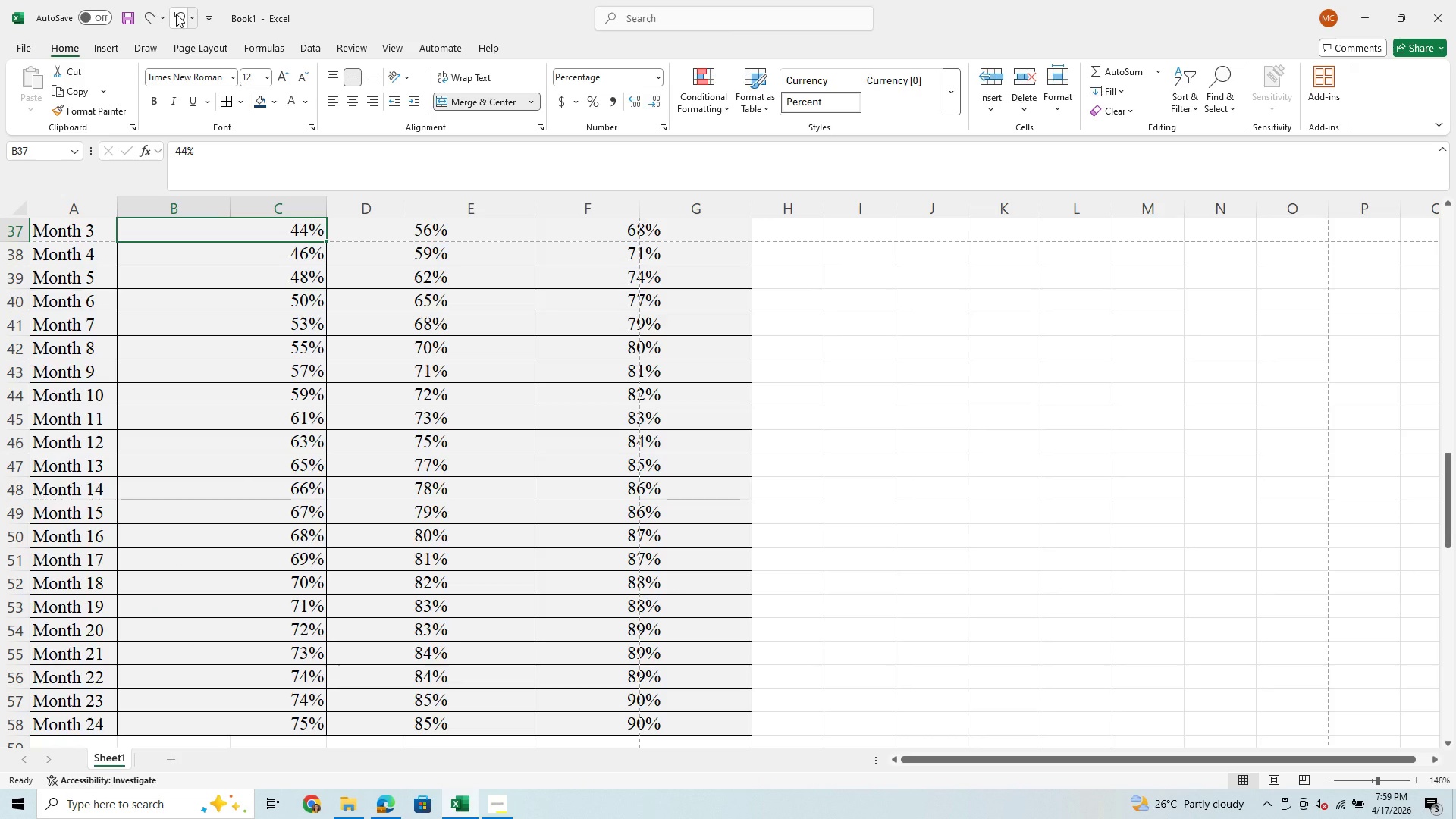 
left_click([176, 14])
 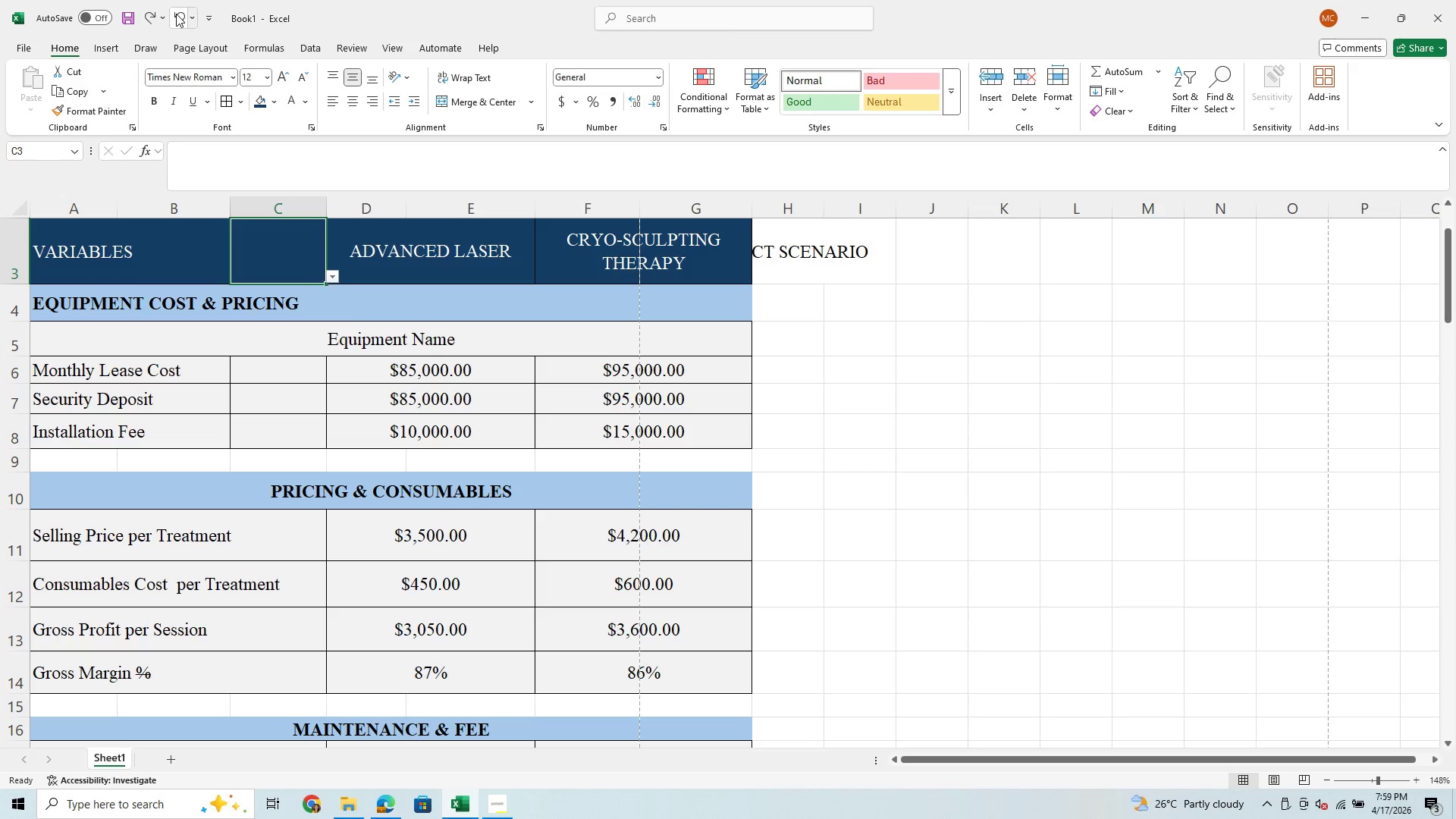 
left_click([176, 14])
 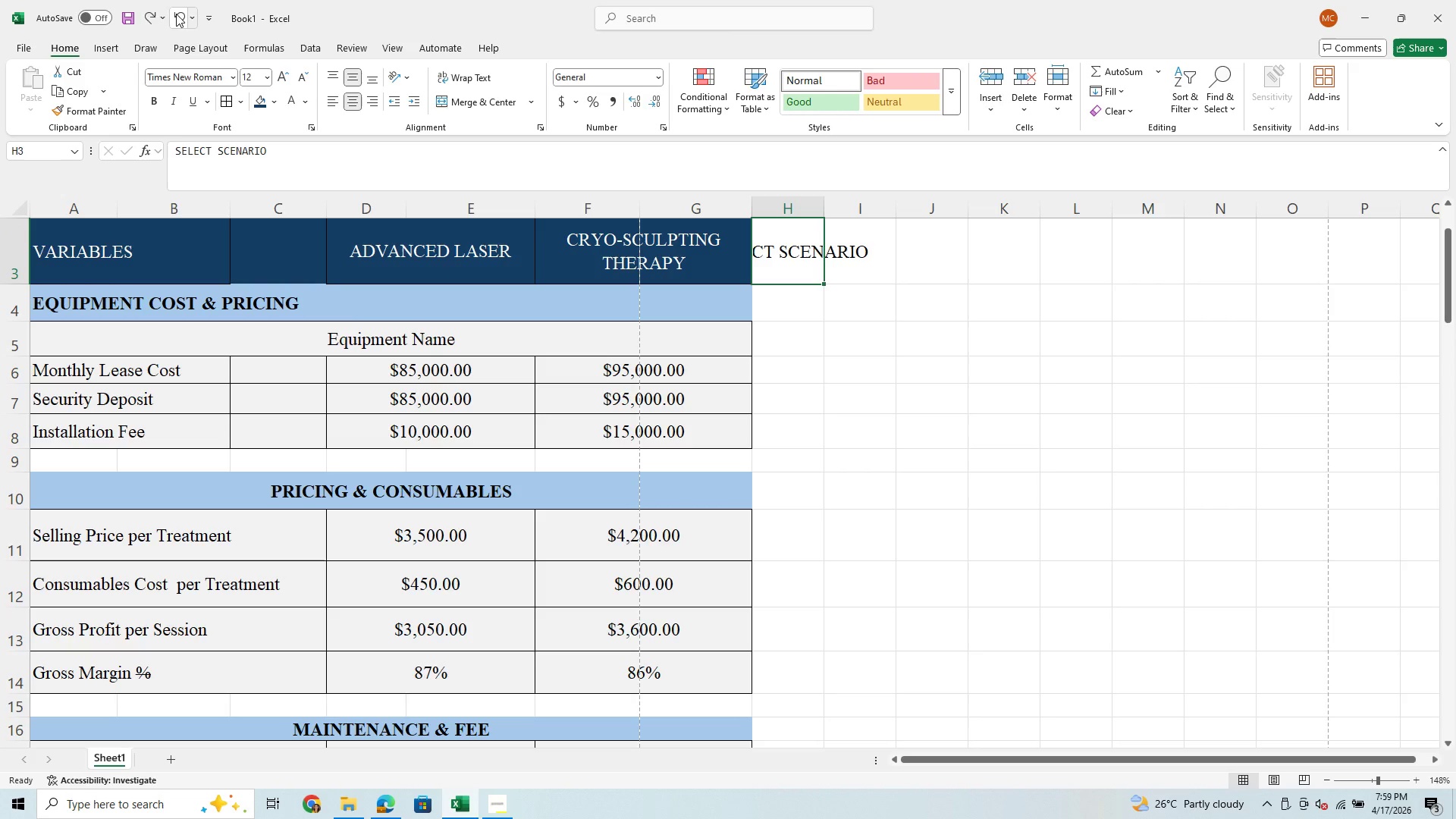 
left_click([176, 14])
 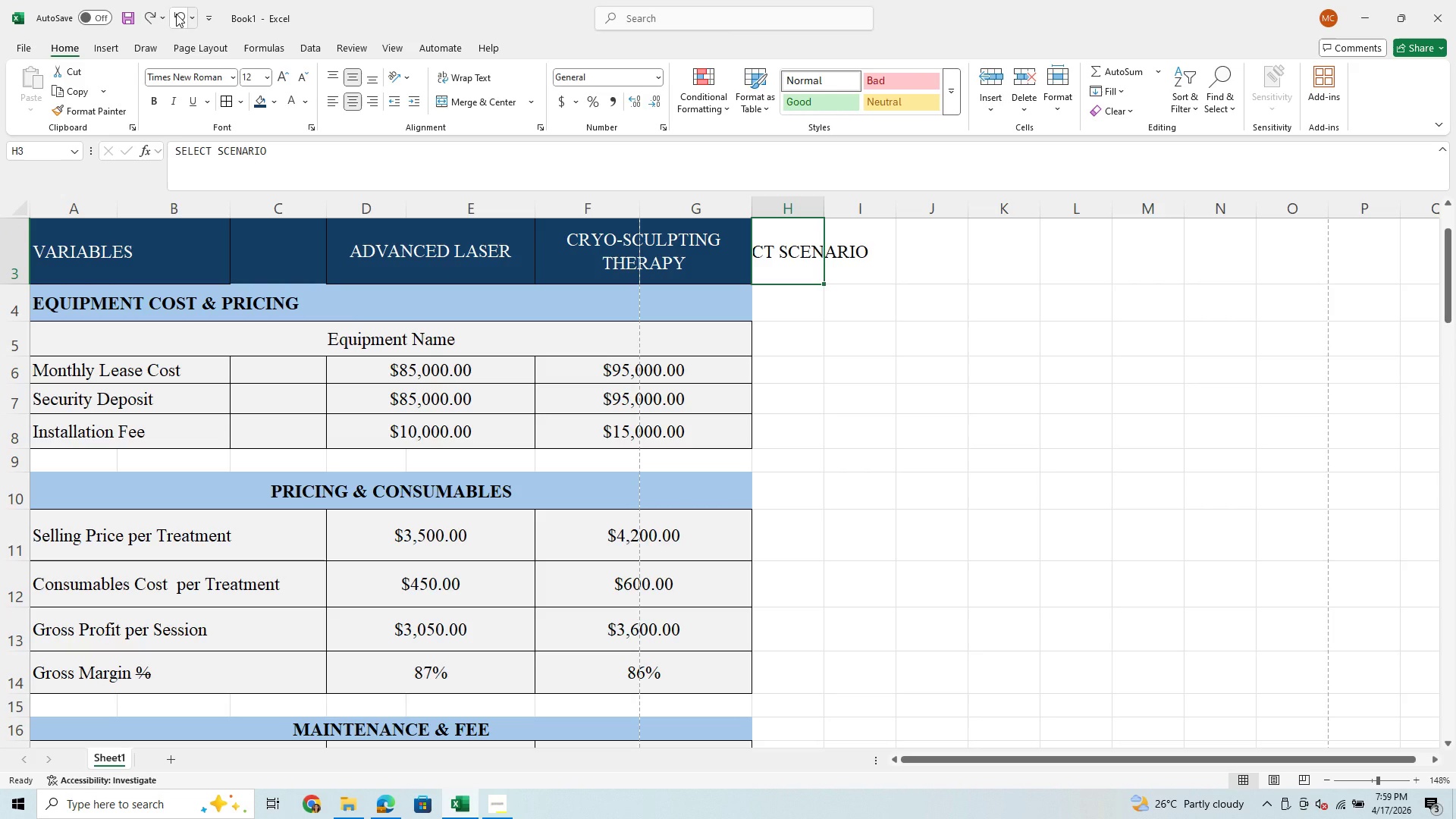 
left_click([176, 14])
 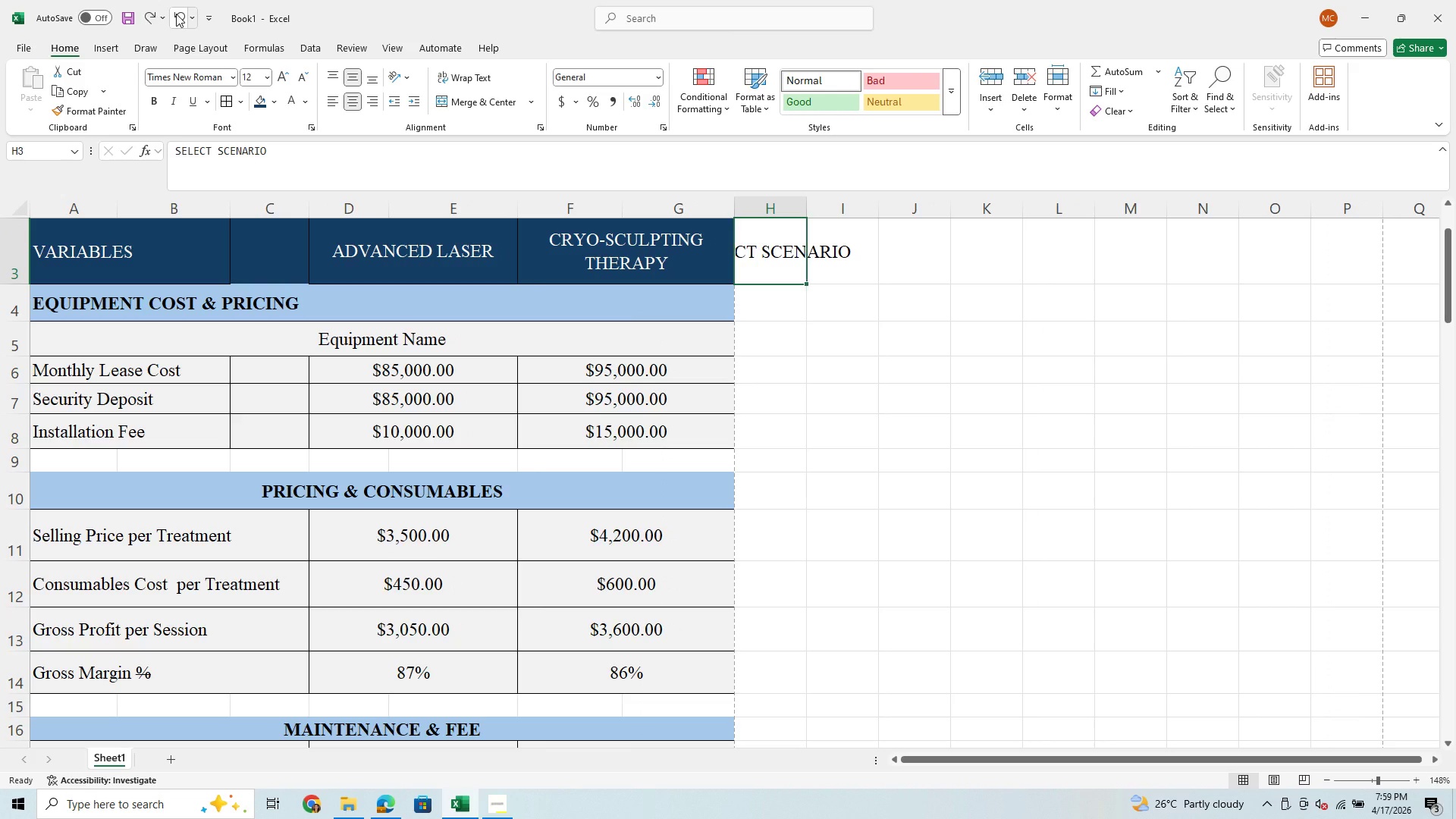 
left_click([176, 14])
 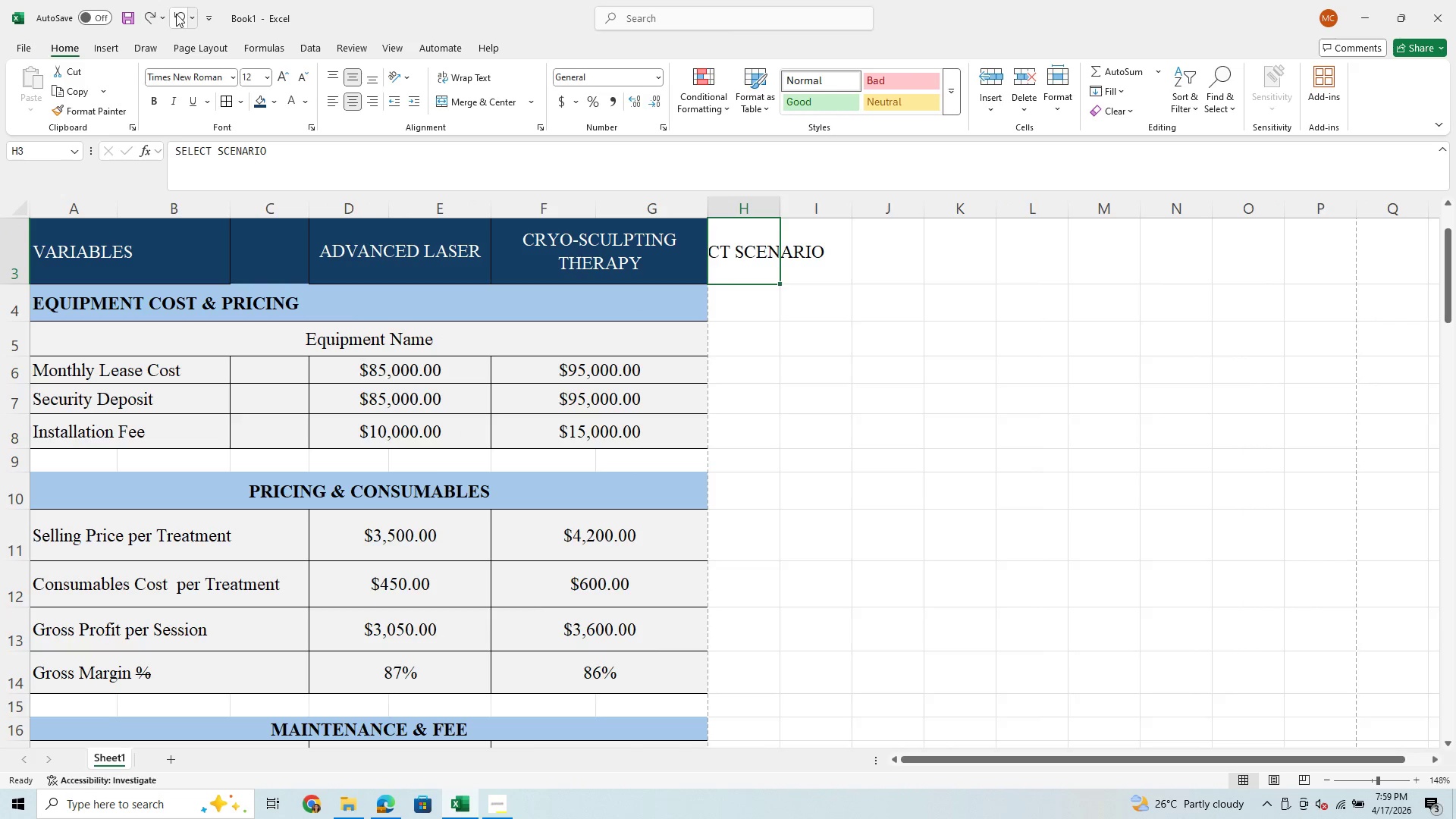 
left_click([176, 14])
 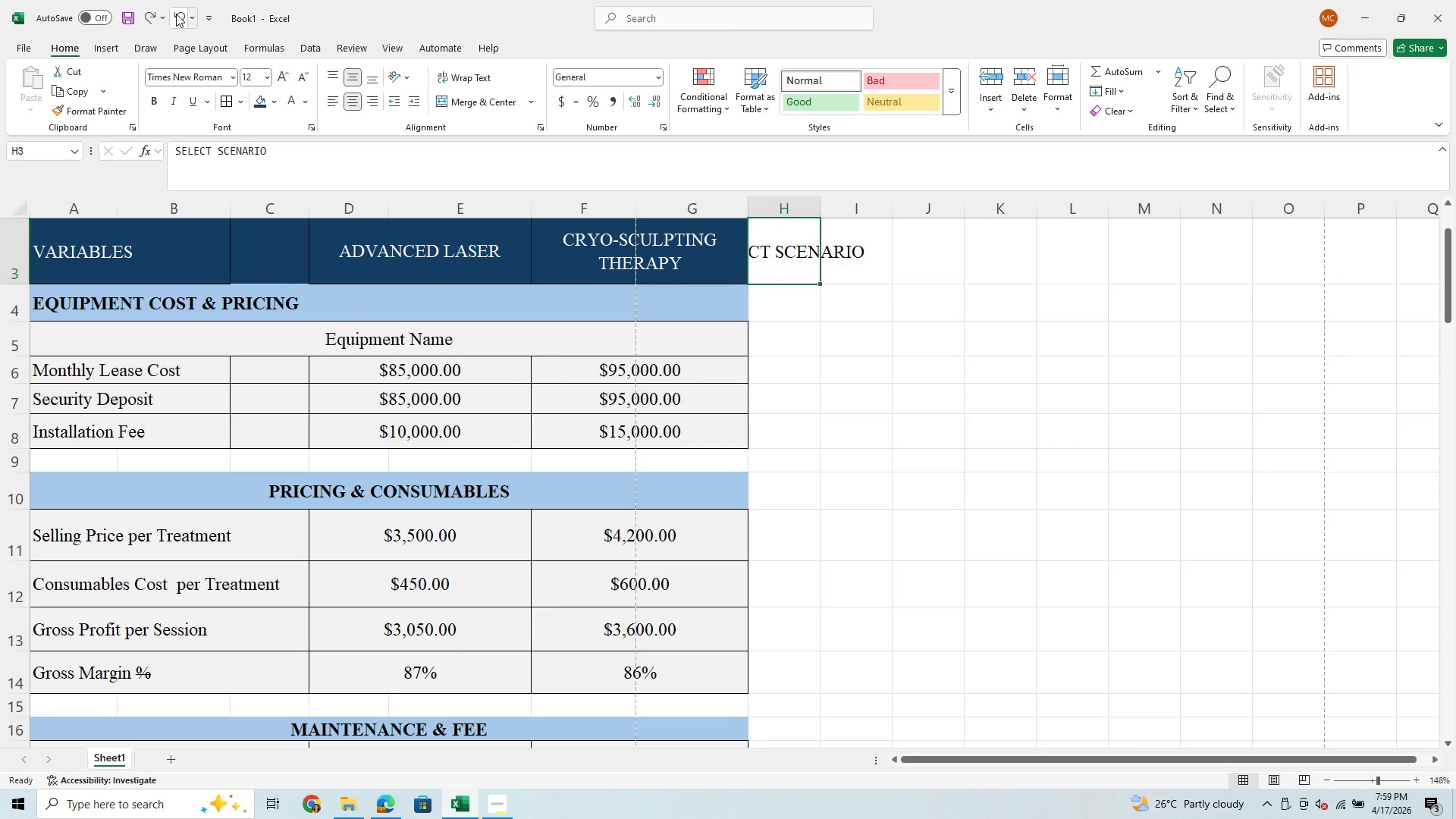 
left_click([176, 14])
 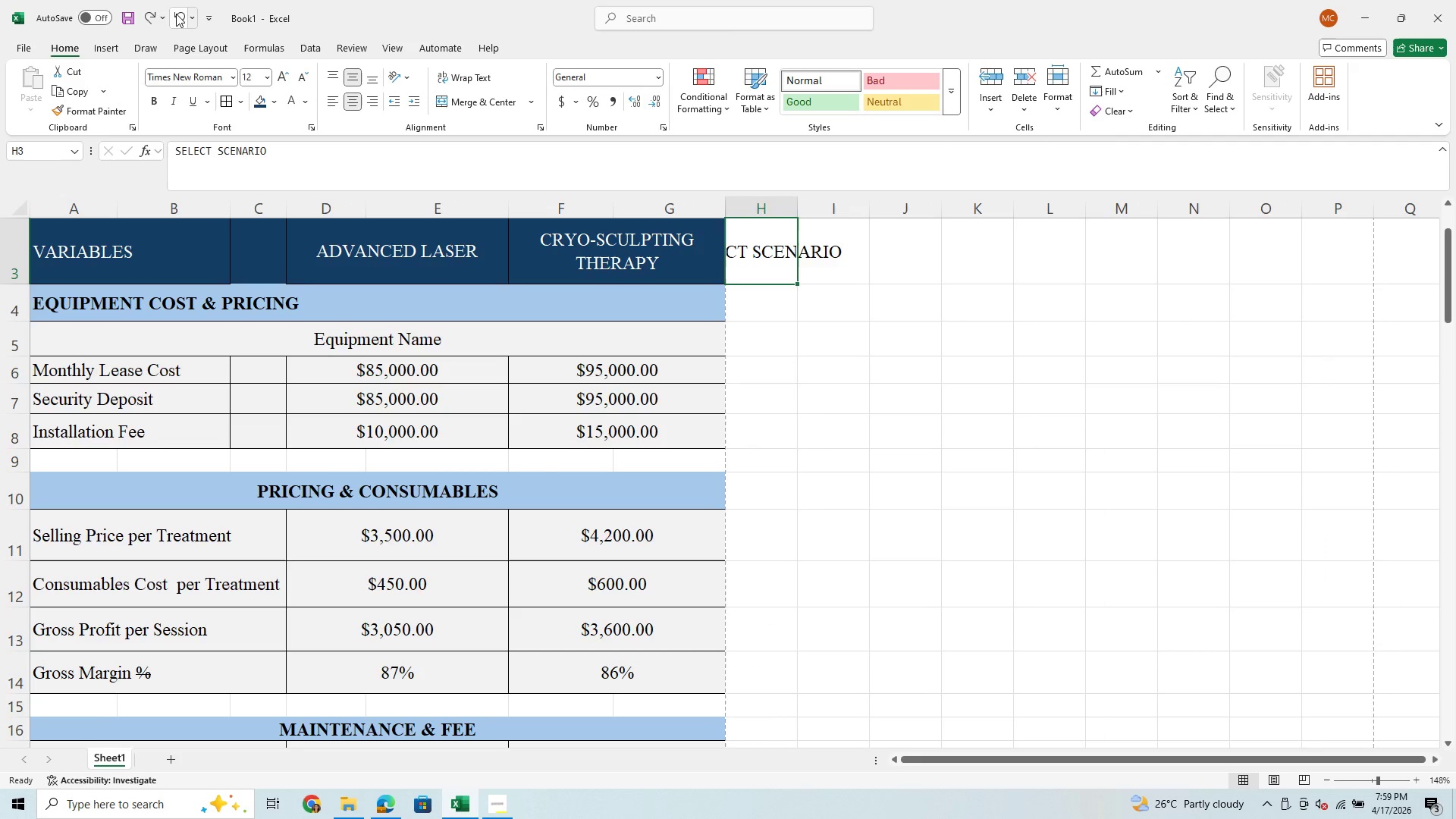 
left_click([176, 14])
 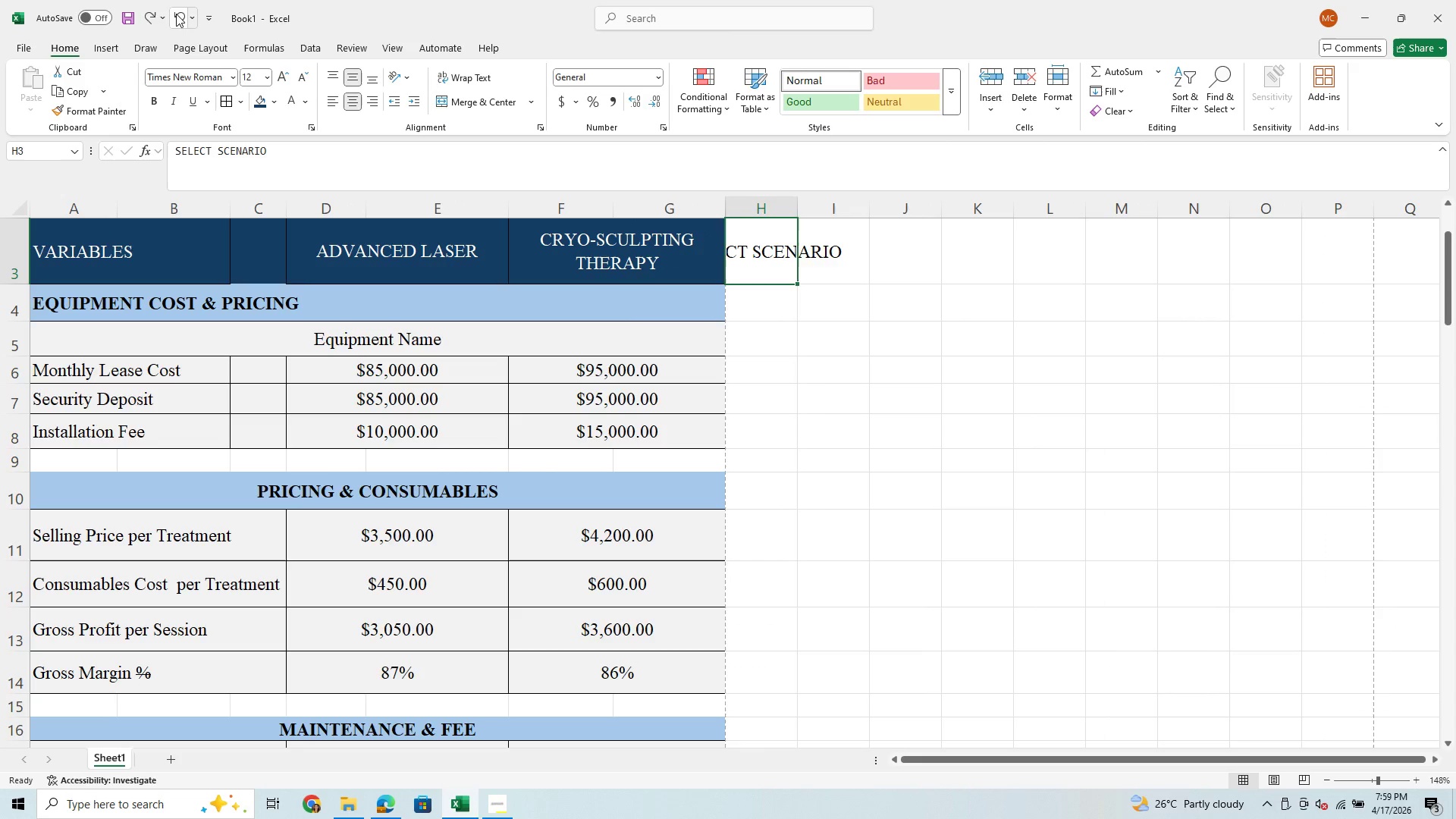 
left_click([176, 14])
 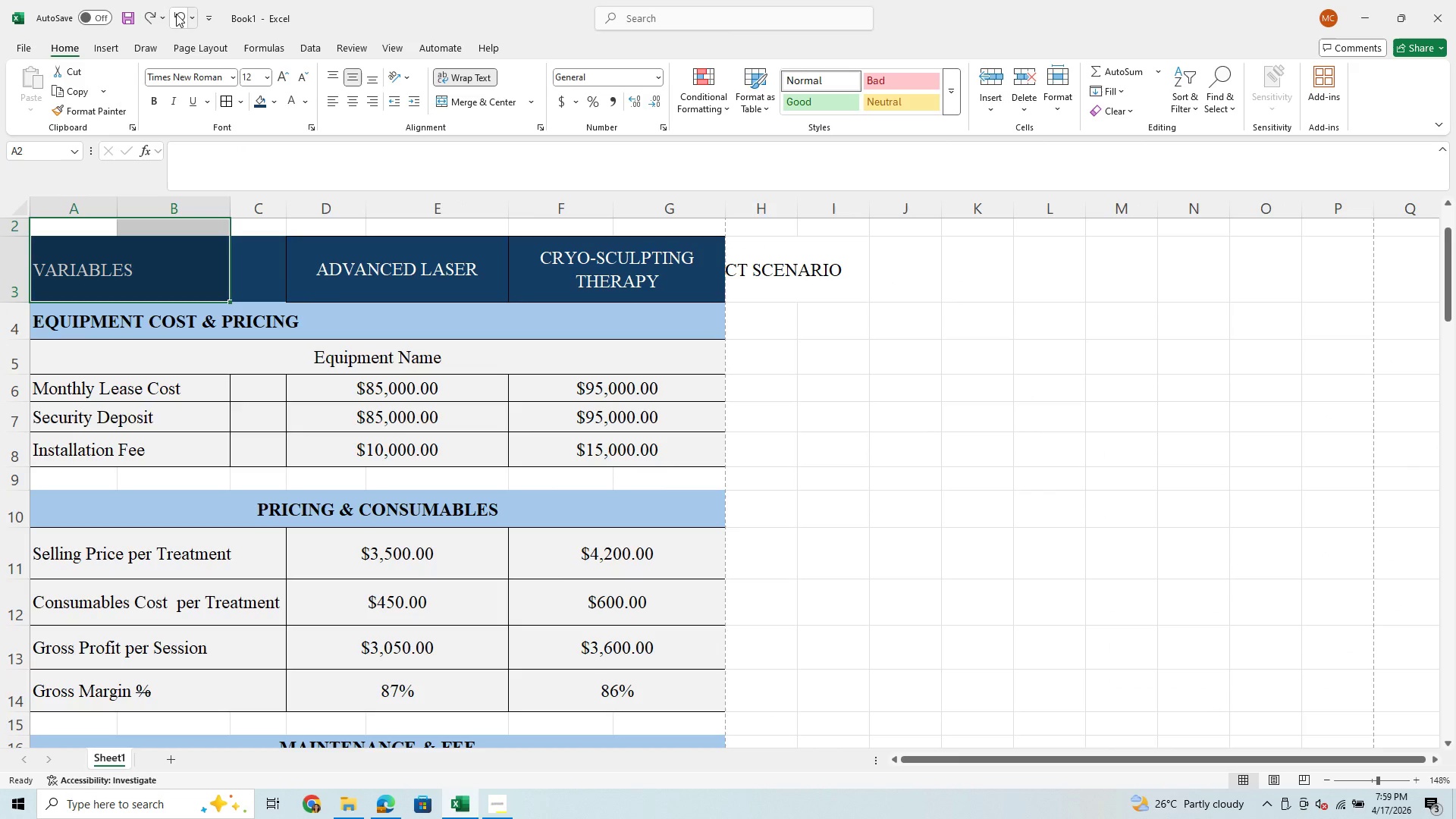 
left_click([176, 14])
 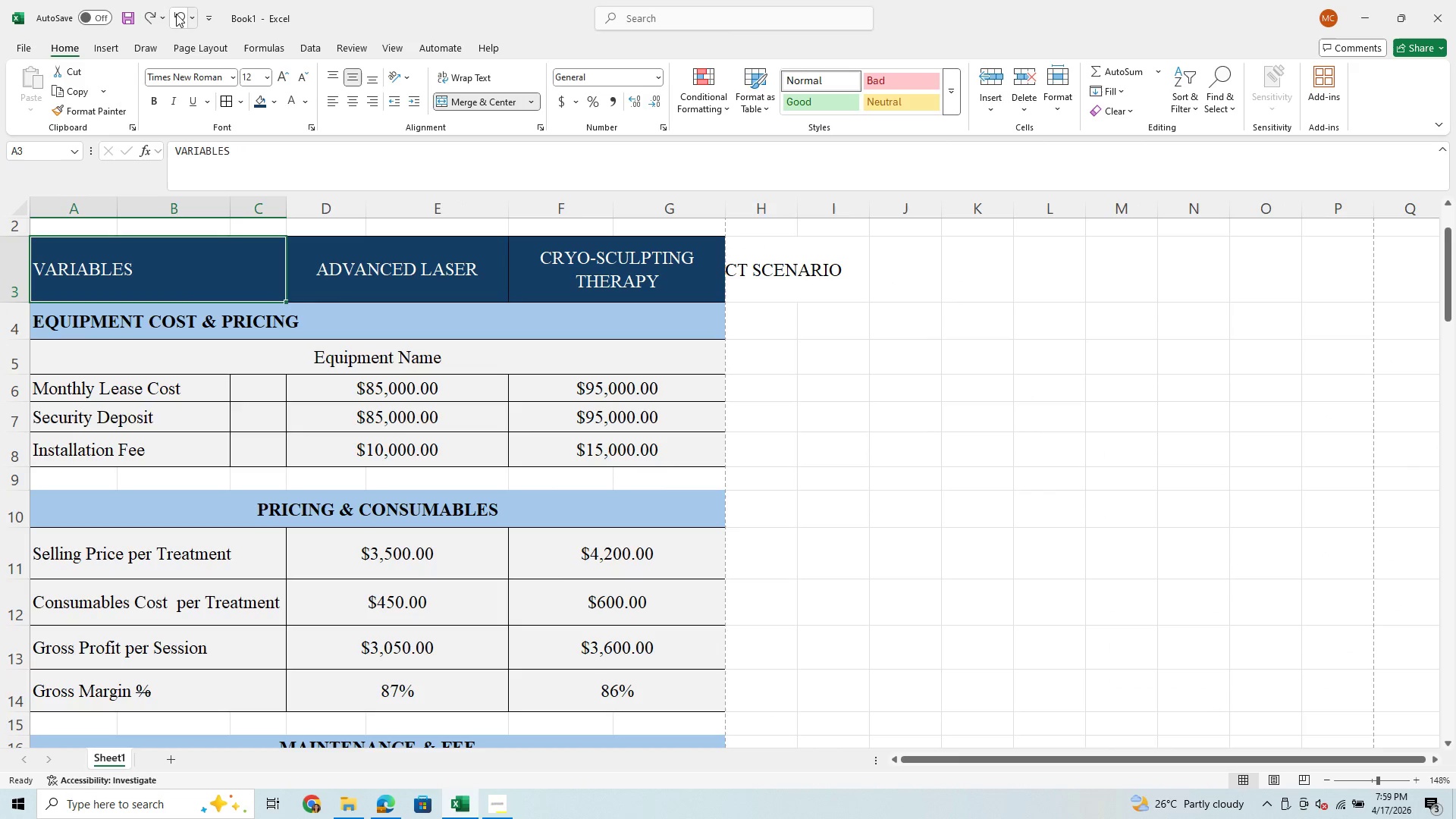 
left_click([176, 14])
 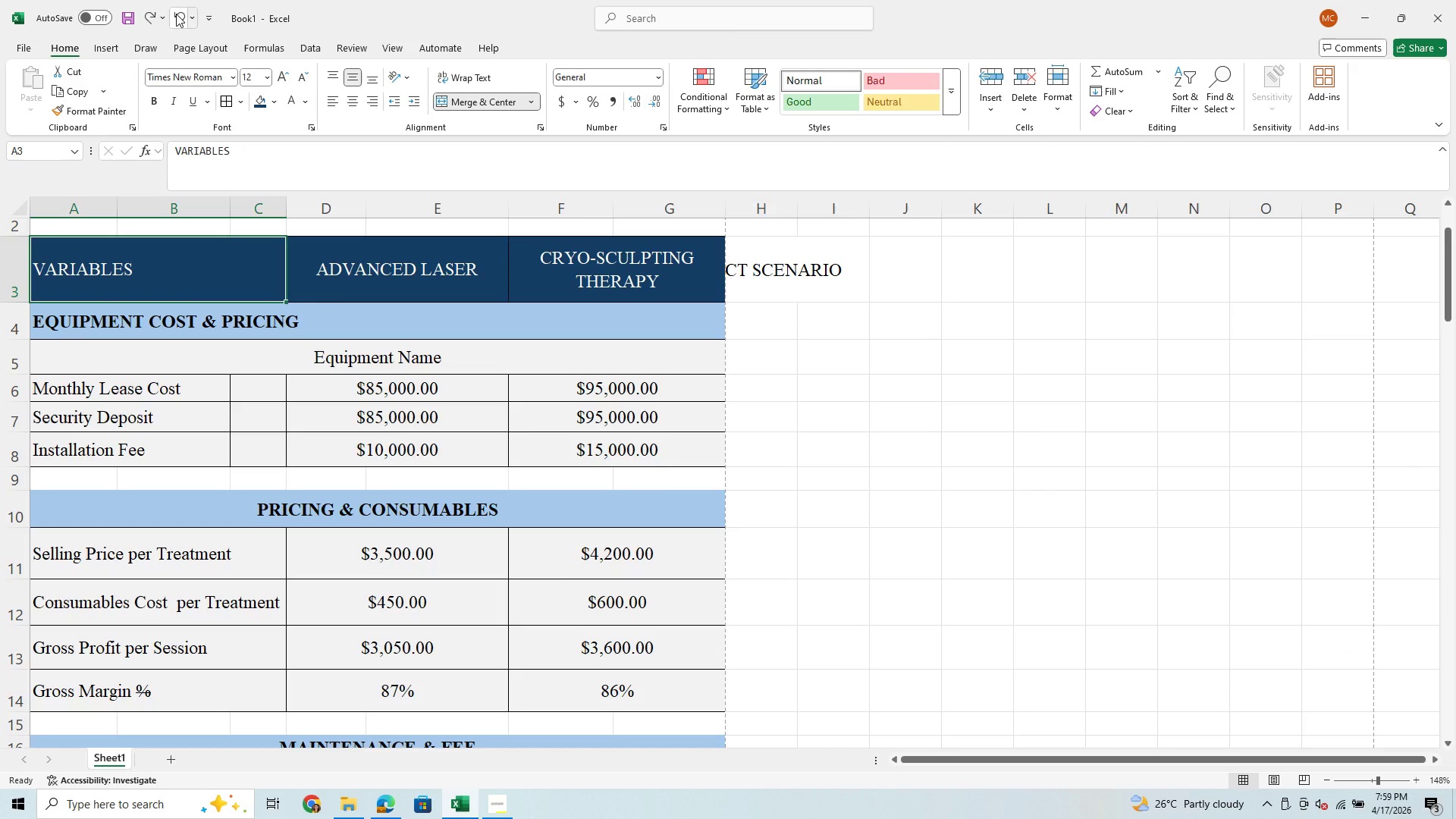 
left_click([176, 14])
 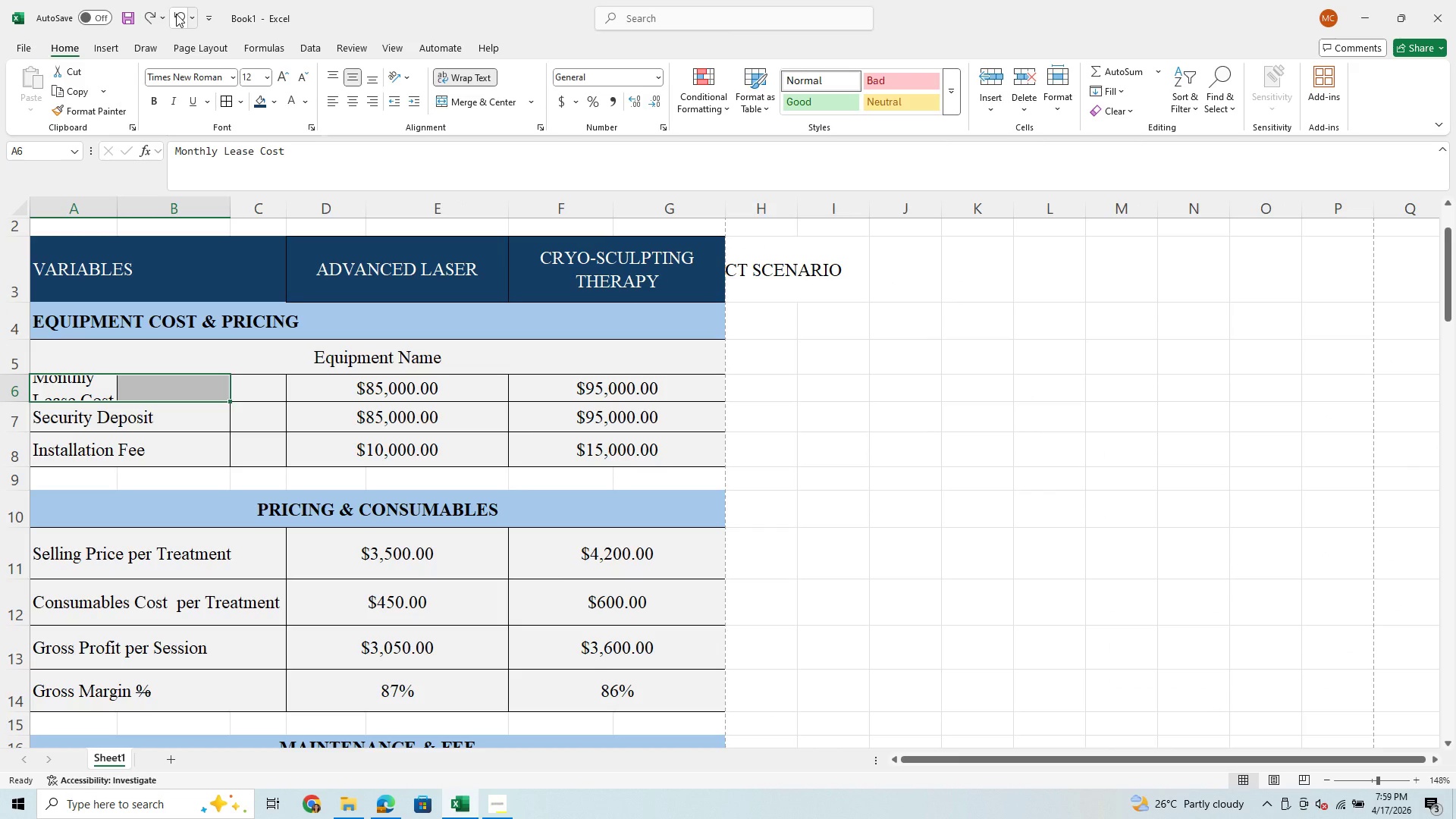 
left_click([176, 14])
 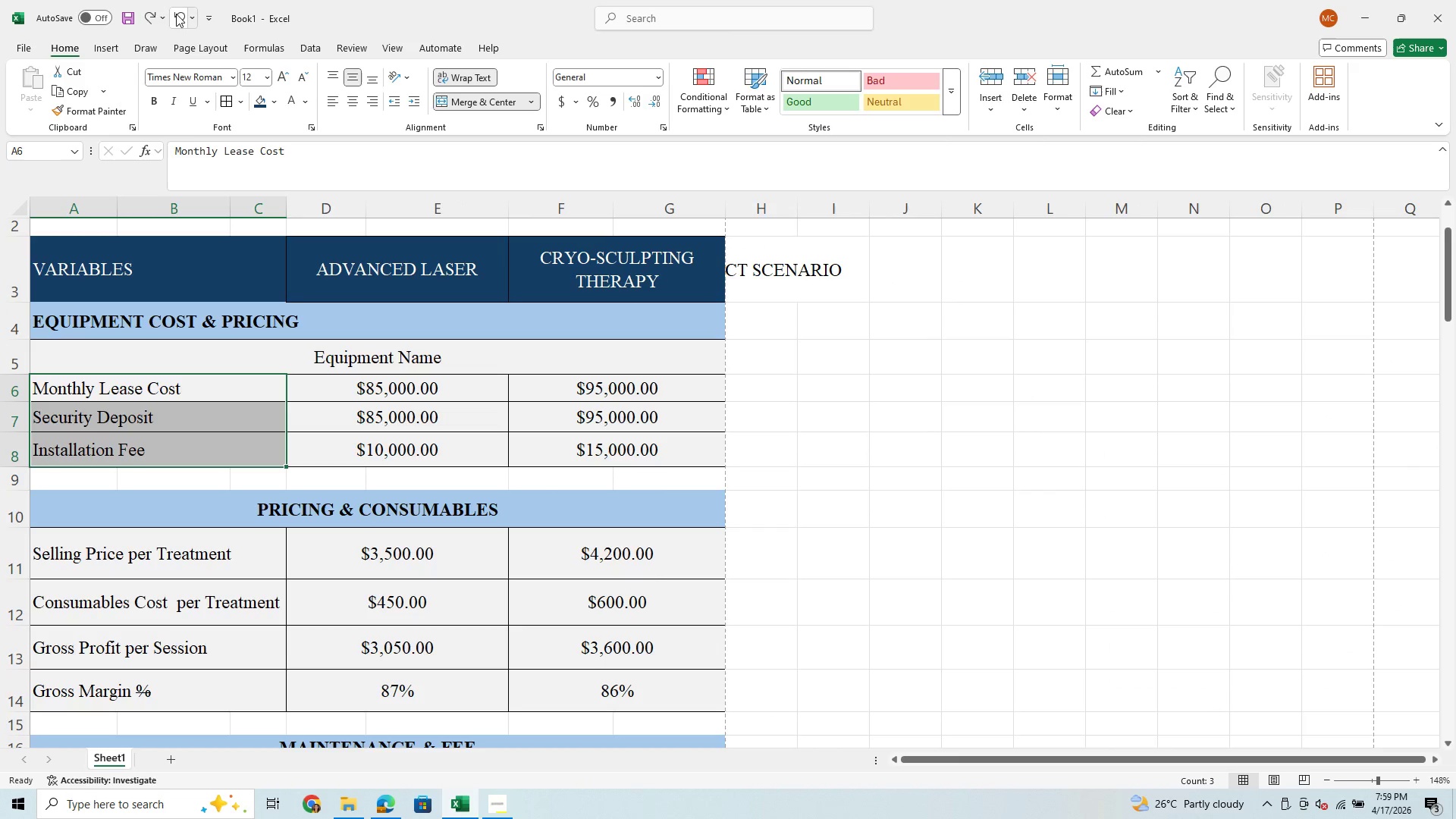 
left_click([176, 14])
 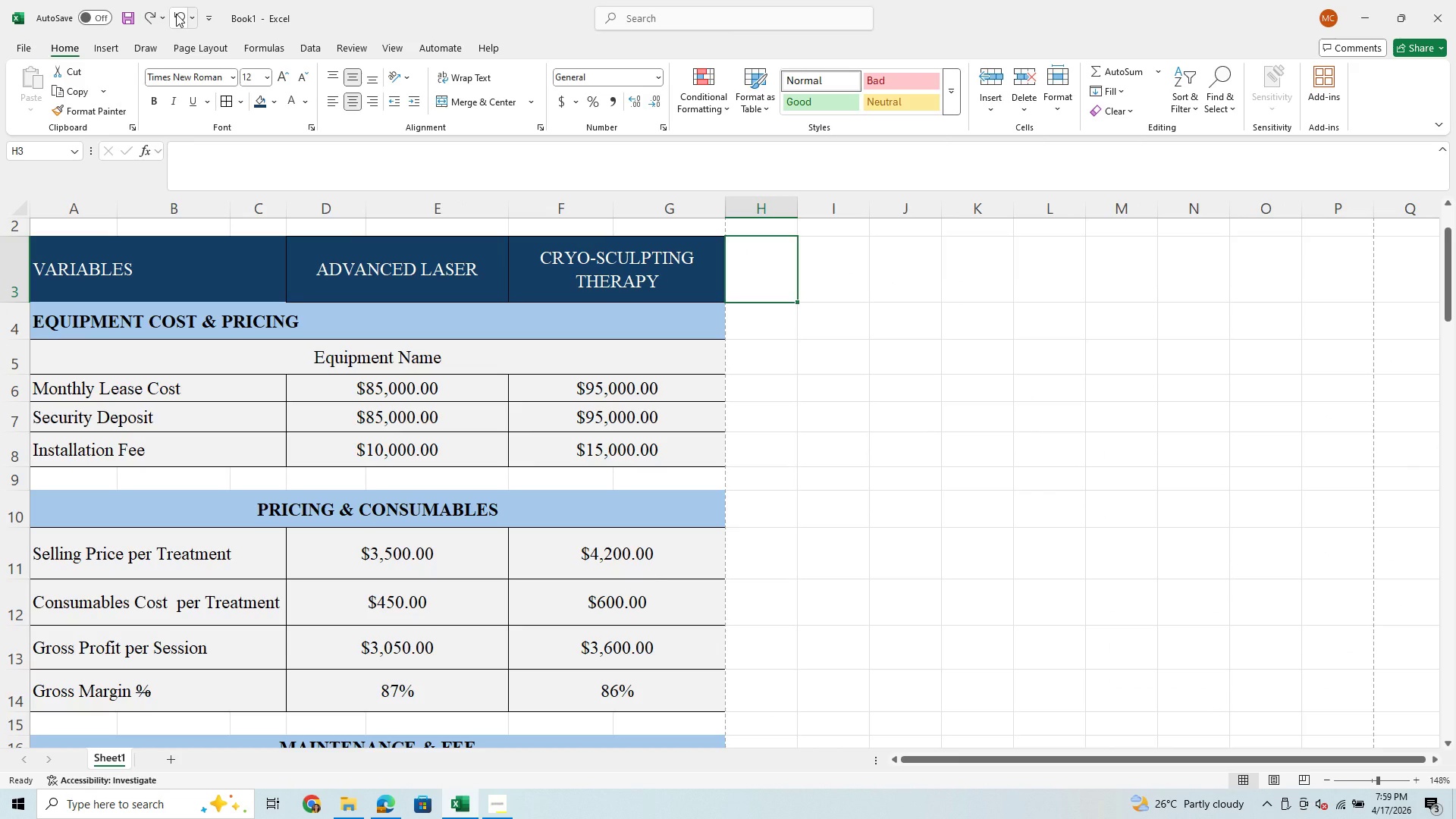 
left_click([176, 14])
 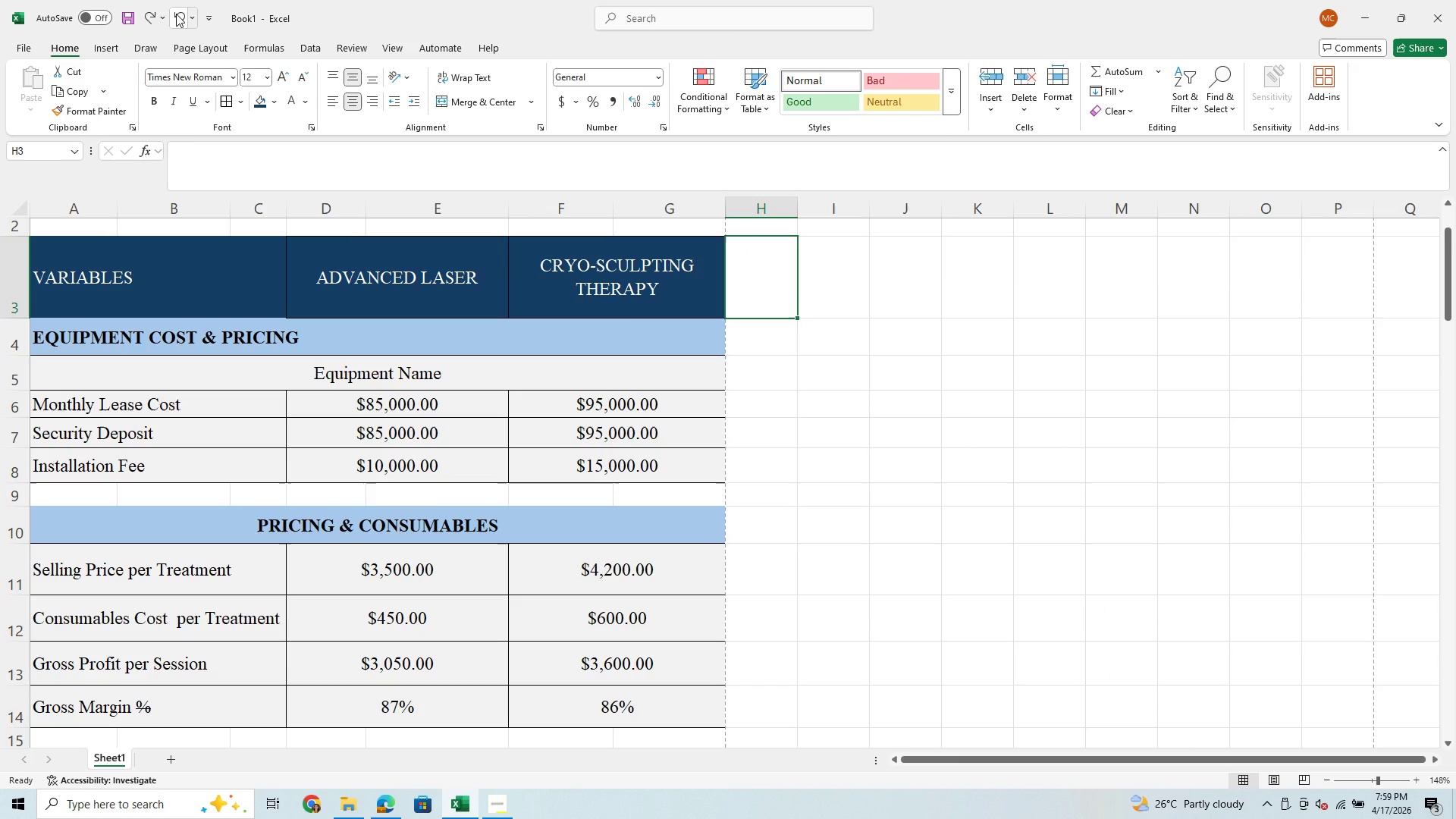 
left_click([176, 14])
 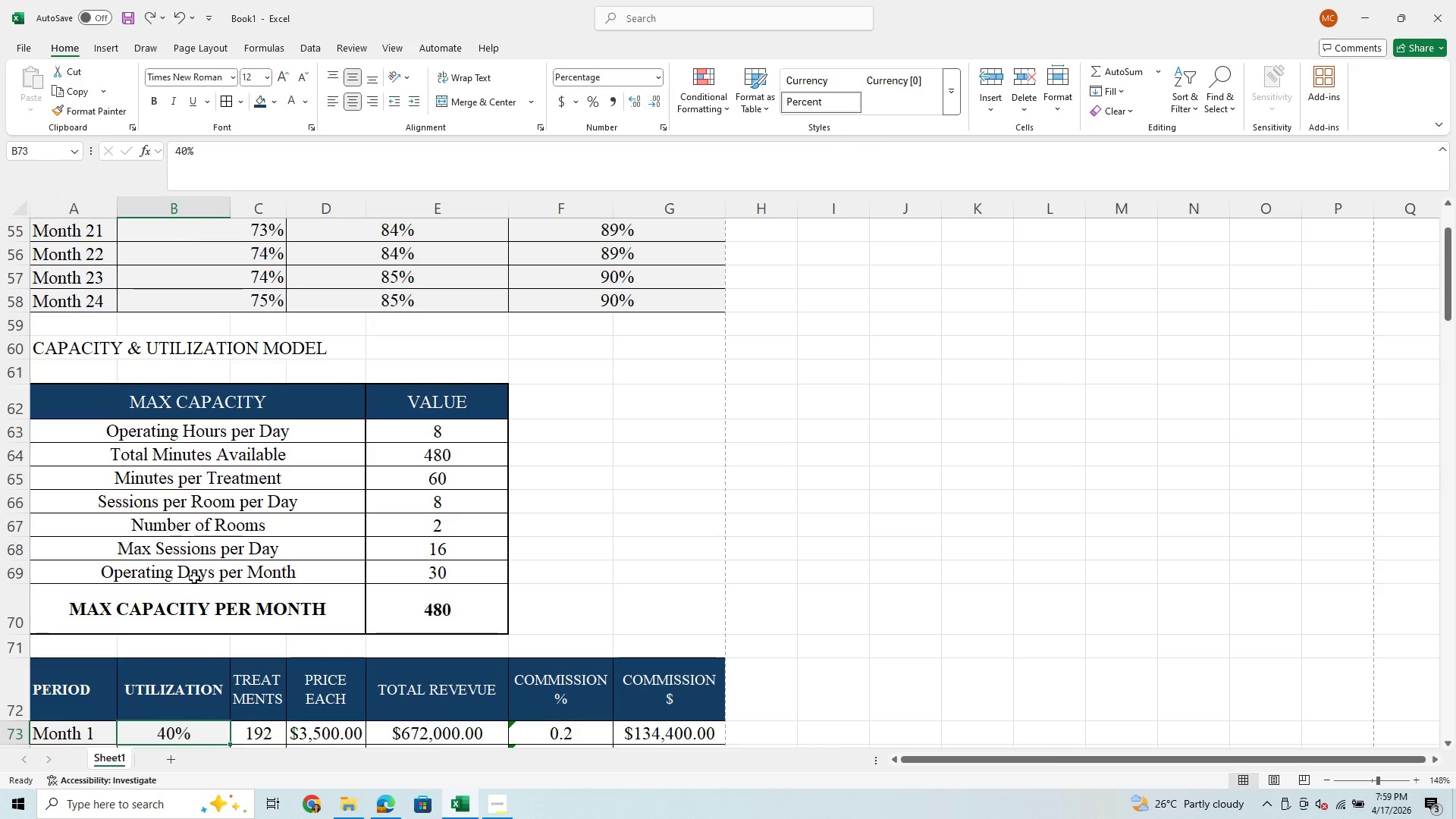 
scroll: coordinate [165, 714], scroll_direction: down, amount: 2.0
 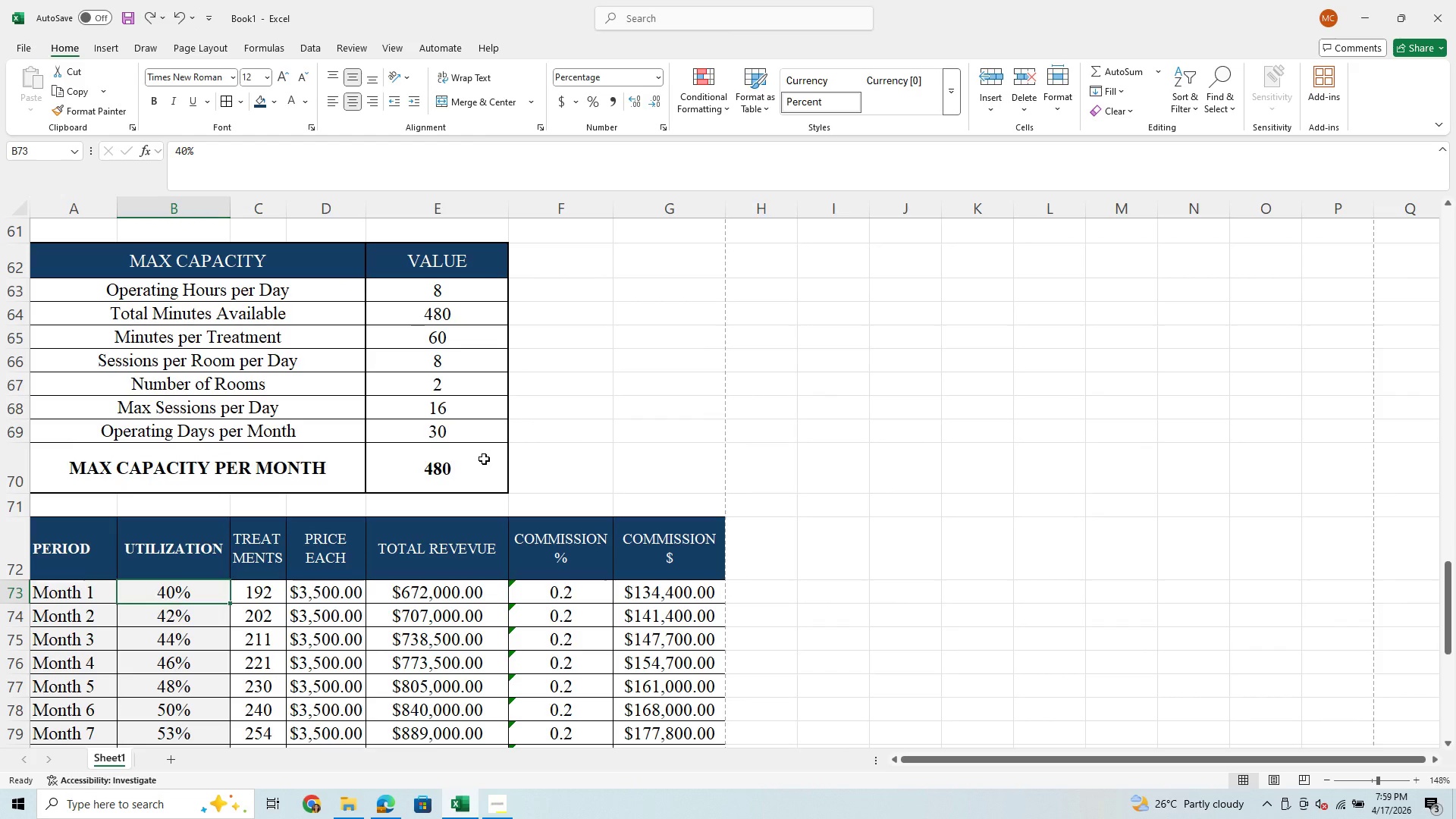 
scroll: coordinate [485, 459], scroll_direction: up, amount: 30.0
 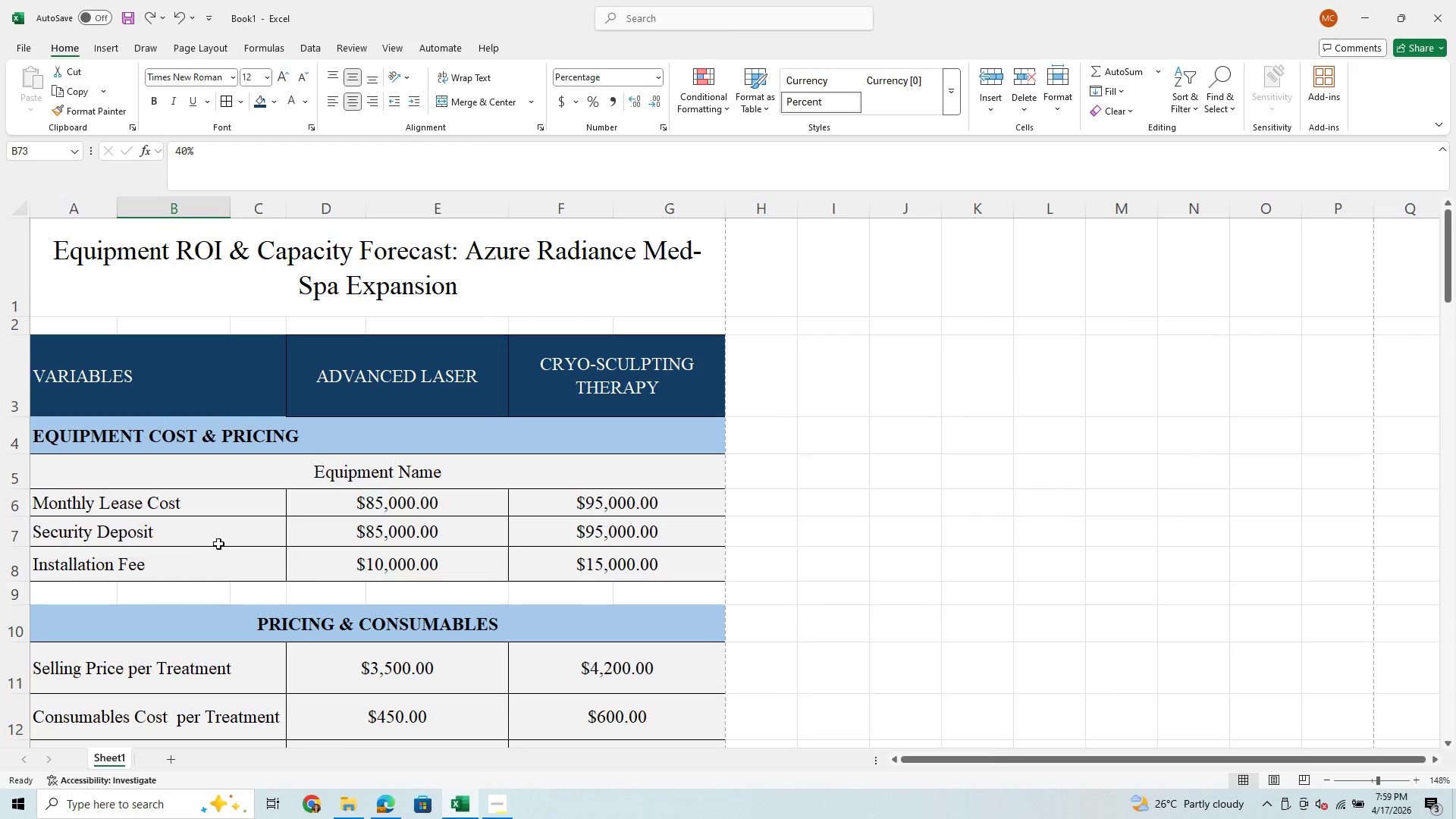 
left_click([218, 544])
 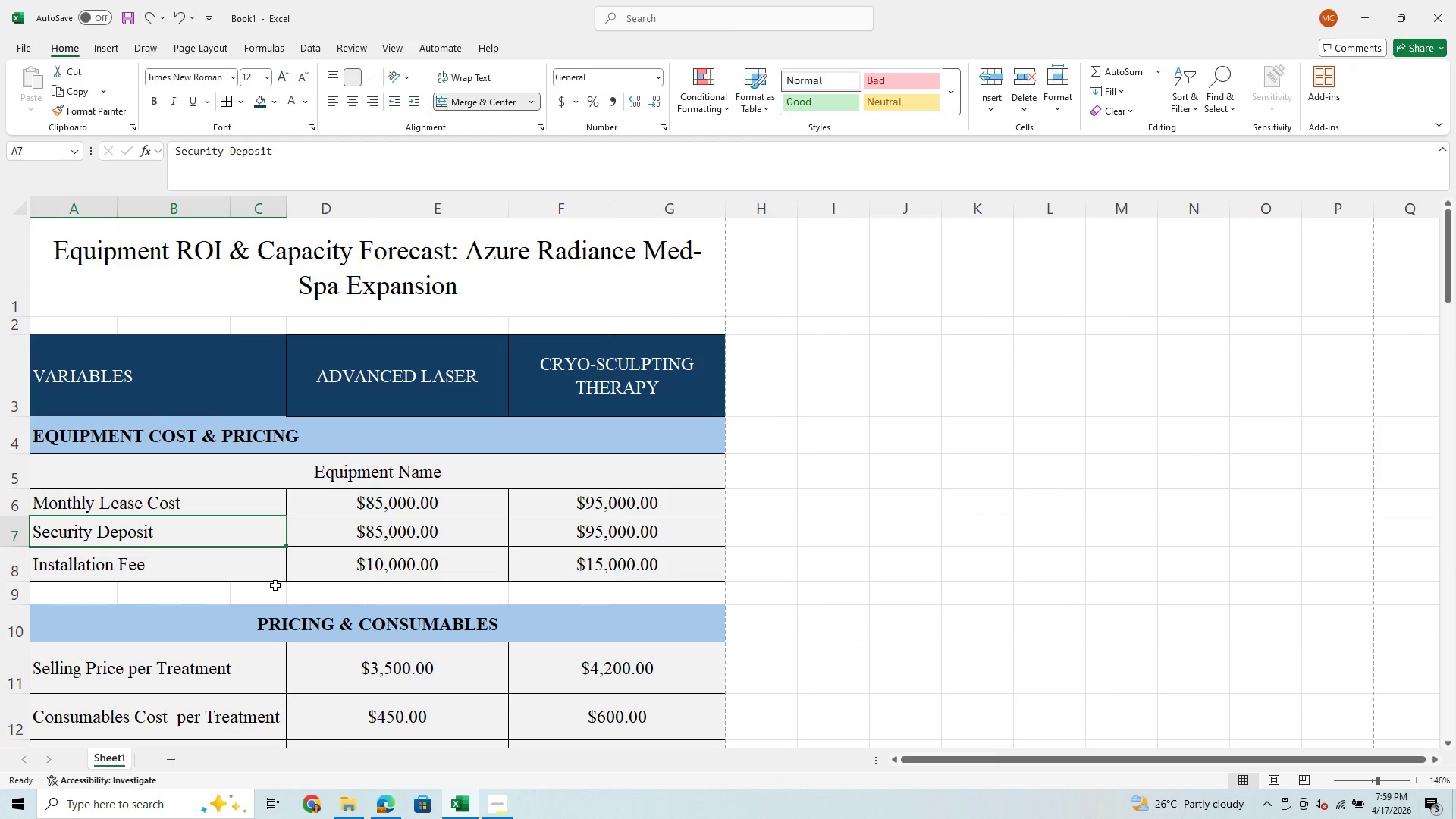 
scroll: coordinate [275, 585], scroll_direction: down, amount: 1.0
 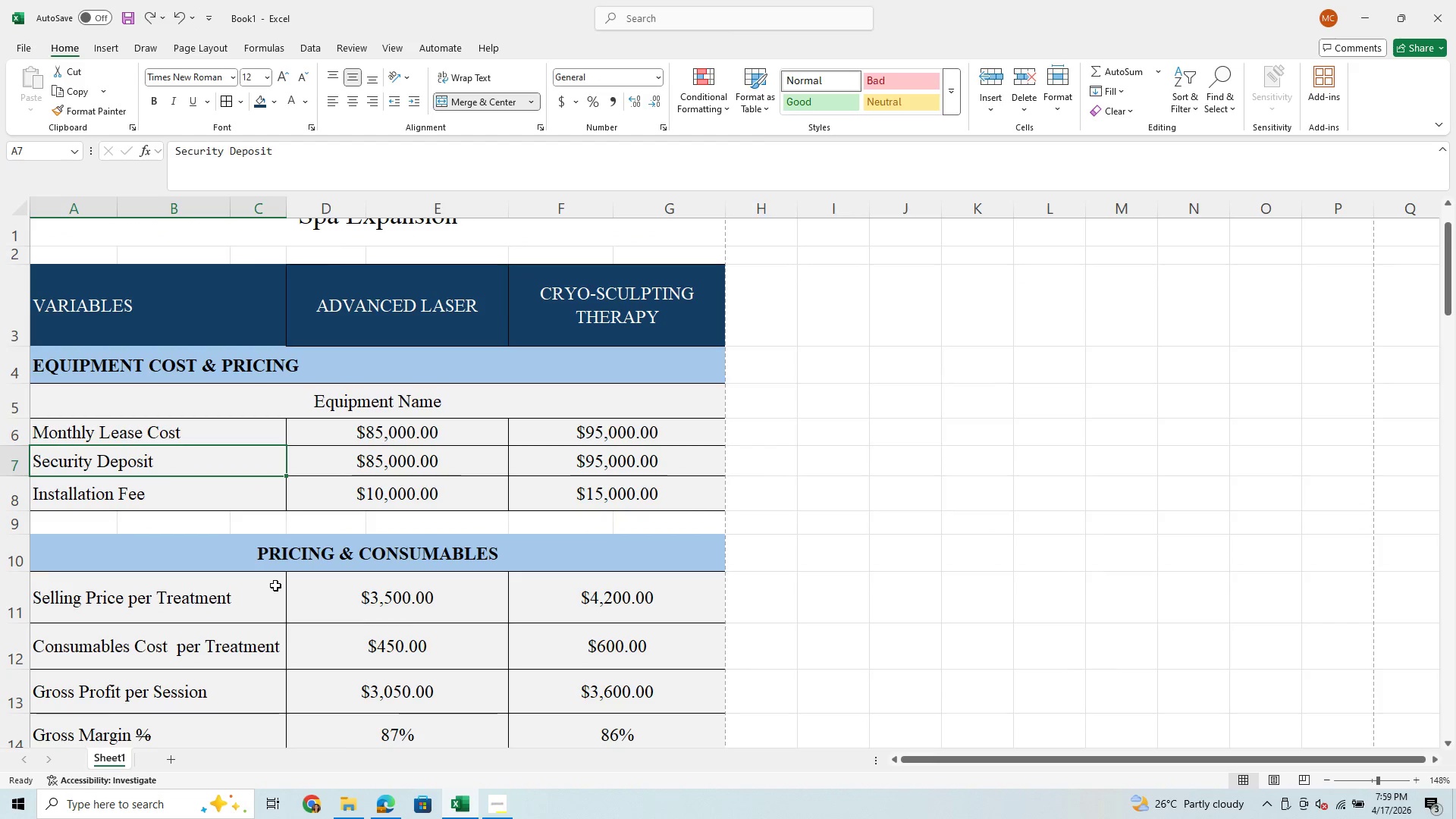 
scroll: coordinate [275, 585], scroll_direction: up, amount: 3.0
 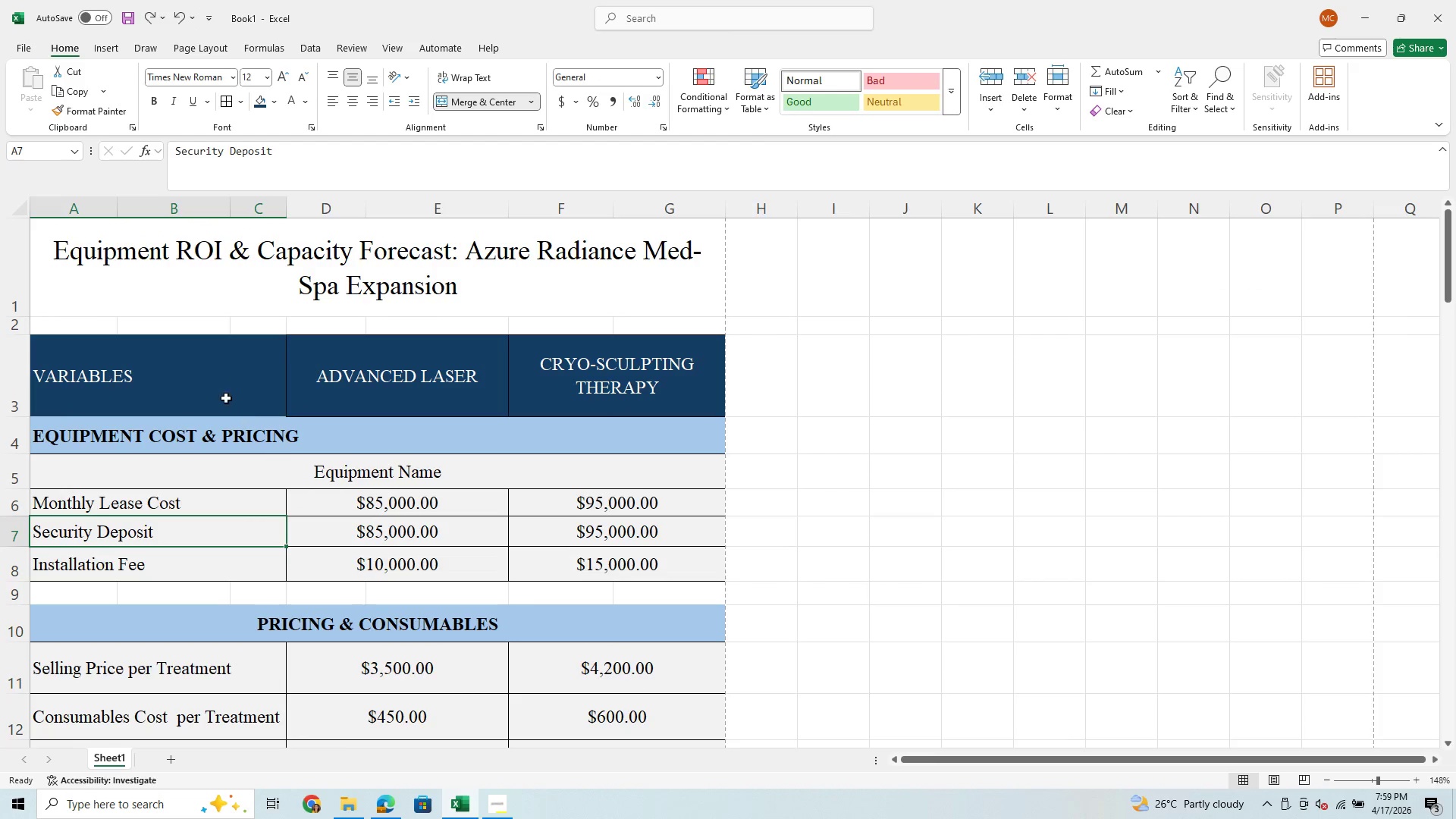 
left_click([221, 395])
 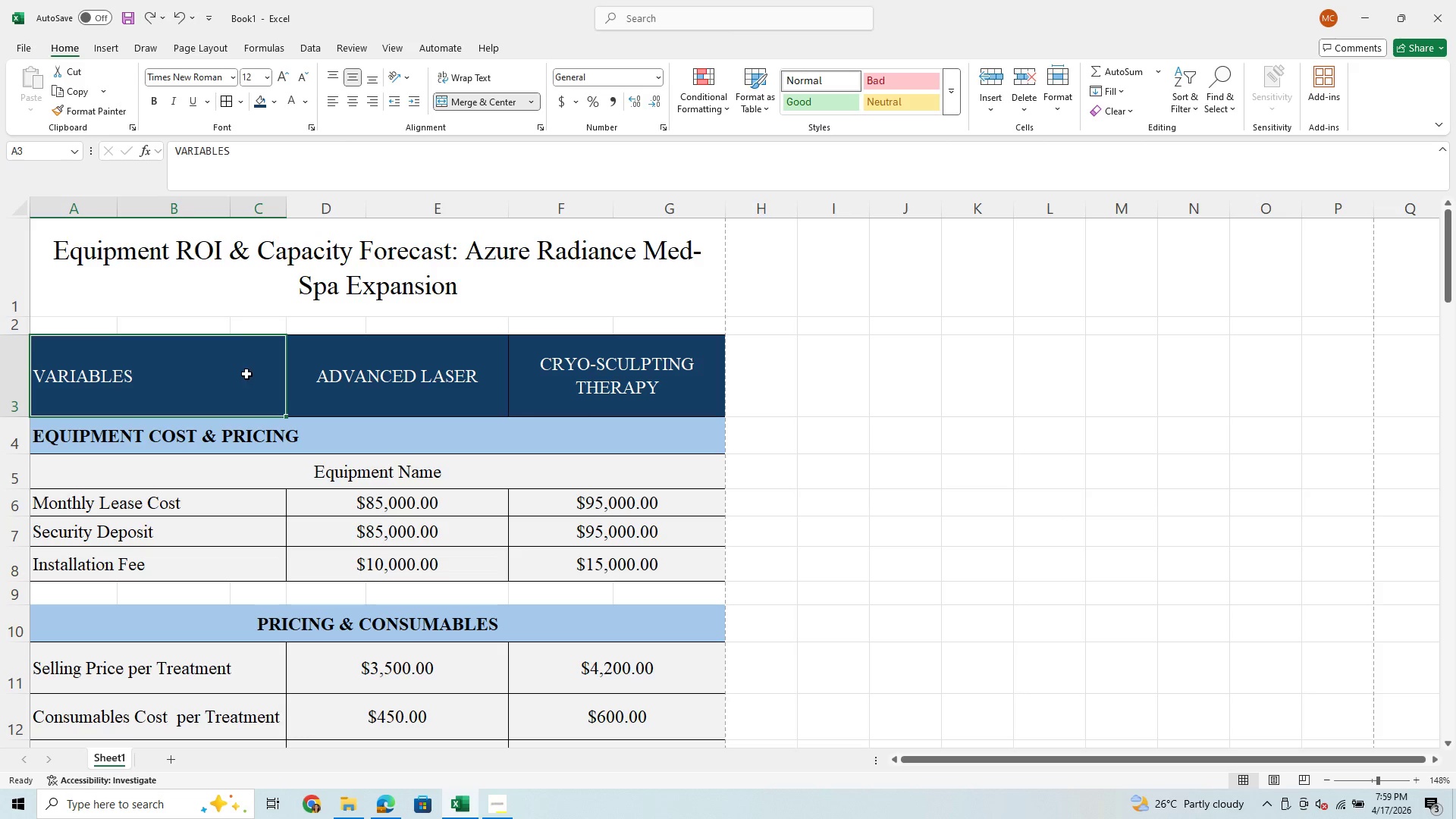 
left_click([215, 389])
 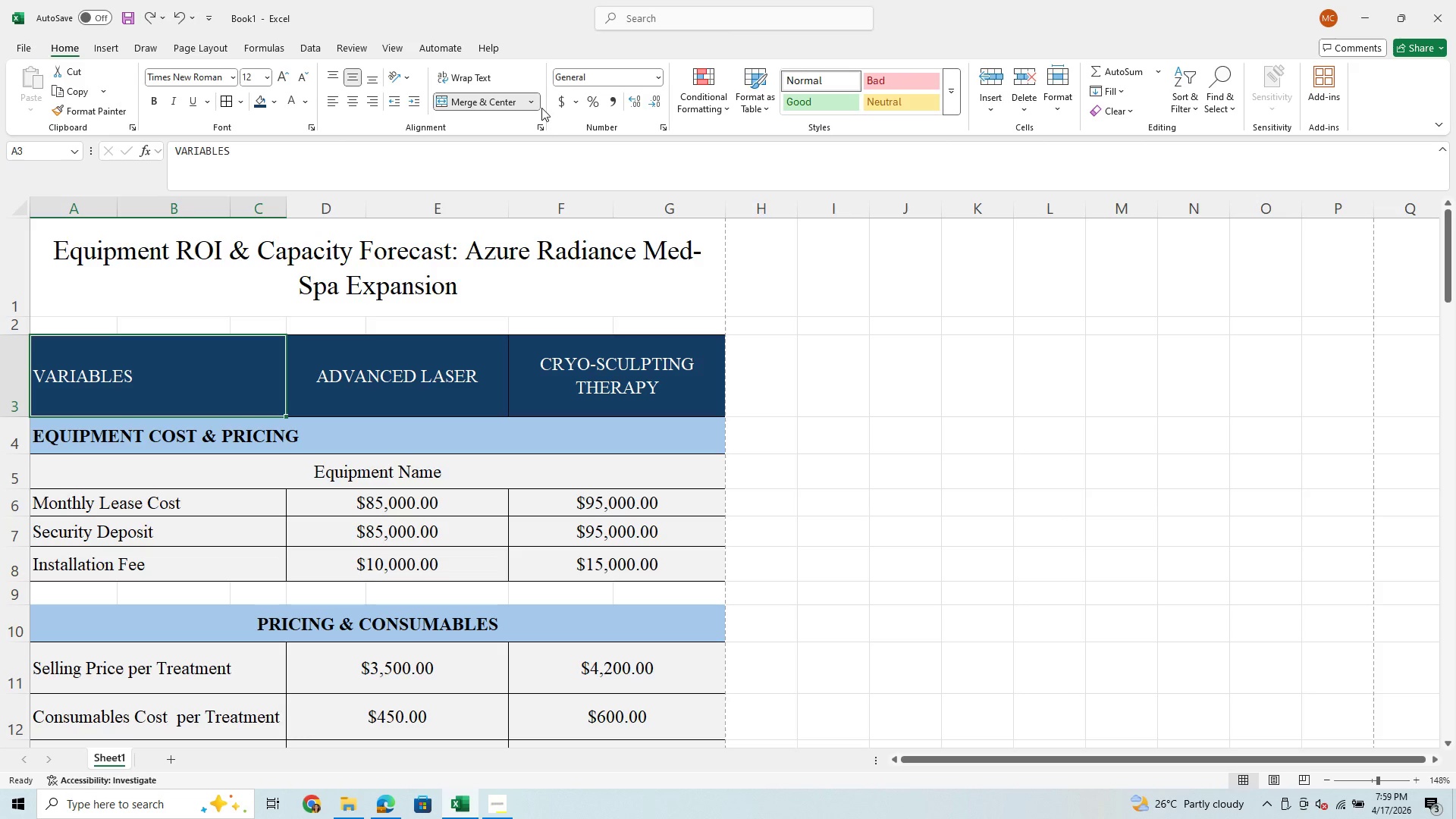 
left_click([530, 100])
 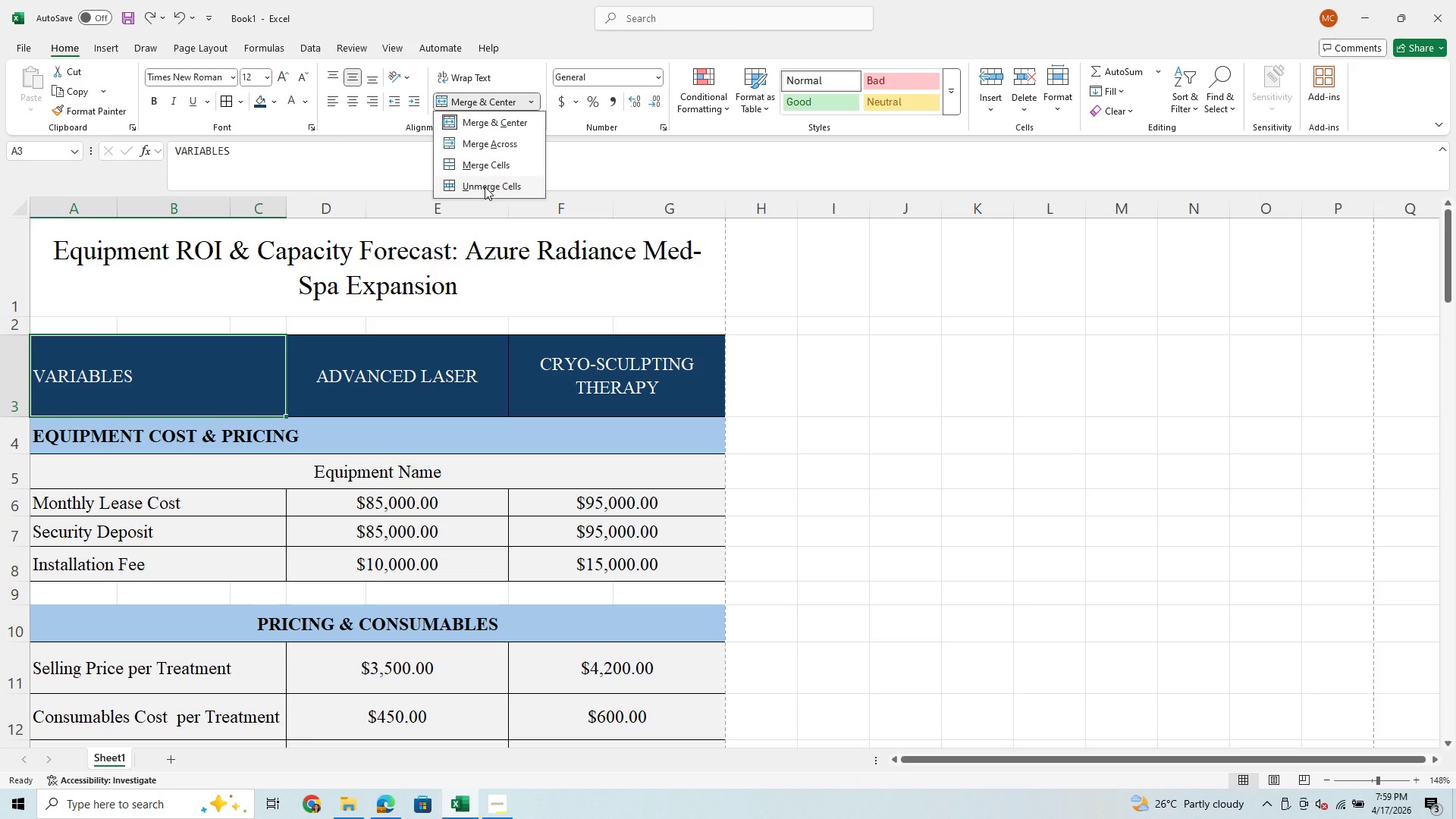 
left_click([485, 187])
 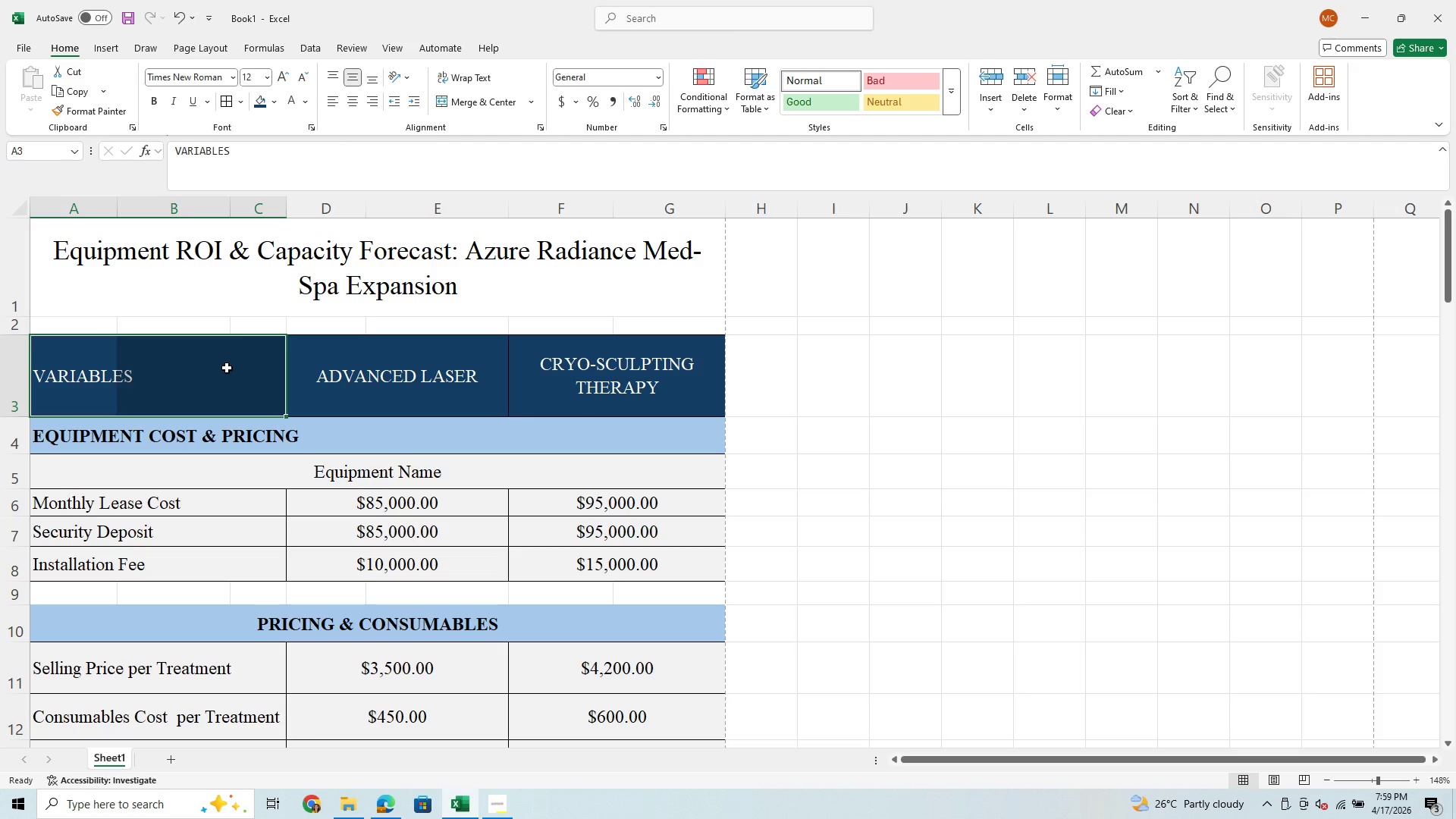 
left_click([227, 368])
 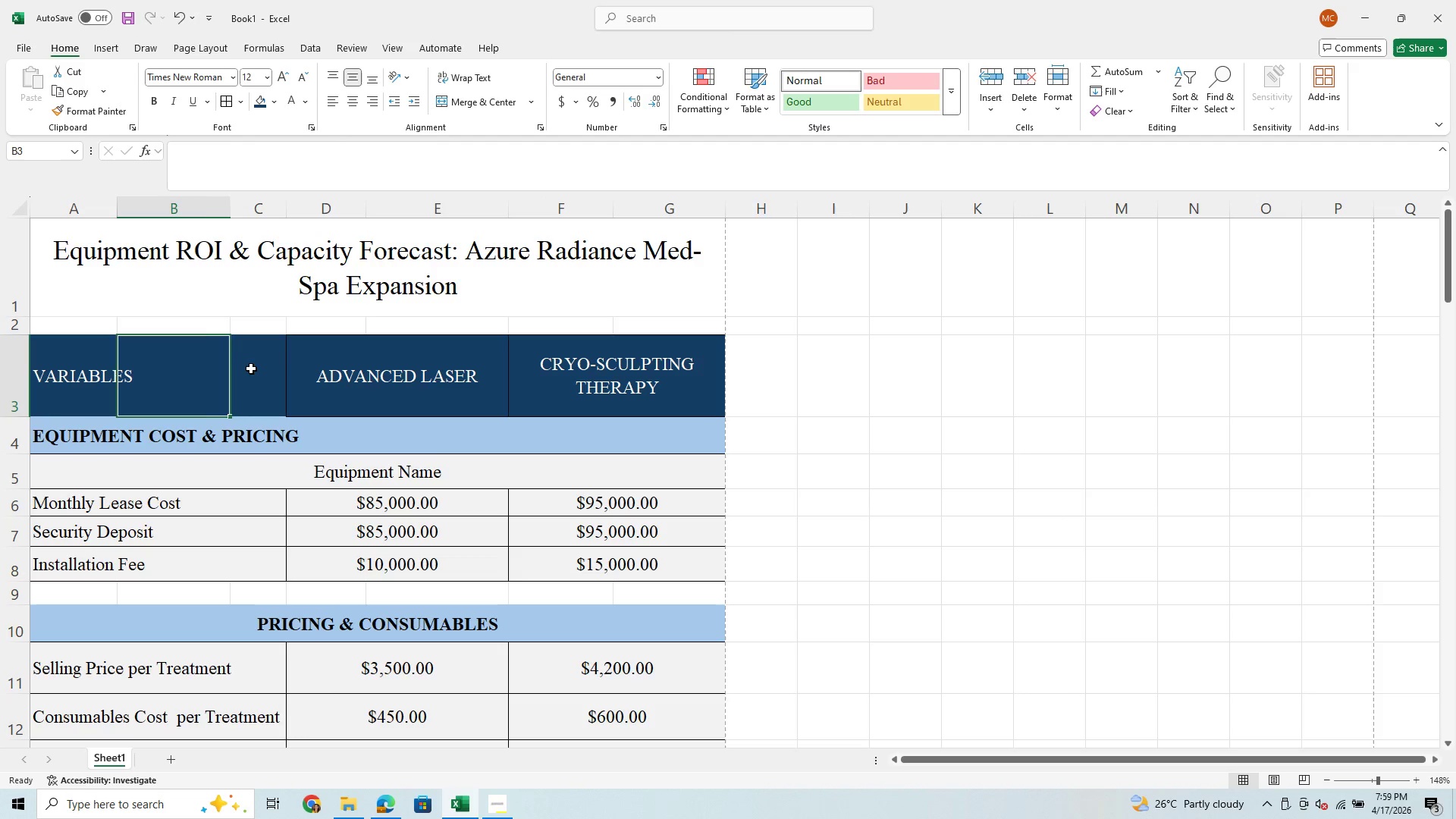 
left_click([252, 369])
 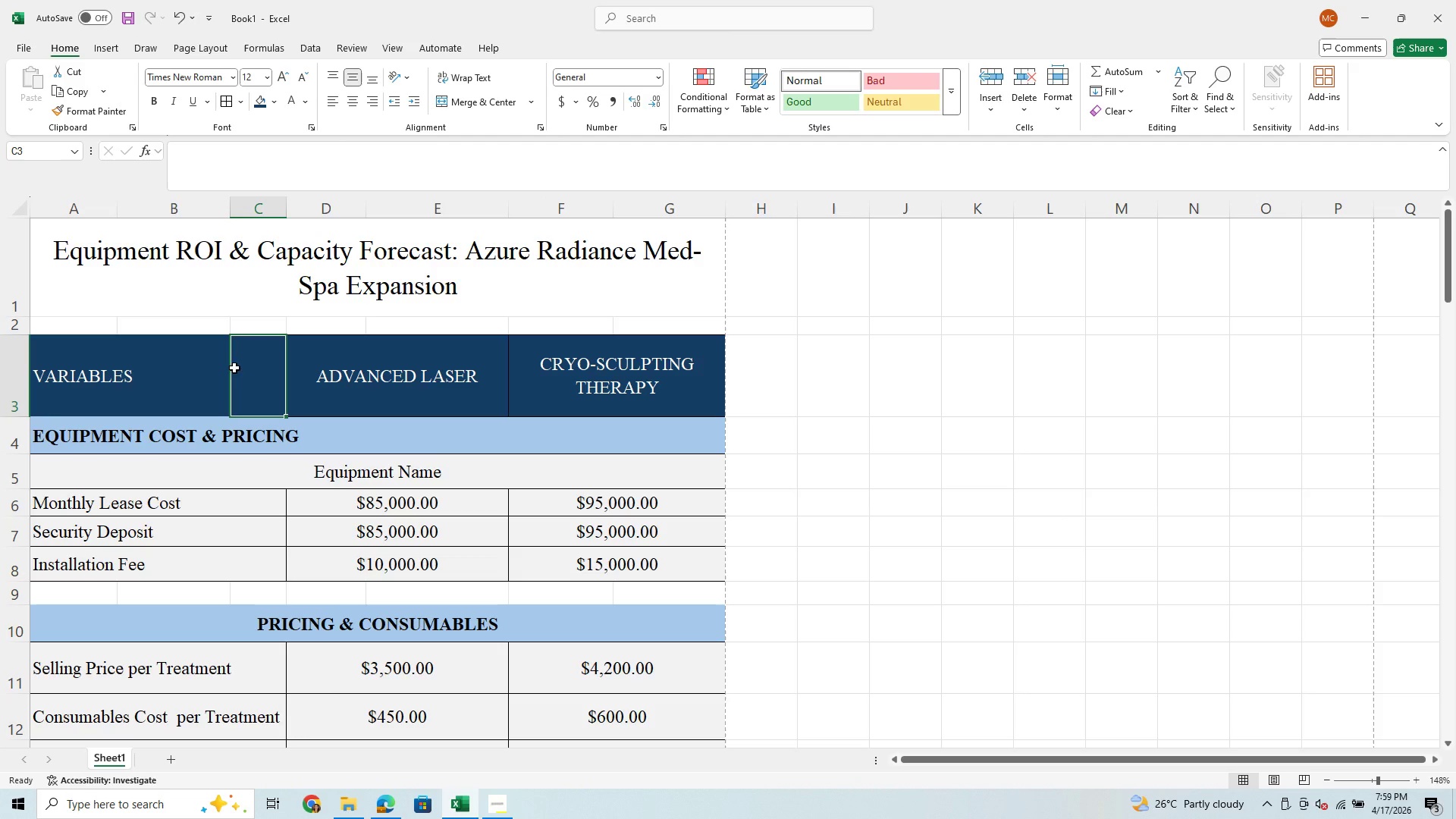 
left_click([146, 366])
 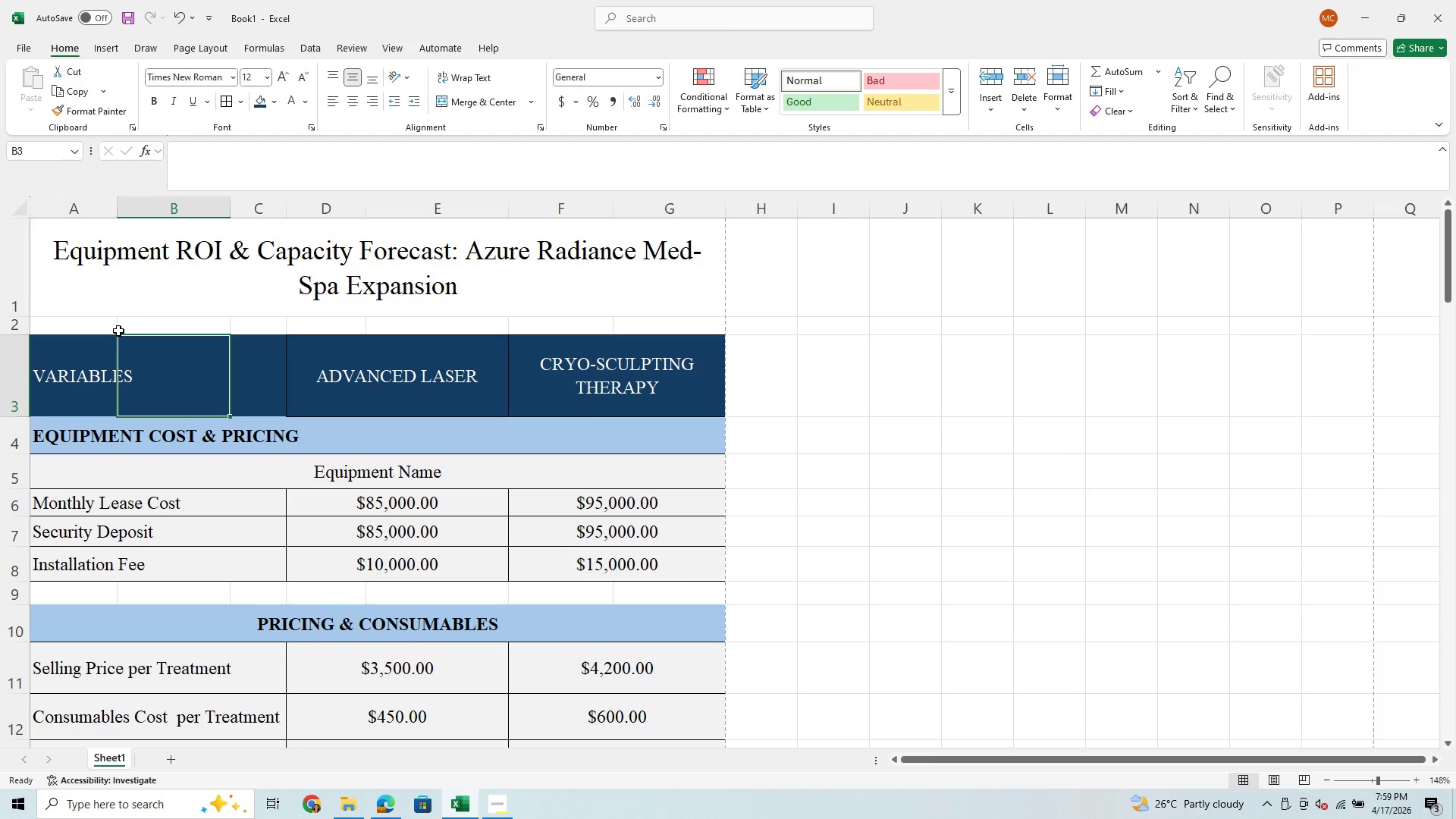 
scroll: coordinate [136, 634], scroll_direction: none, amount: 0.0
 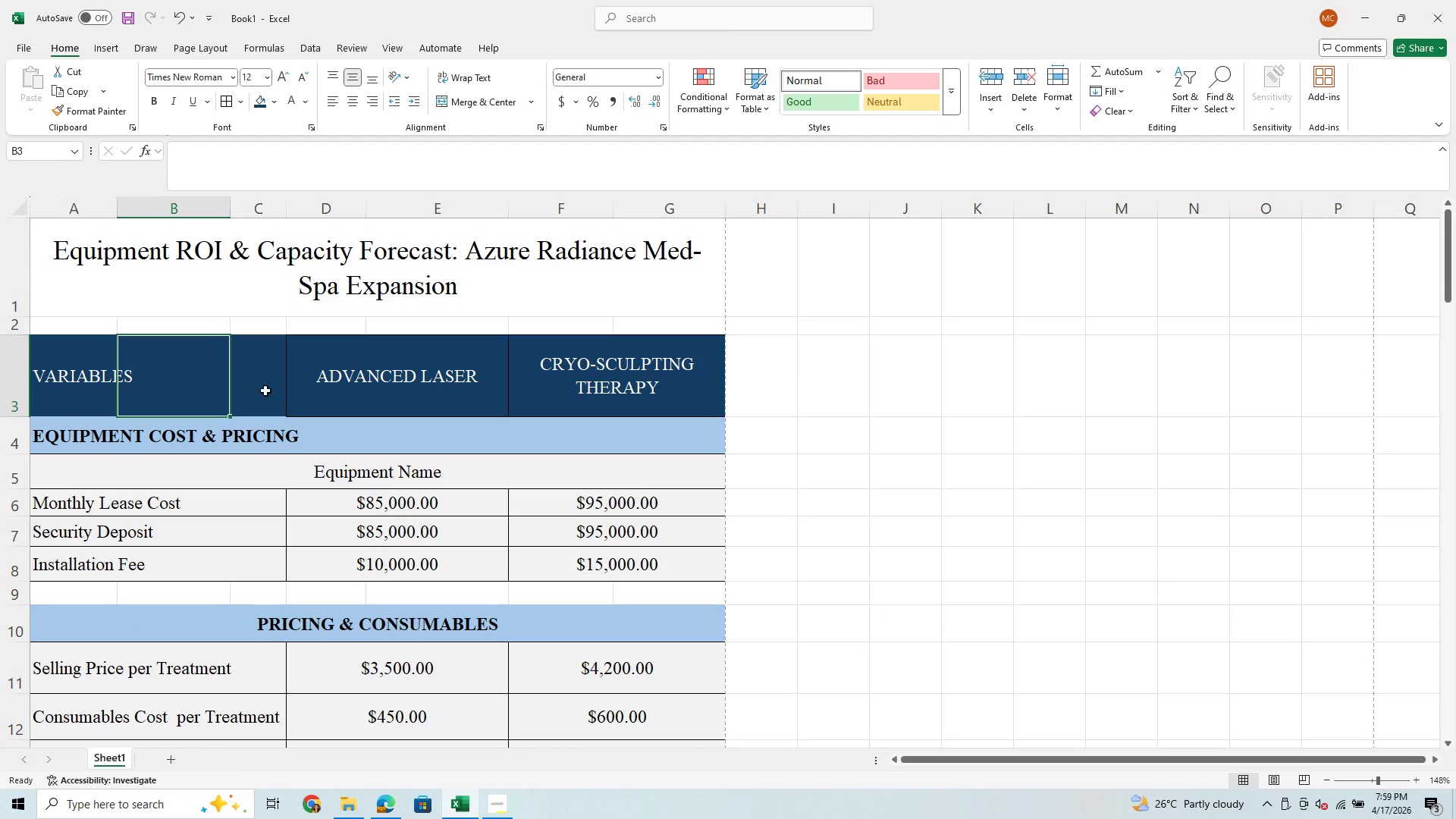 
left_click([265, 389])
 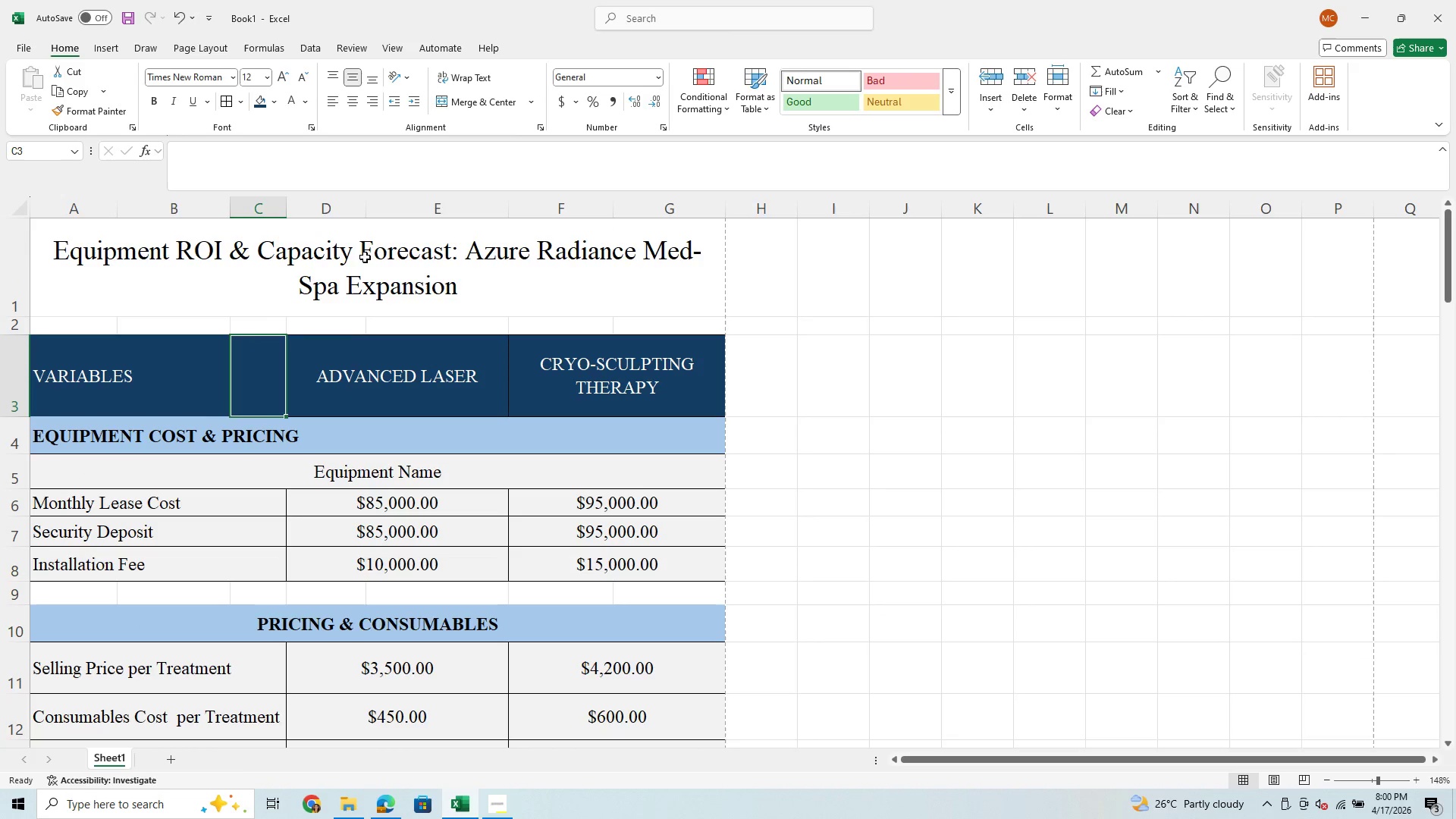 
wait(5.59)
 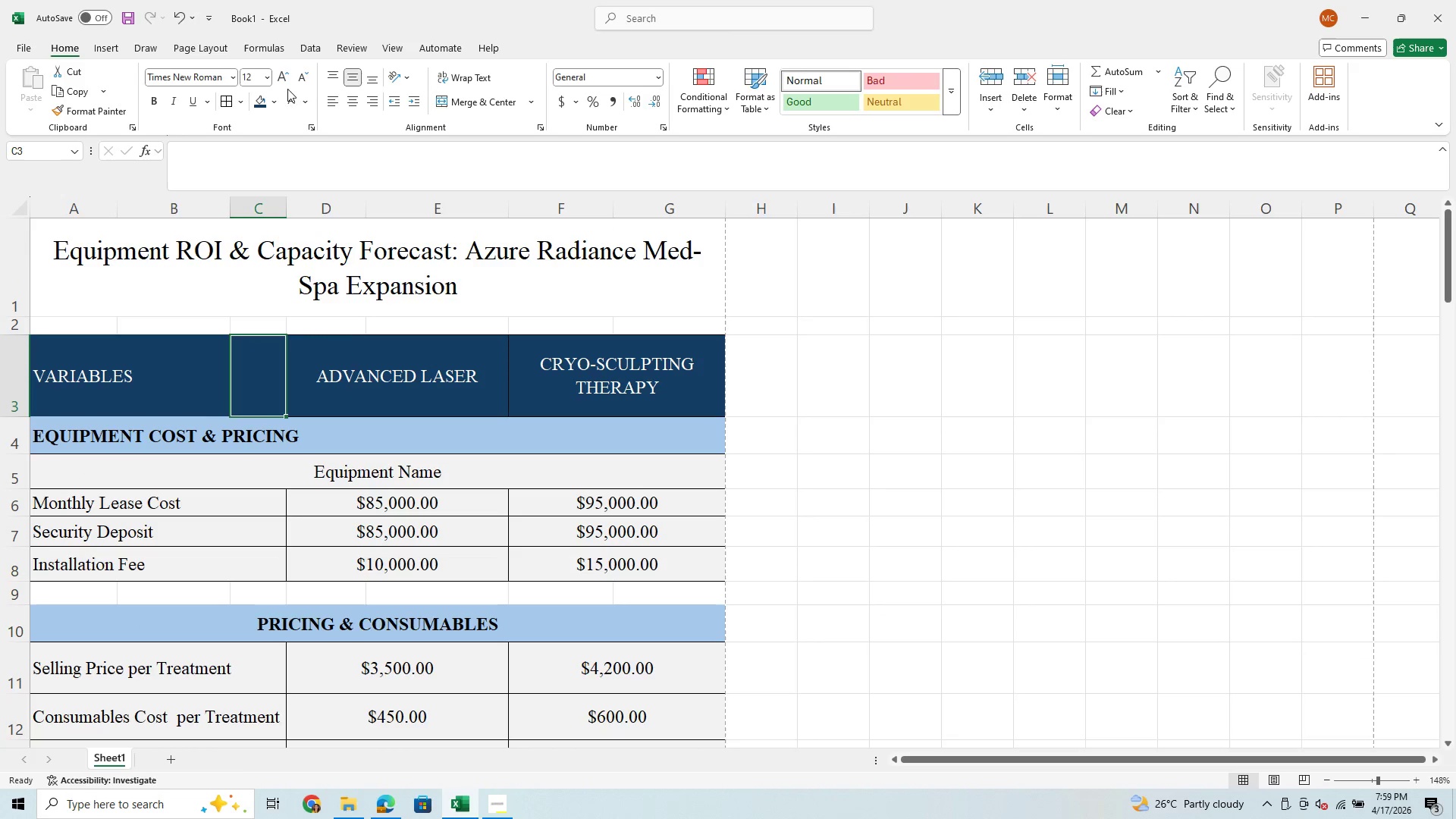 
left_click([218, 103])
 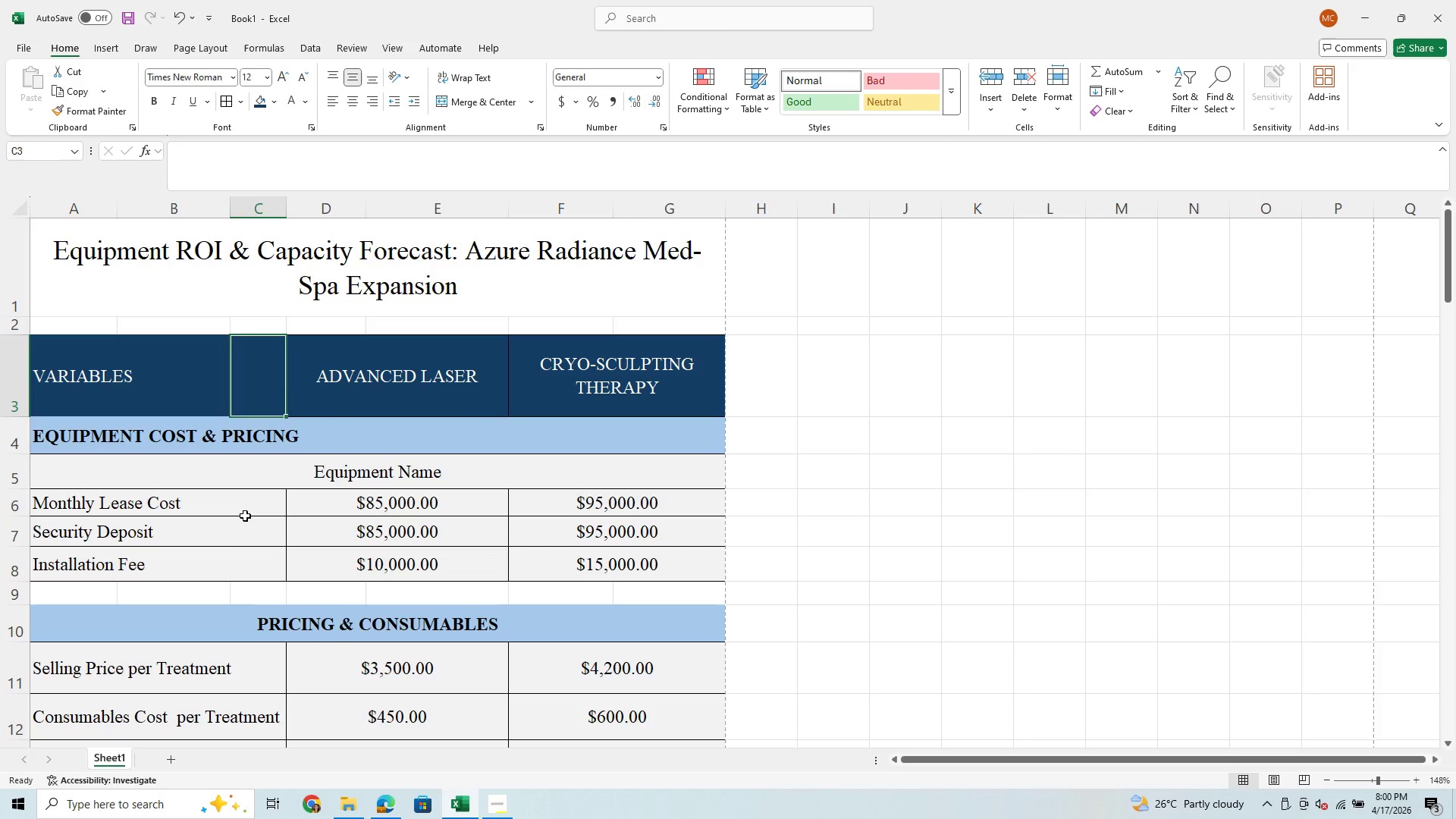 
left_click([226, 544])
 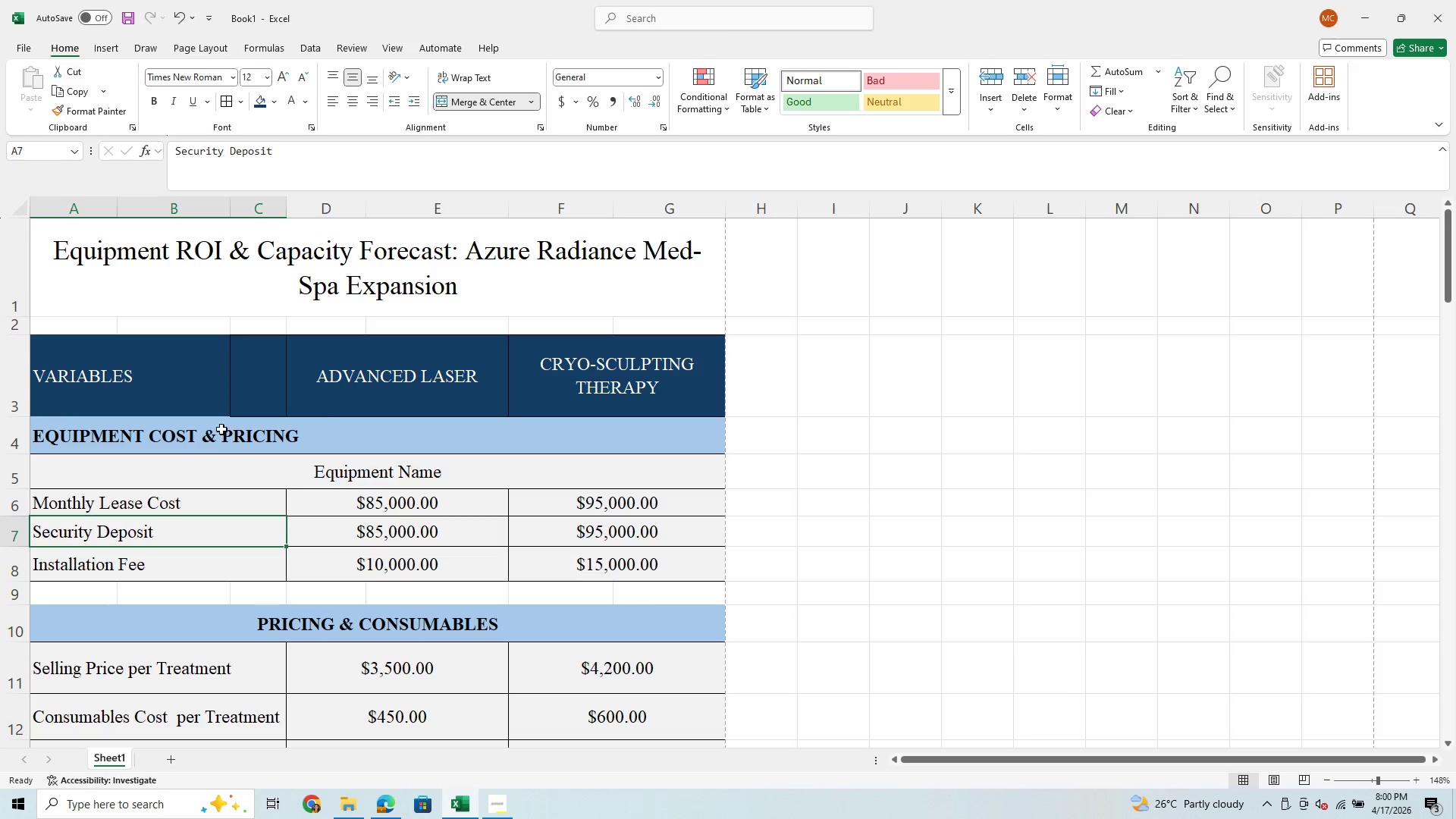 
left_click_drag(start_coordinate=[210, 503], to_coordinate=[209, 567])
 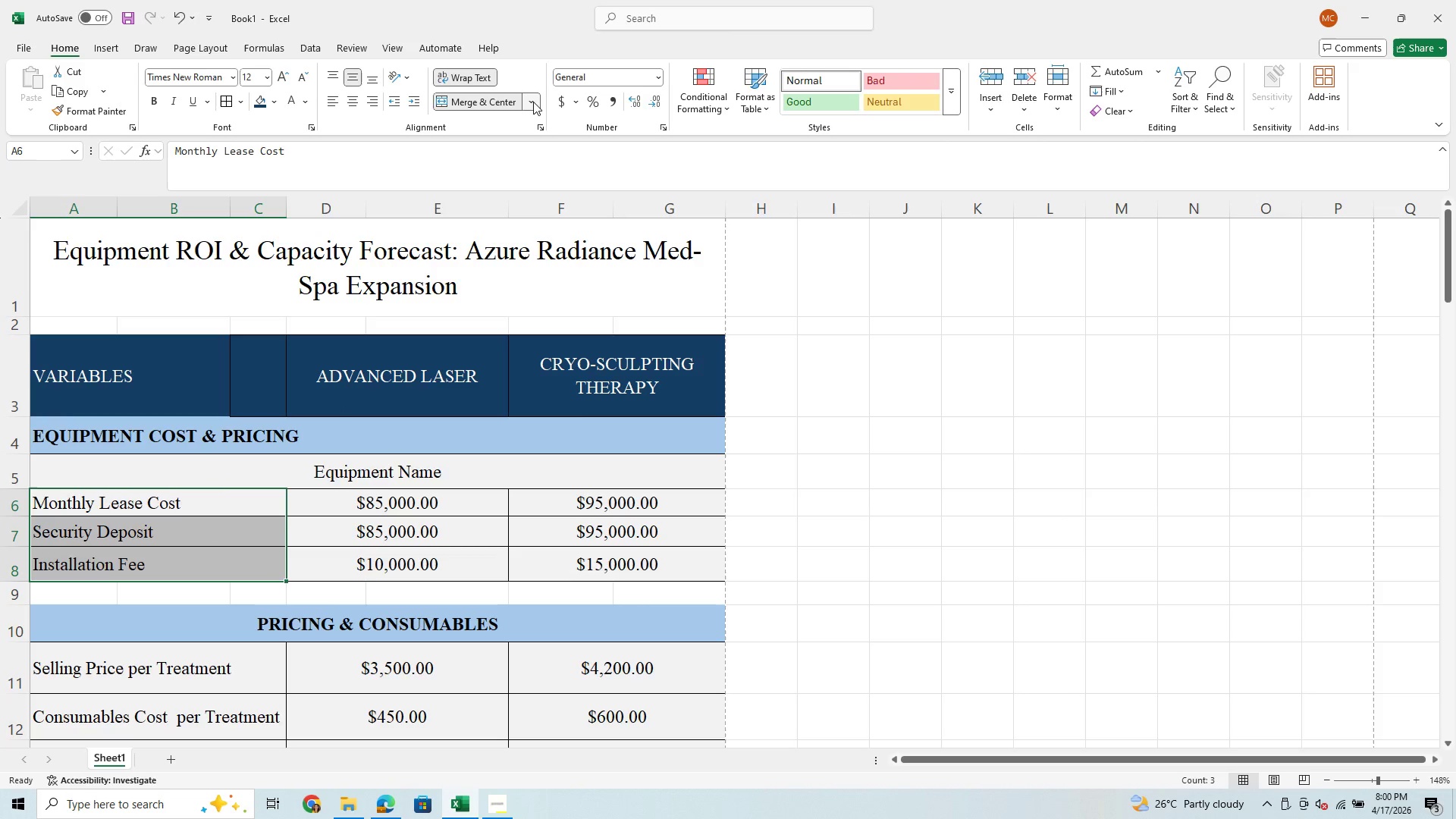 
left_click([531, 105])
 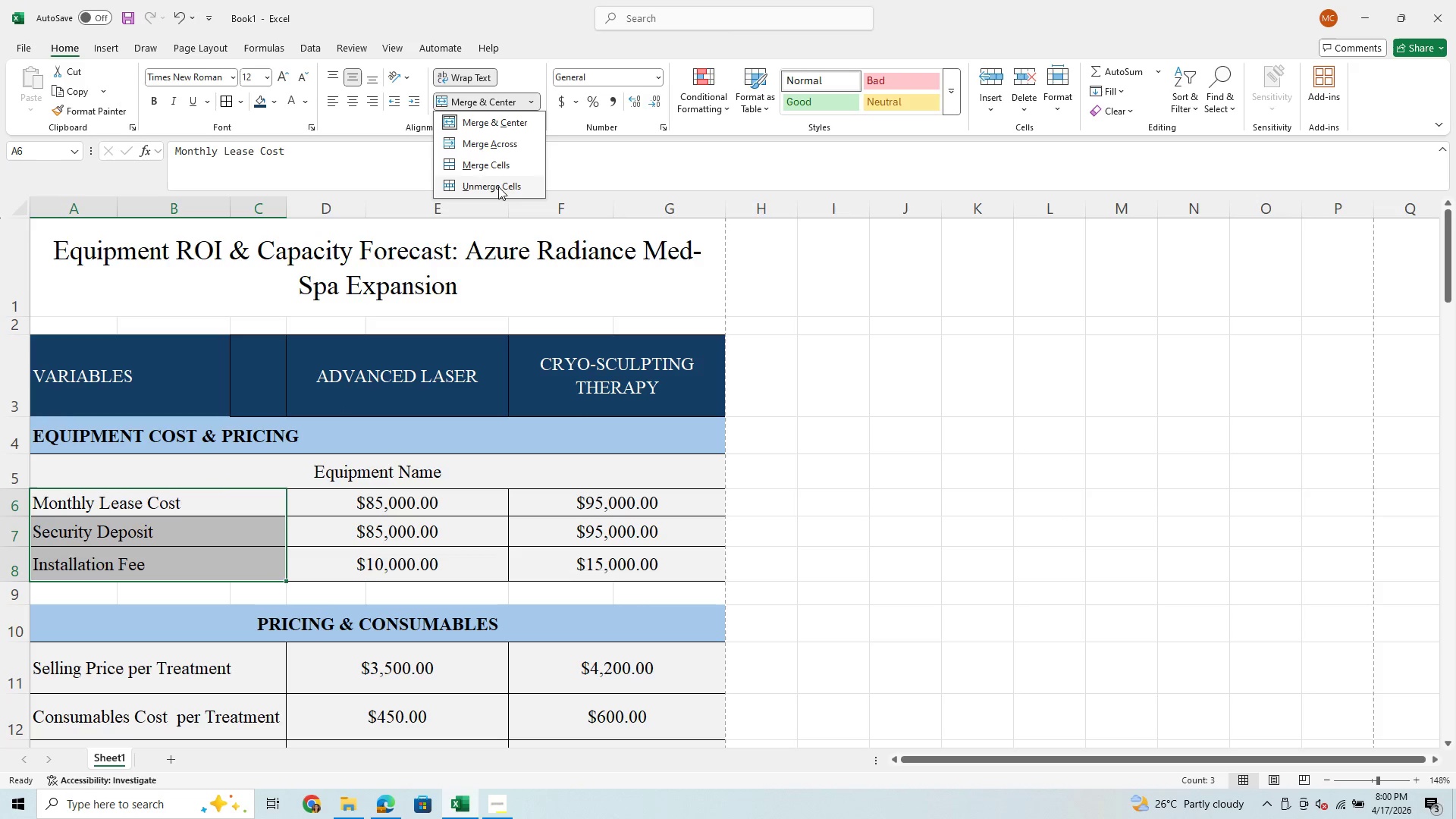 
left_click([498, 187])
 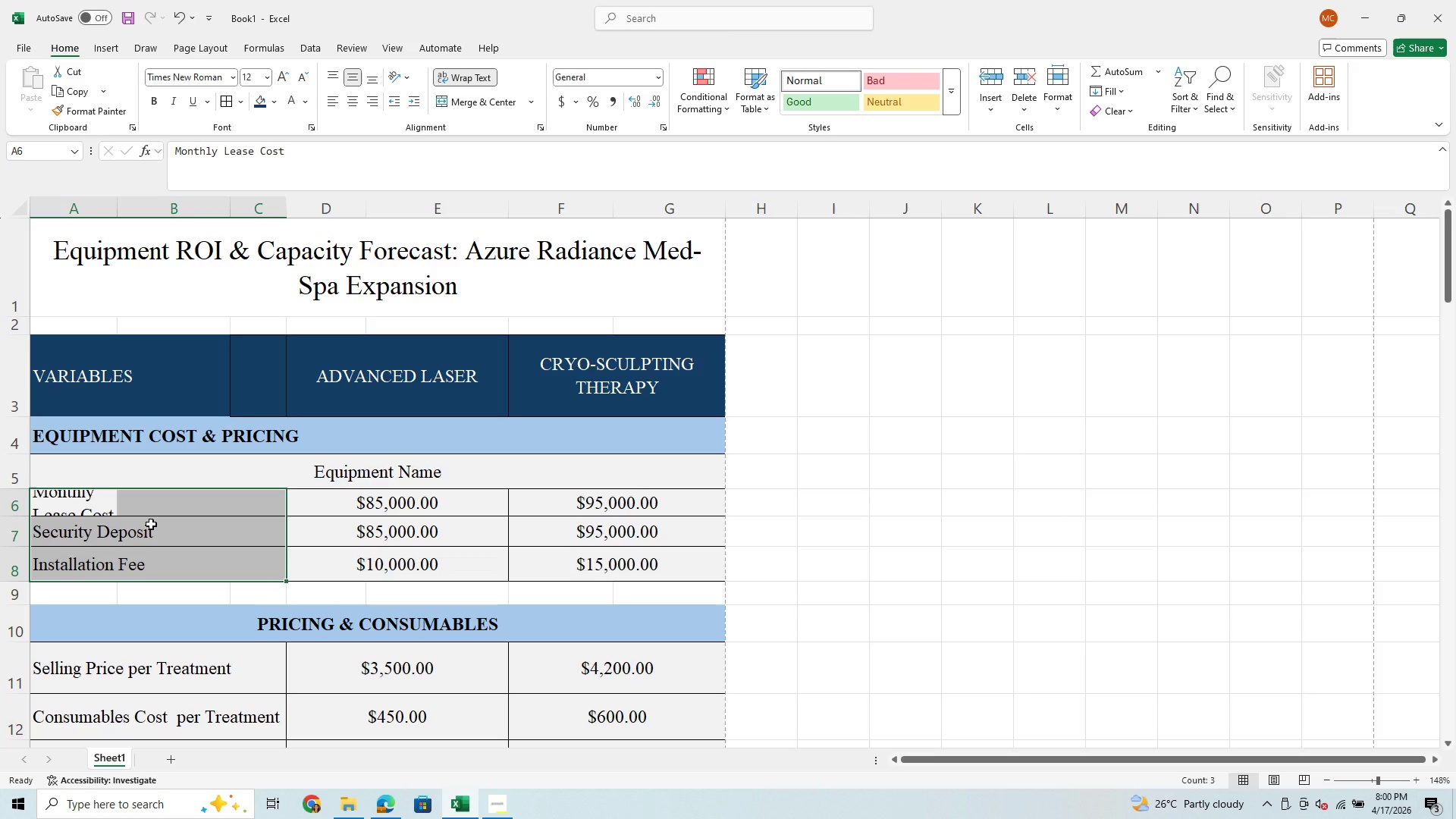 
wait(12.39)
 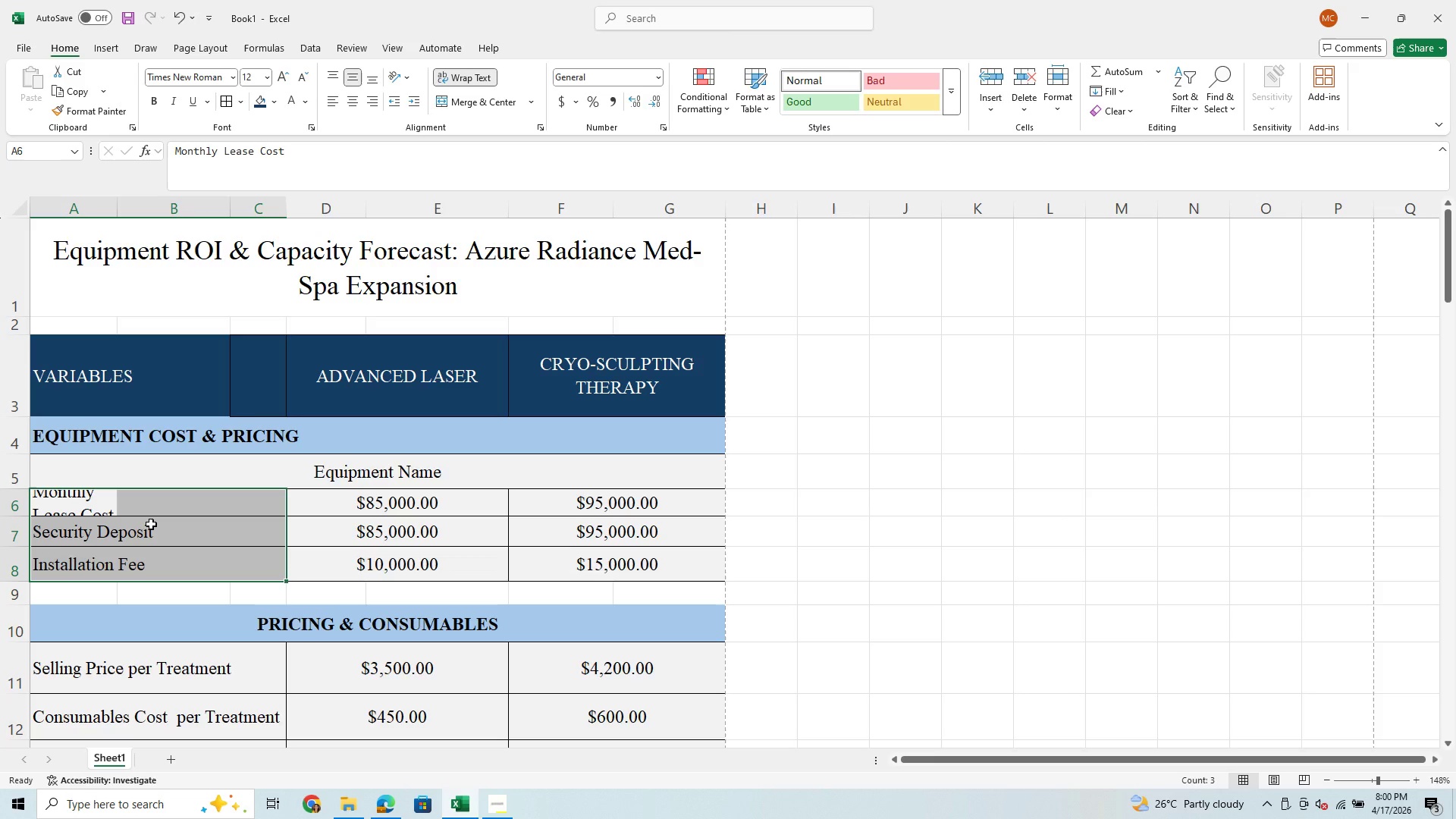 
left_click([527, 105])
 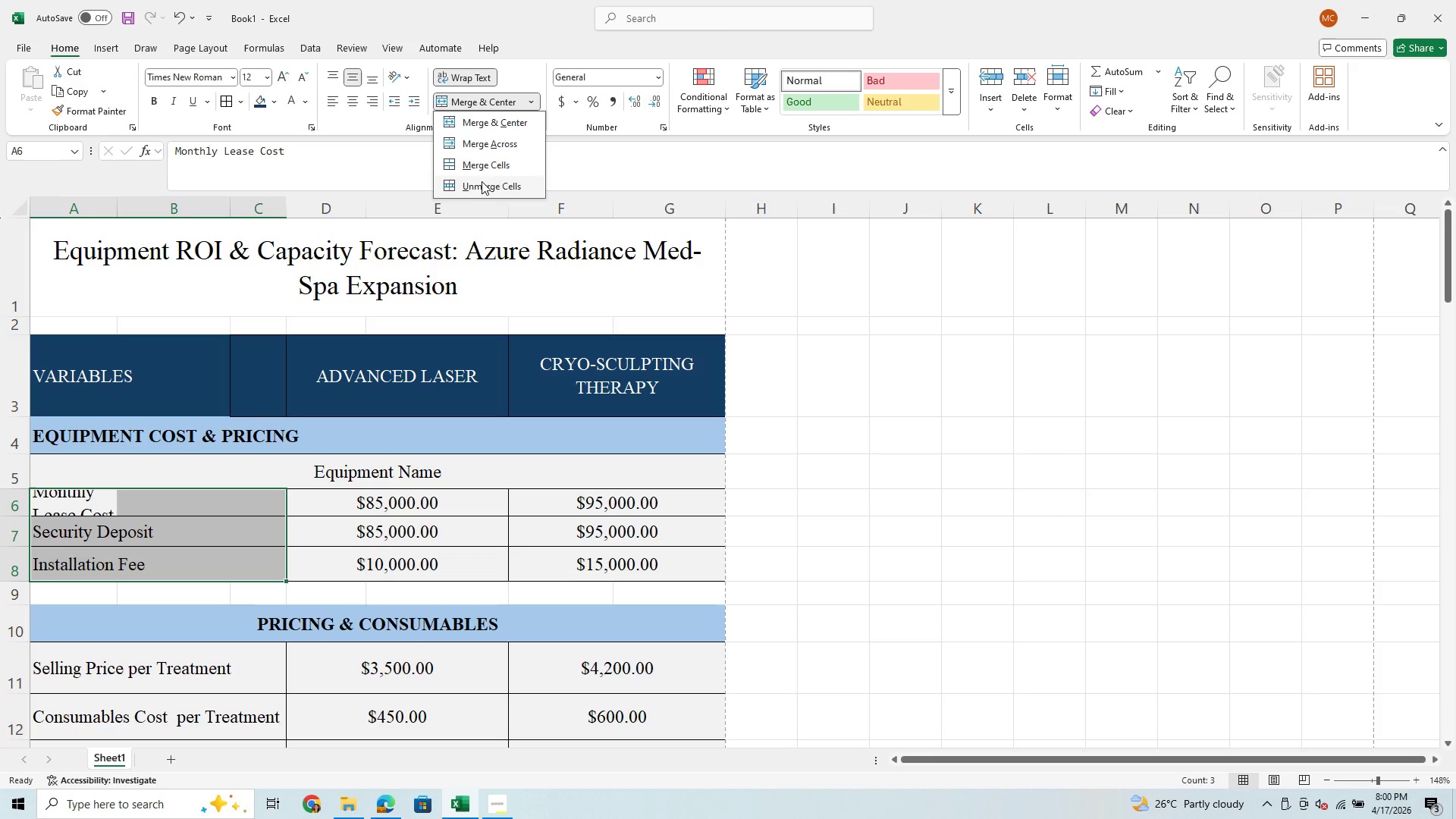 
left_click([481, 184])
 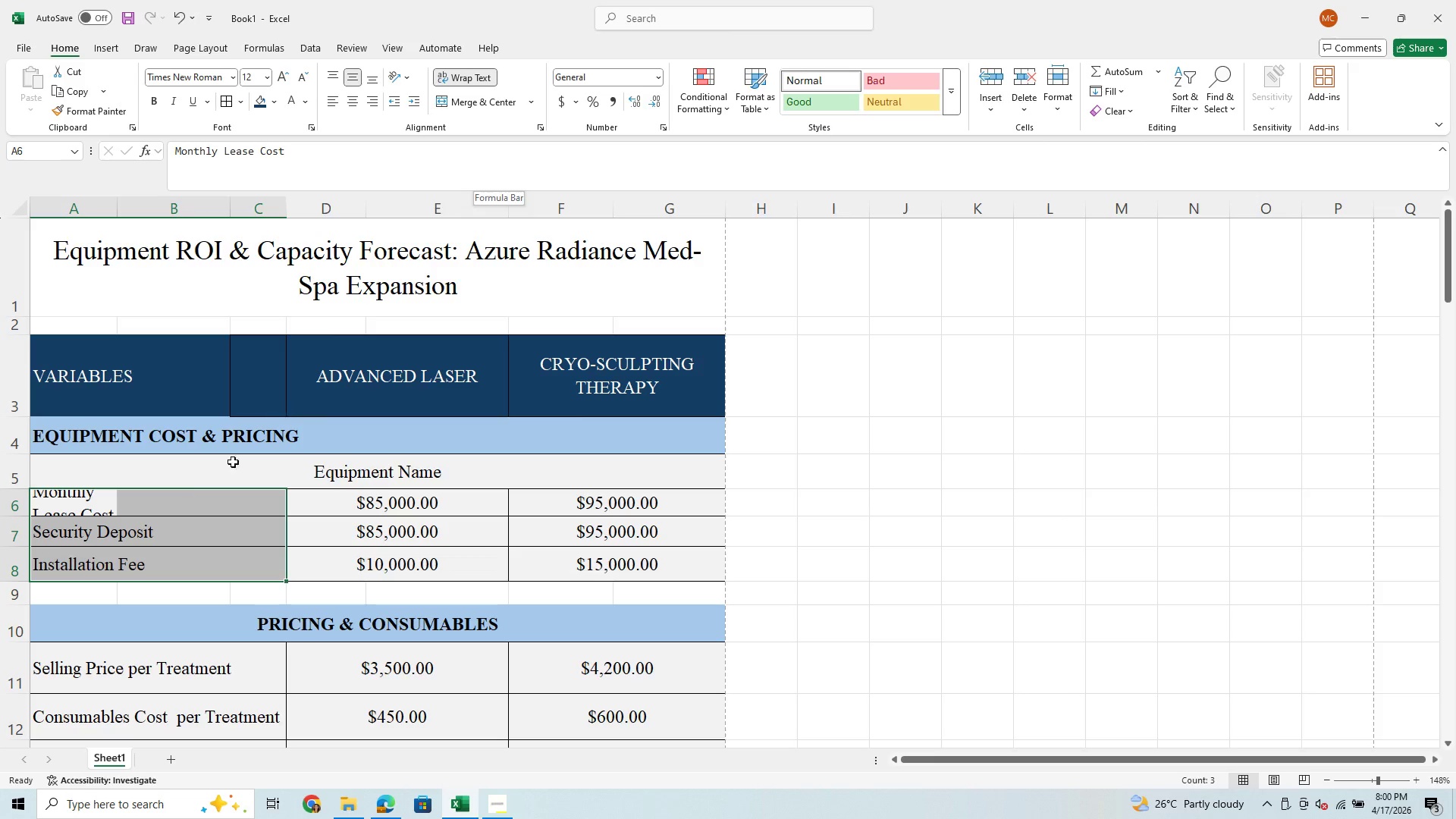 
left_click([163, 549])
 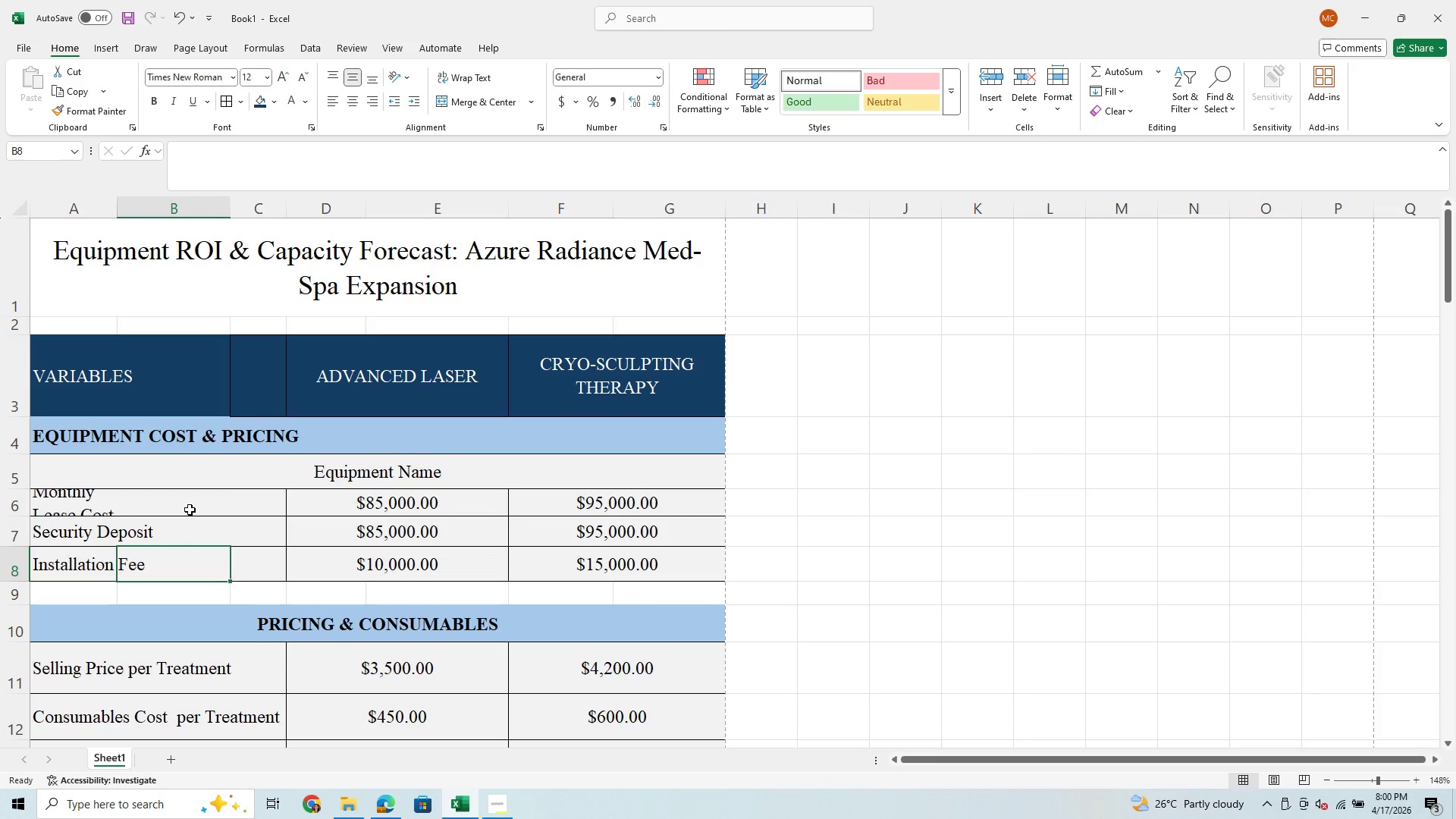 
left_click([190, 505])
 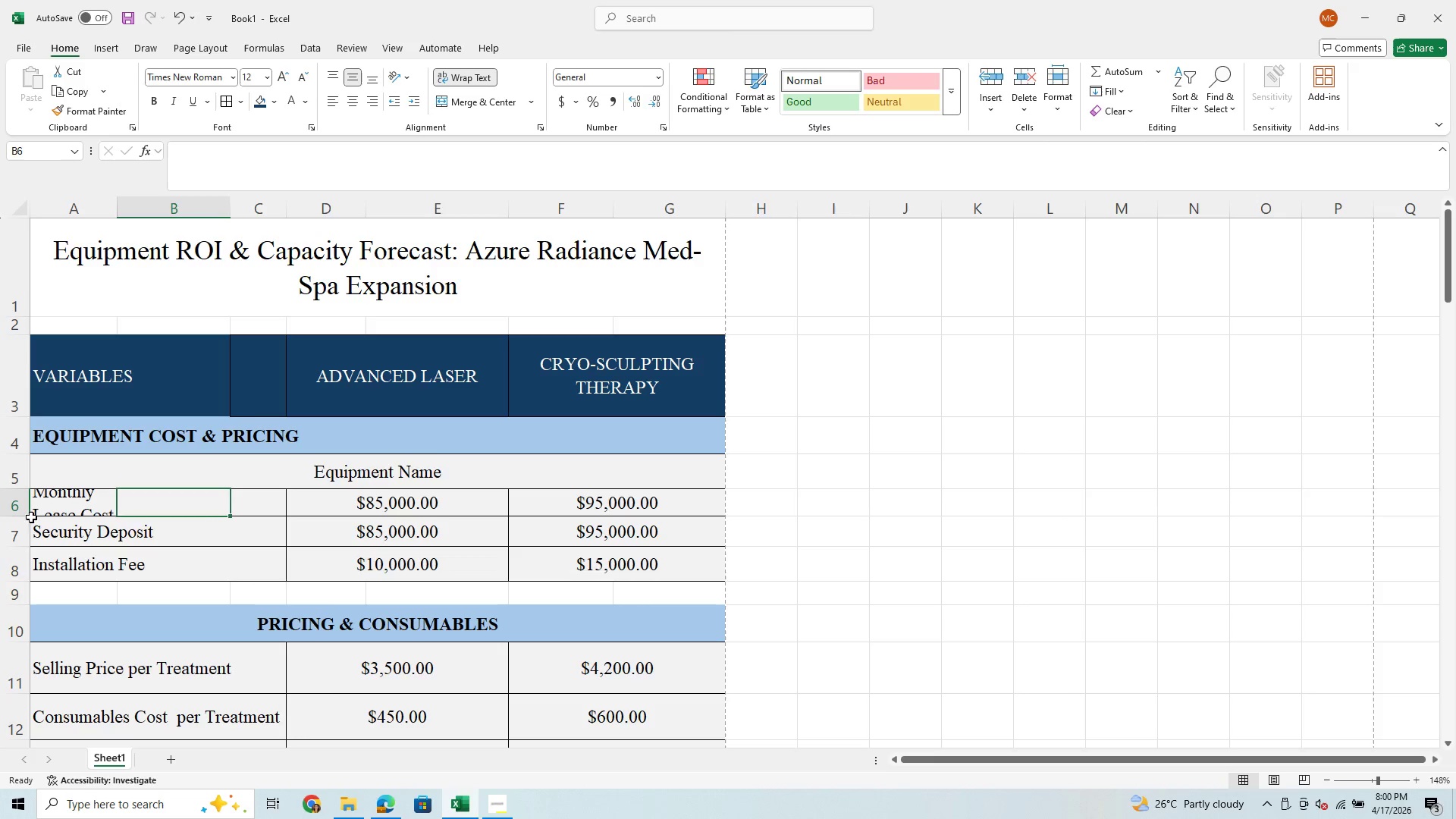 
left_click([123, 535])
 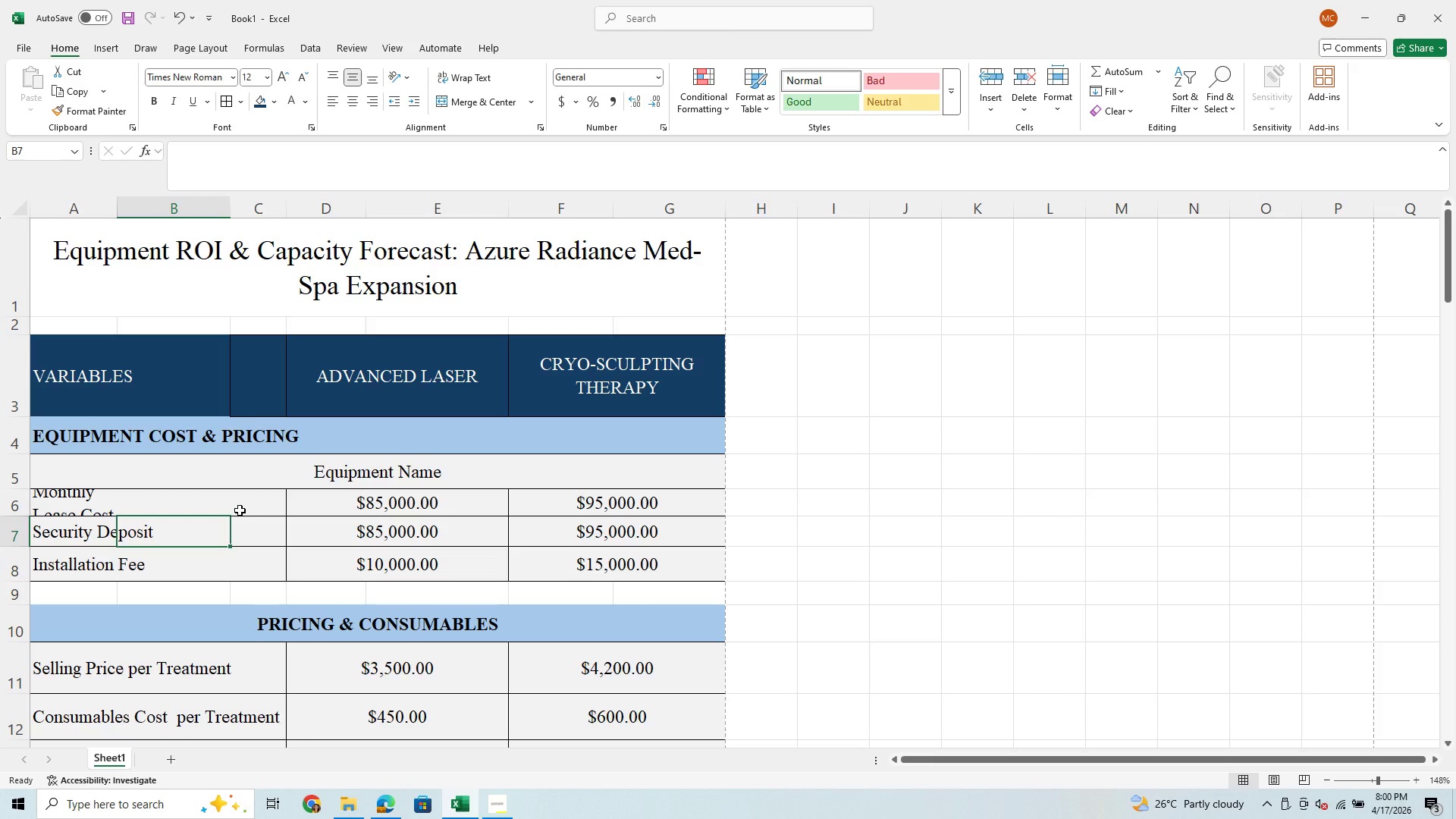 
left_click([240, 510])
 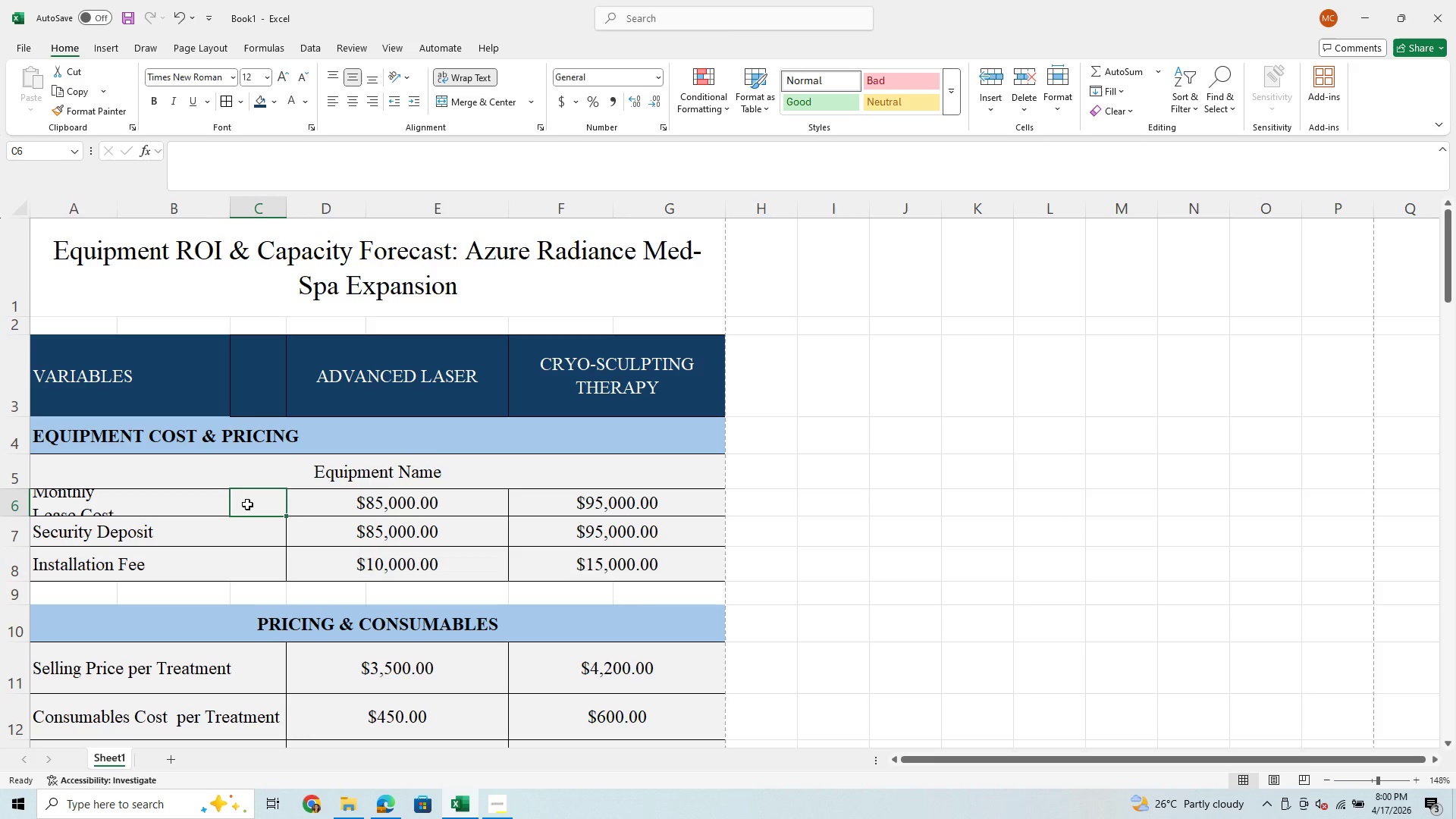 
left_click_drag(start_coordinate=[247, 504], to_coordinate=[243, 598])
 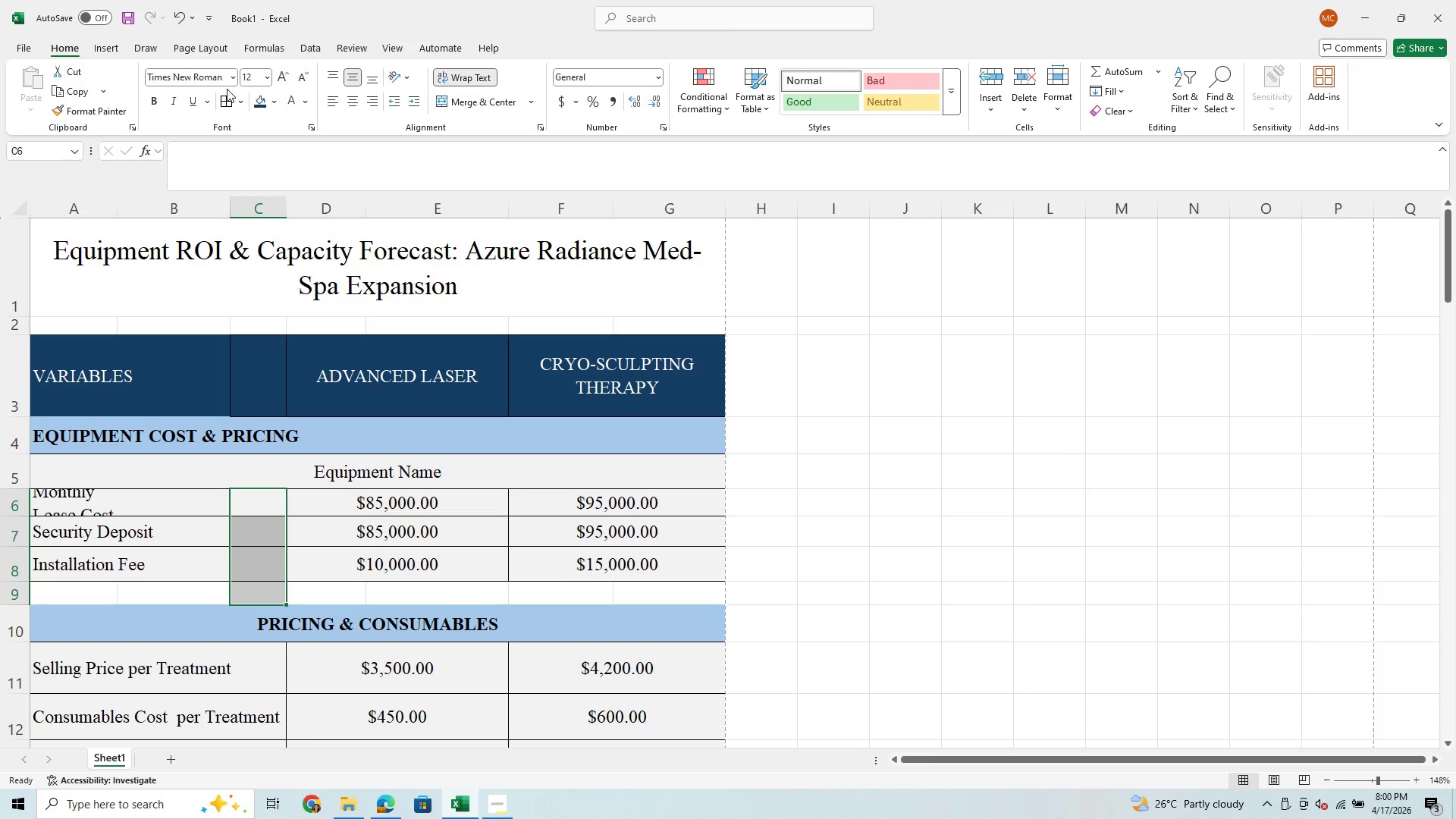 
left_click([222, 98])
 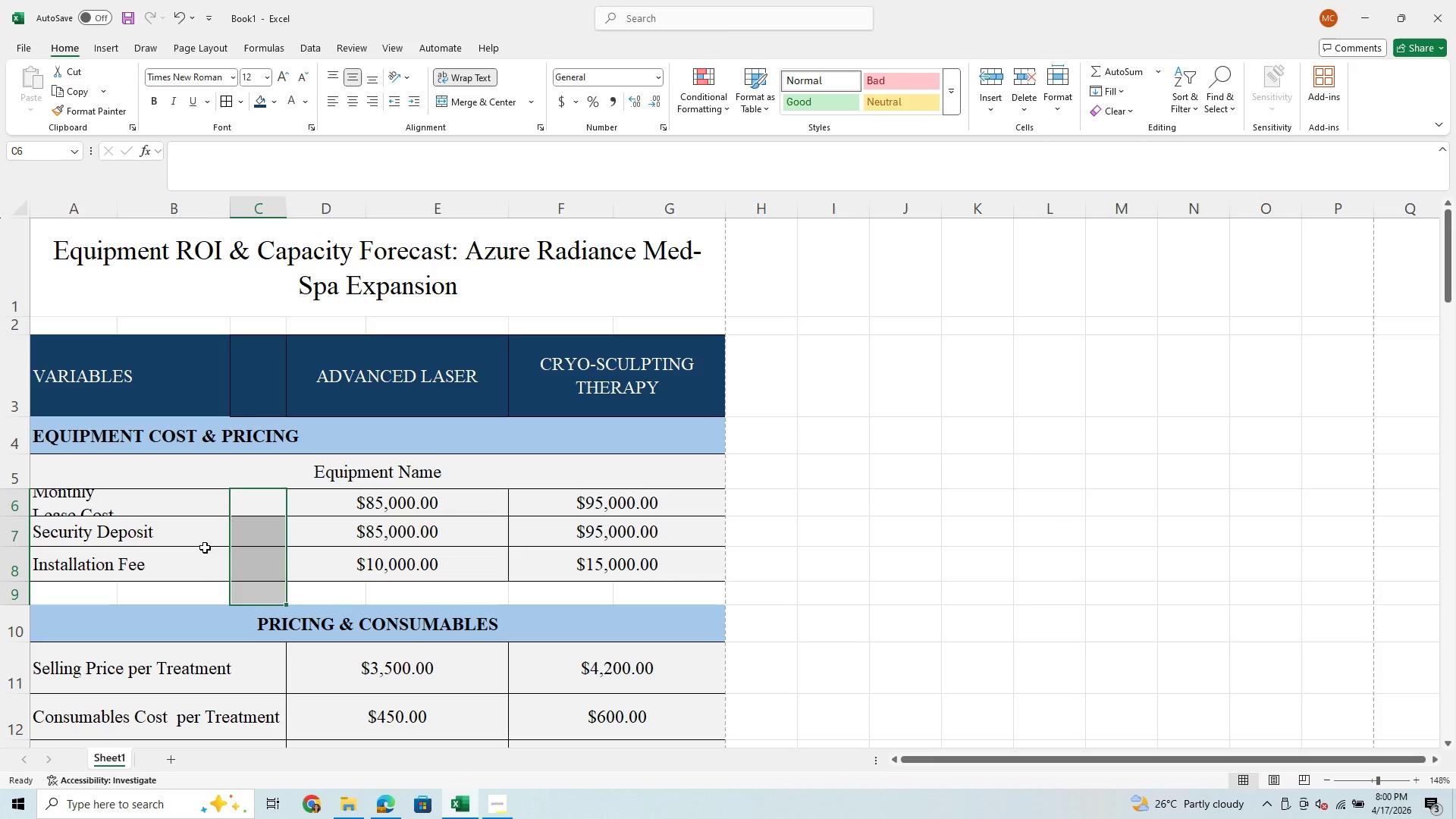 
left_click([196, 581])
 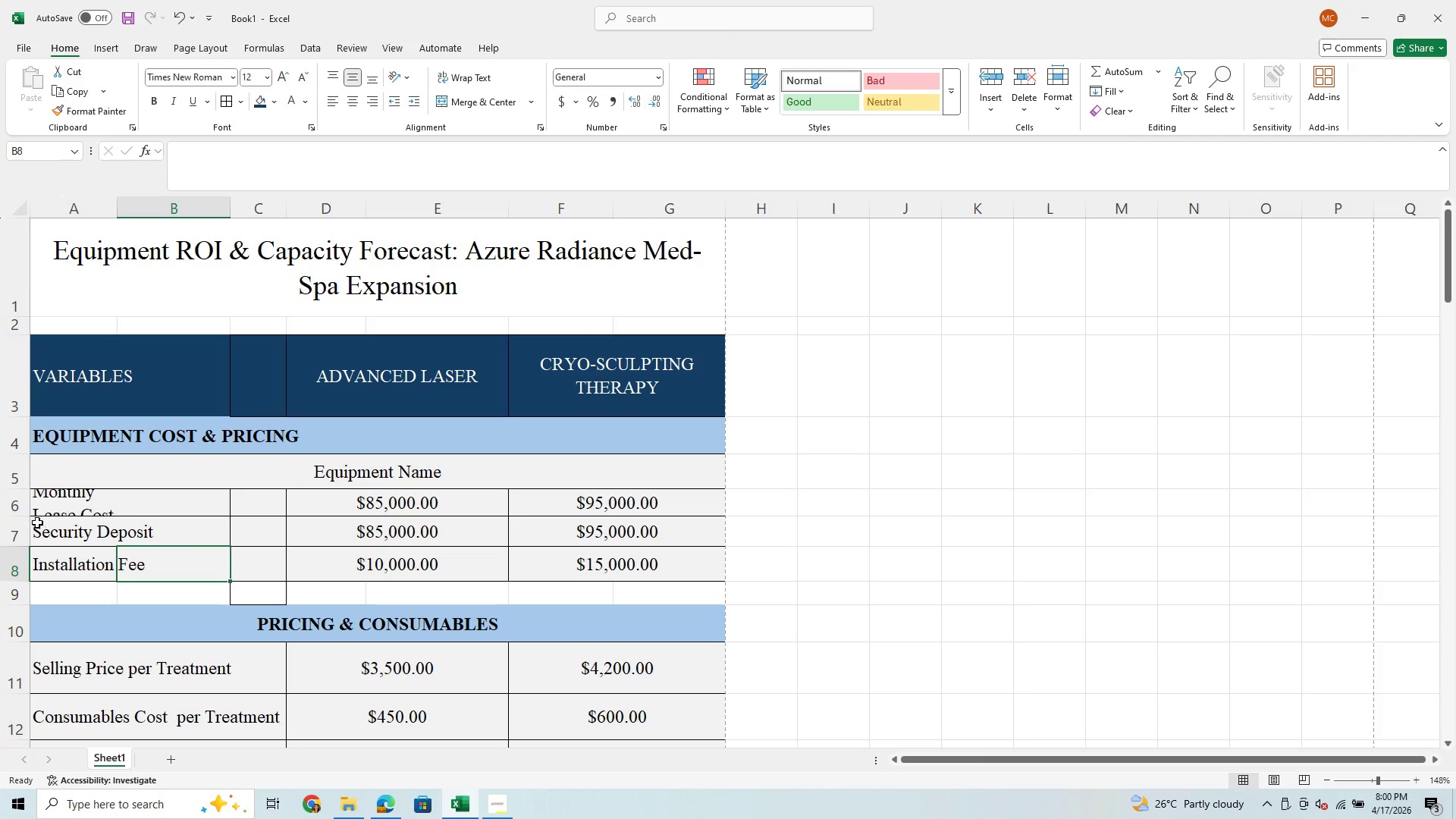 
left_click([194, 516])
 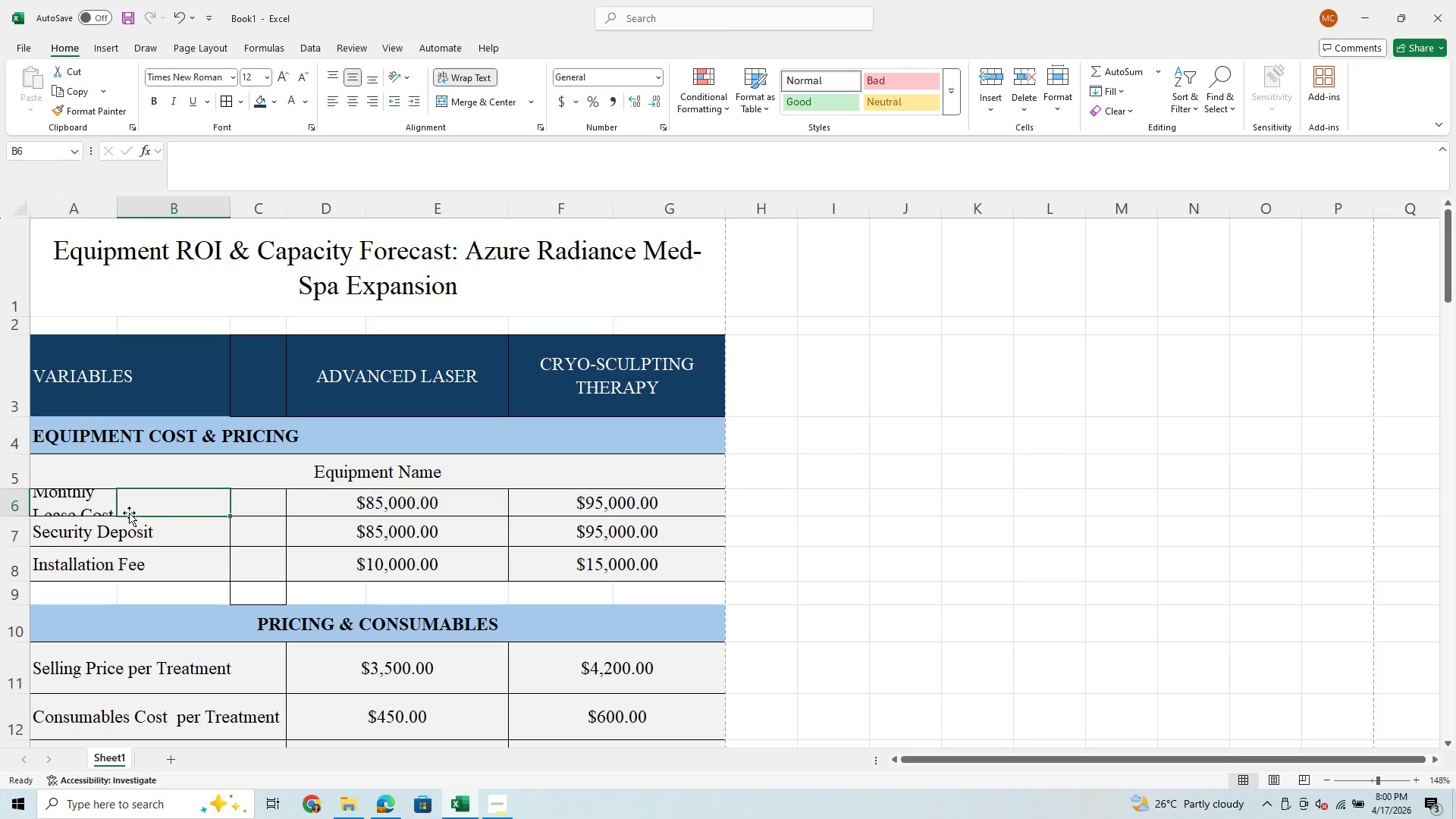 
left_click_drag(start_coordinate=[99, 510], to_coordinate=[148, 563])
 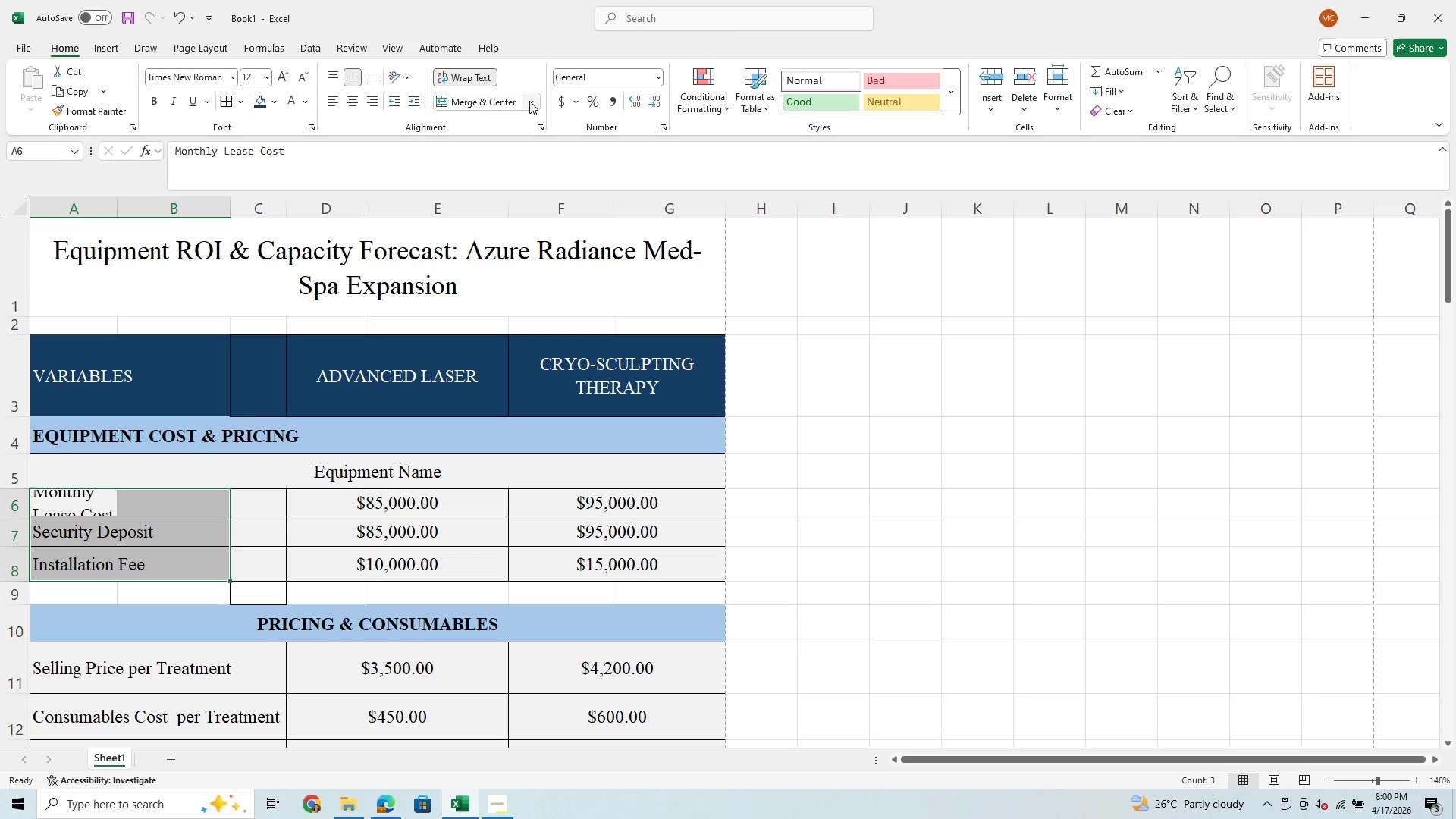 
left_click([529, 101])
 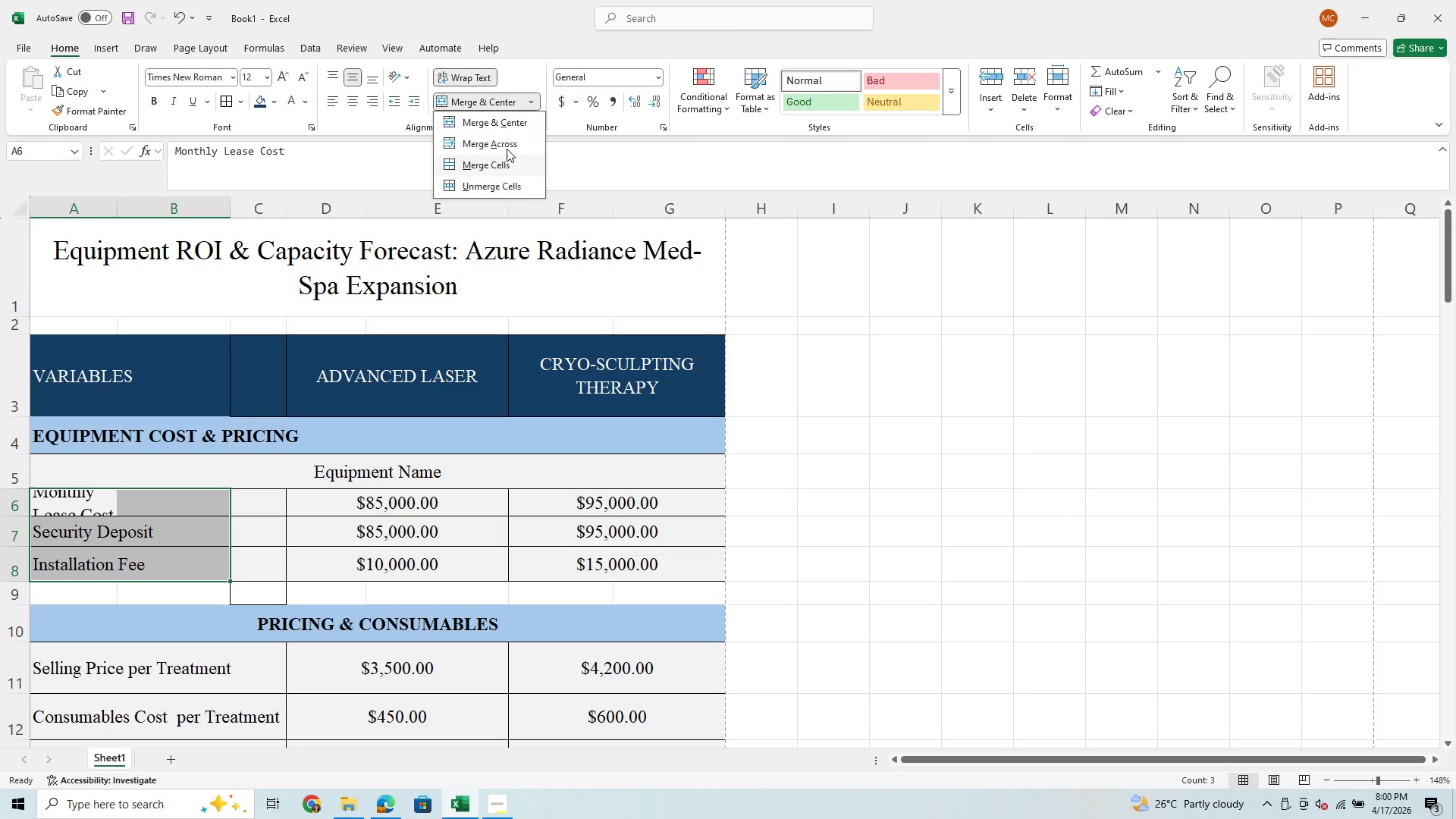 
left_click([507, 147])
 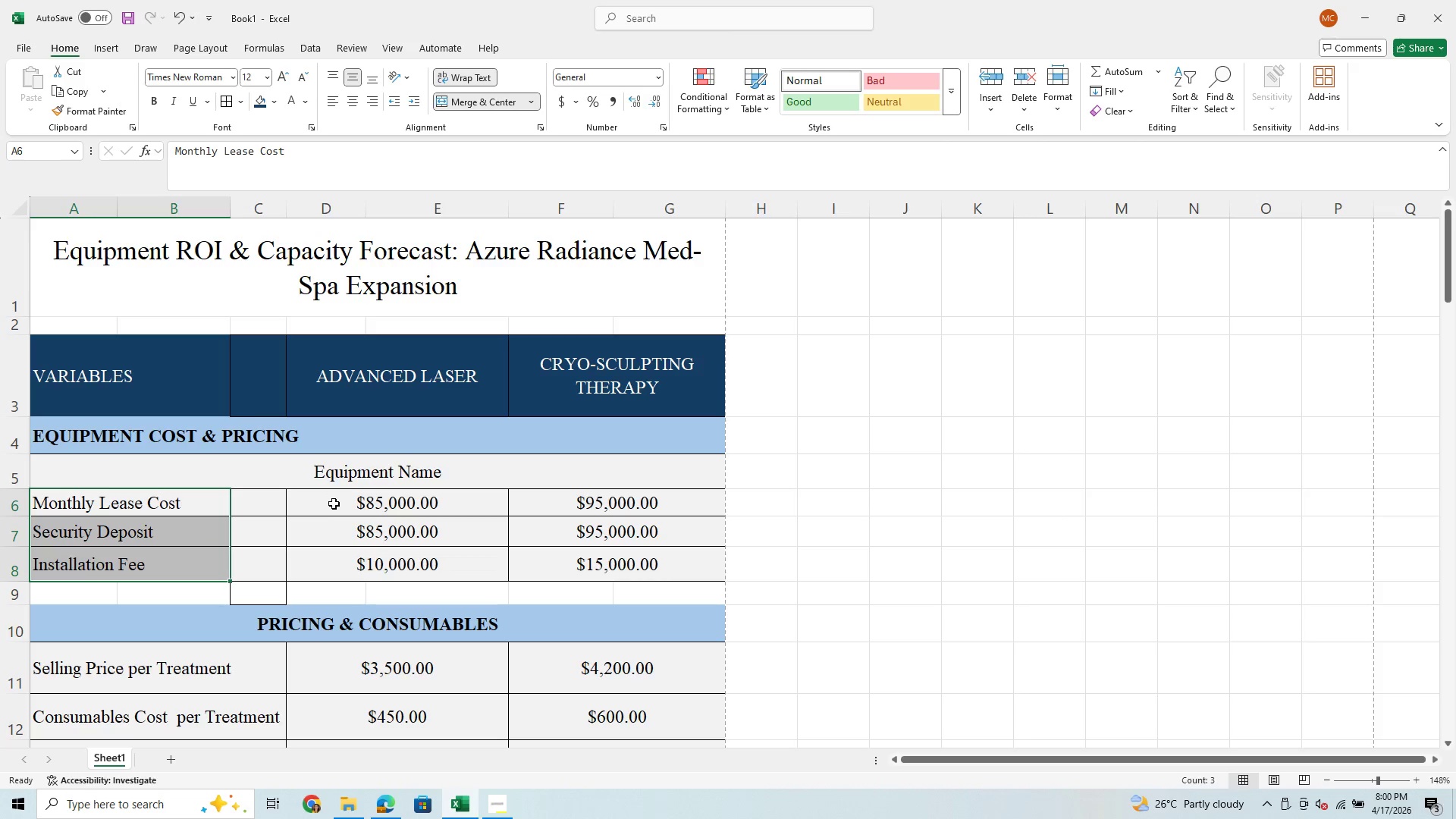 
left_click([277, 548])
 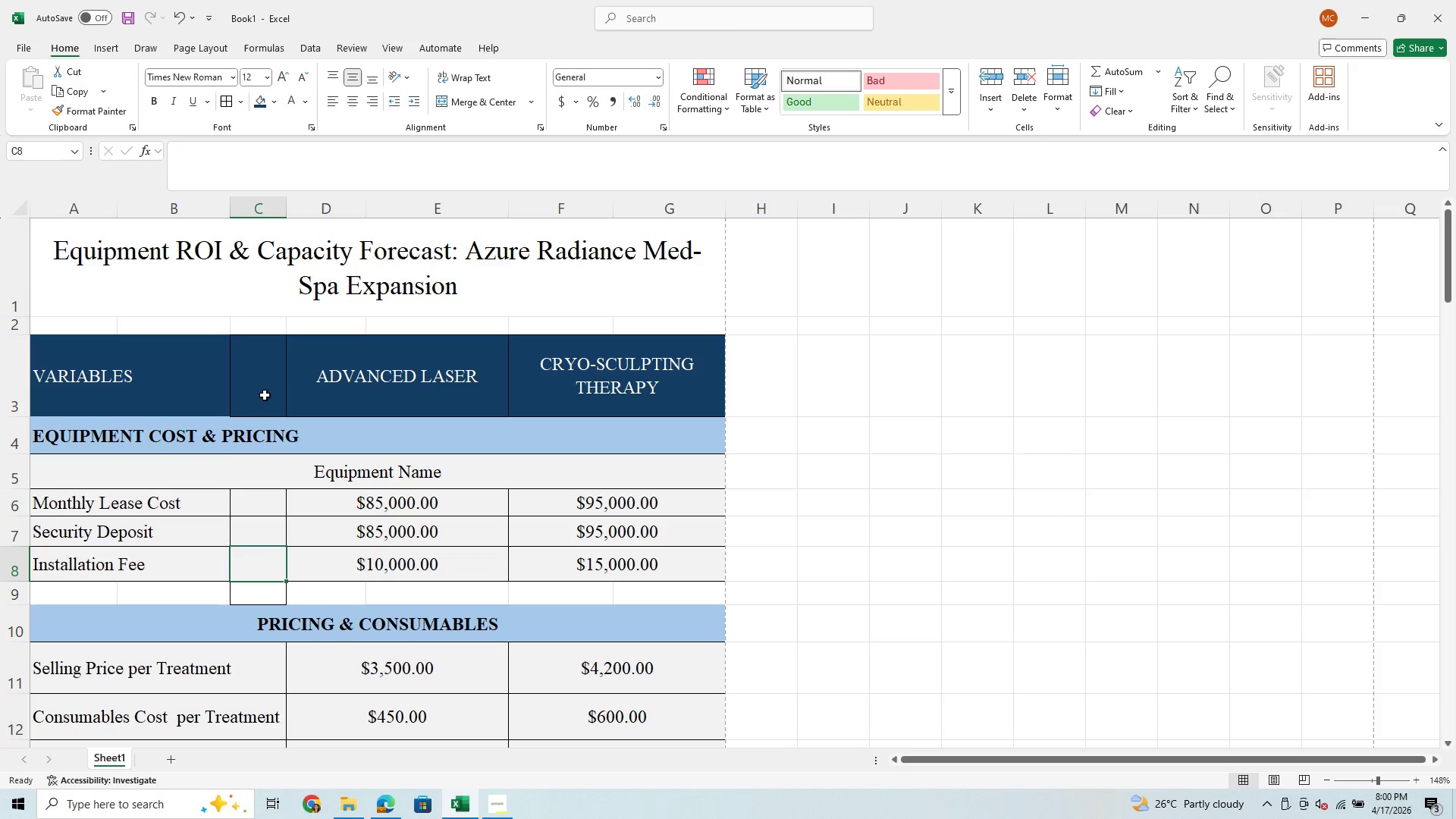 
left_click([259, 404])
 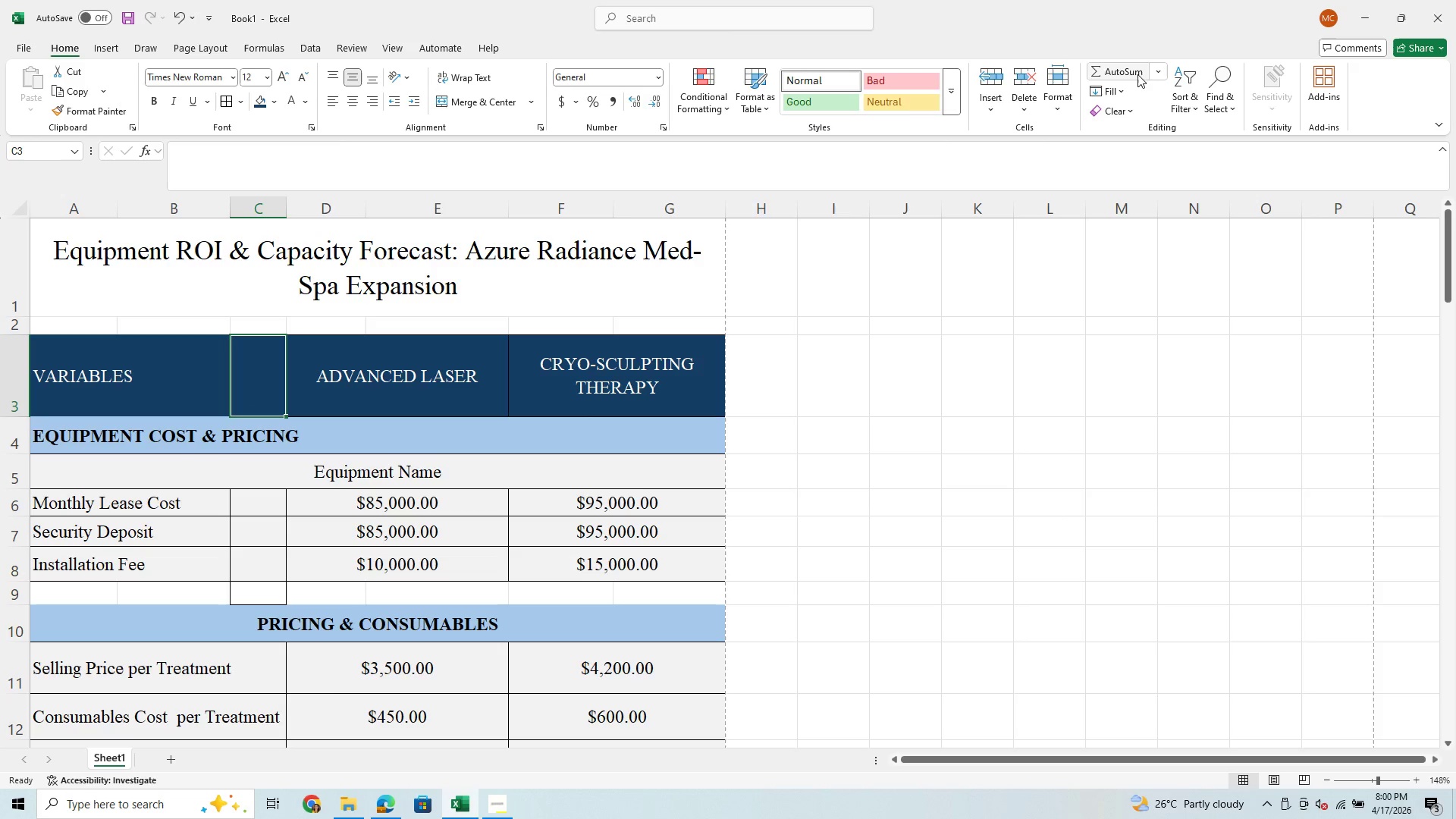 
wait(10.36)
 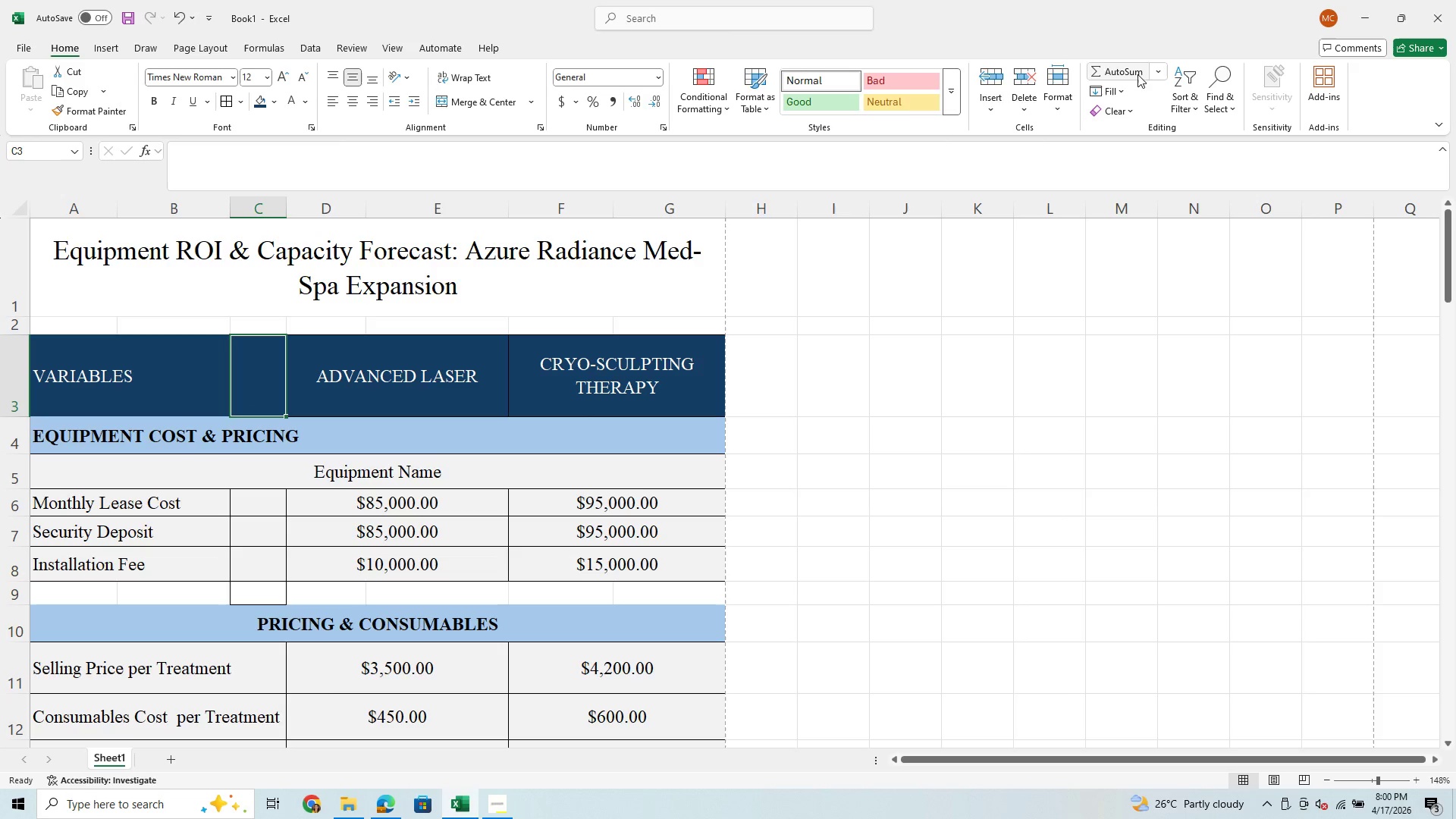 
left_click([270, 404])
 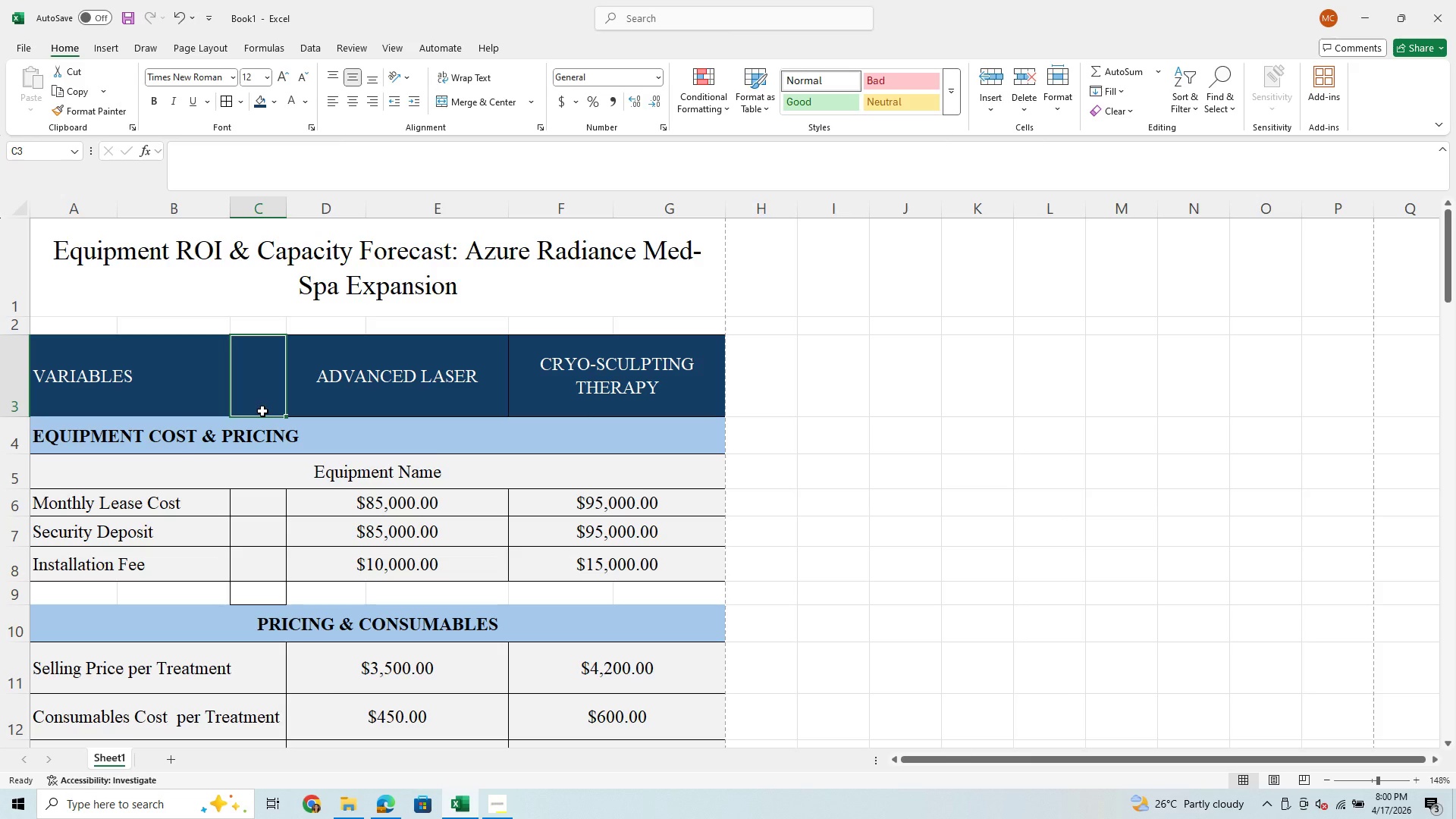 
wait(10.25)
 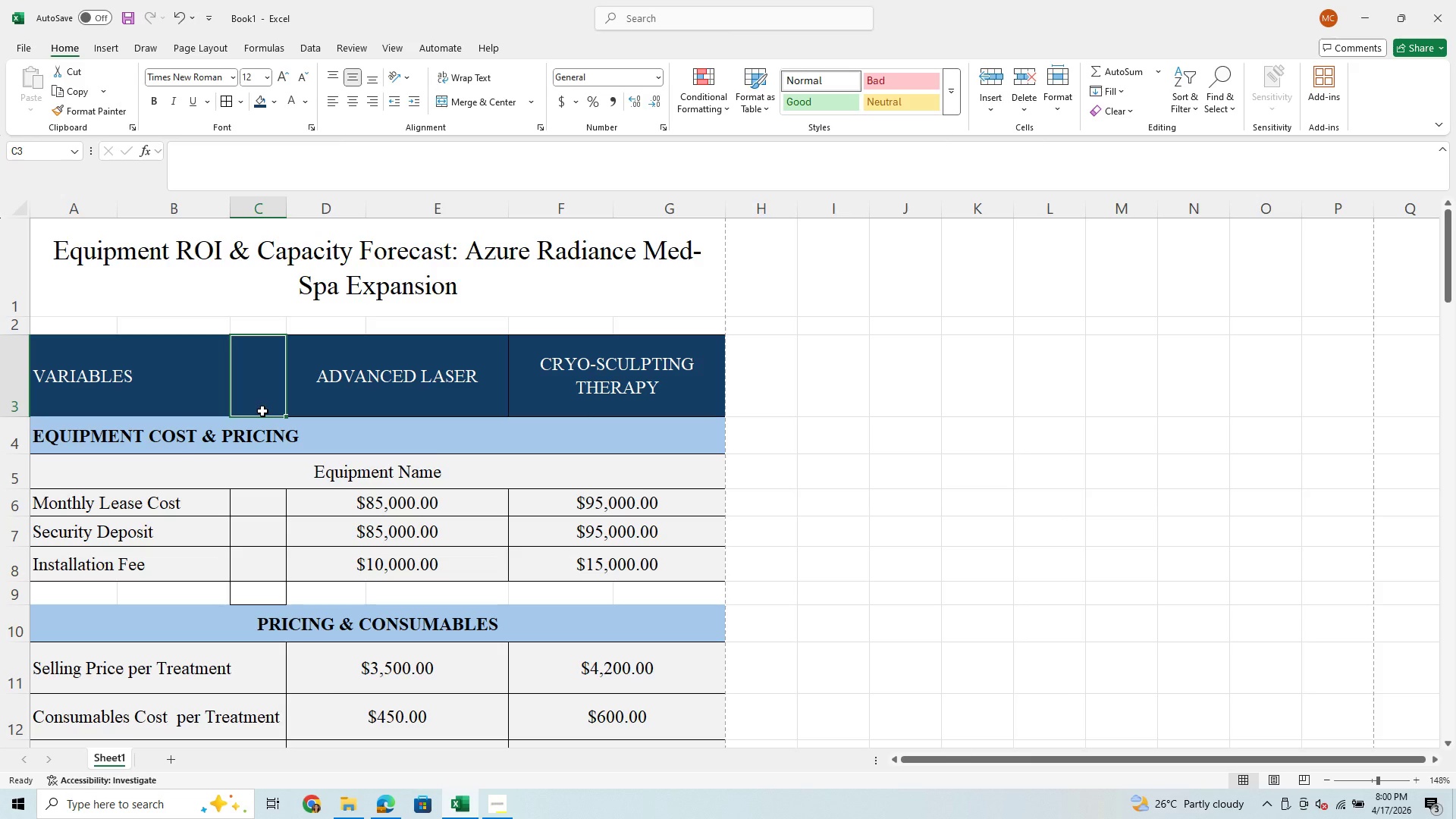 
left_click([262, 411])
 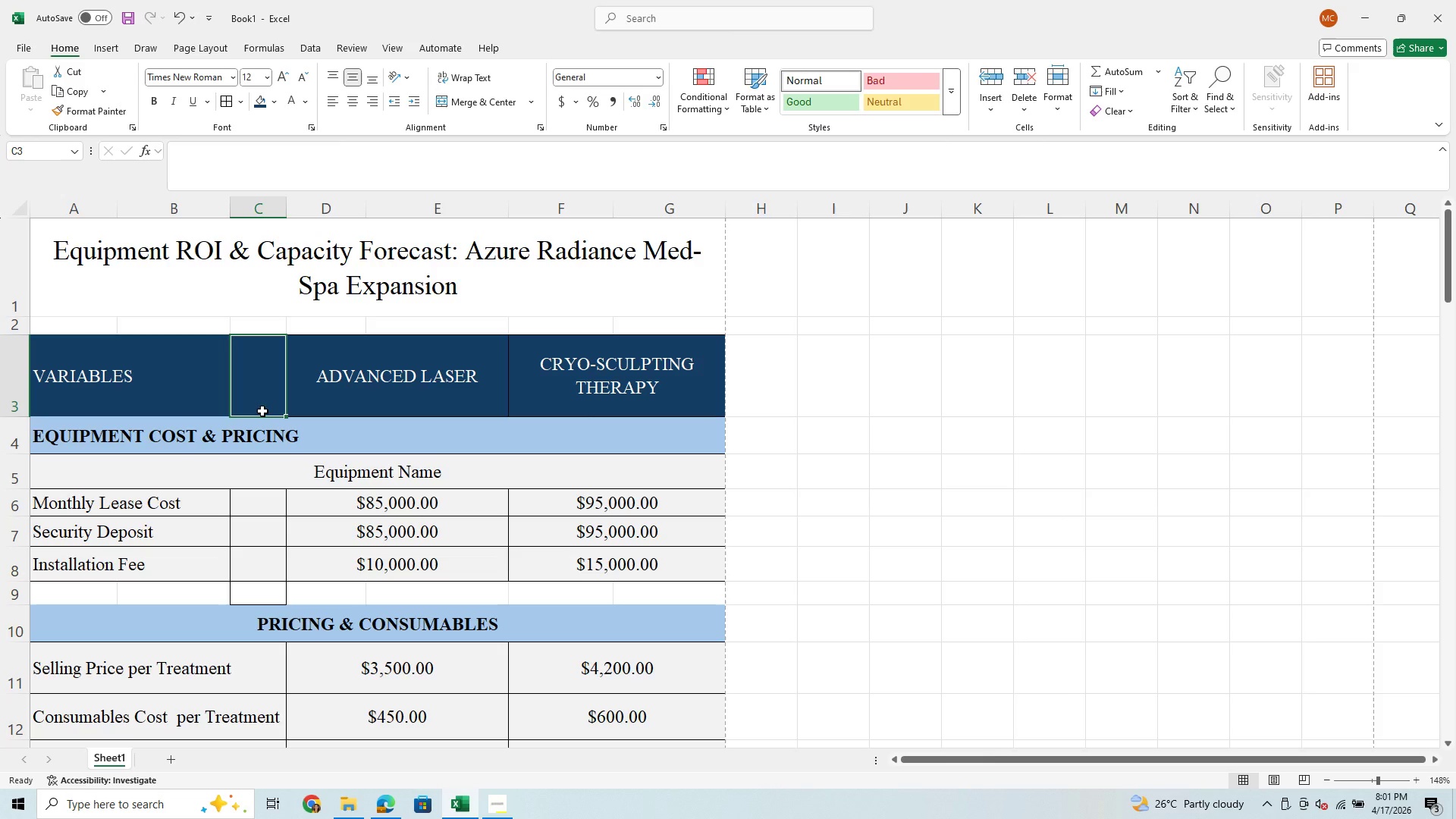 
scroll: coordinate [262, 411], scroll_direction: down, amount: 17.0
 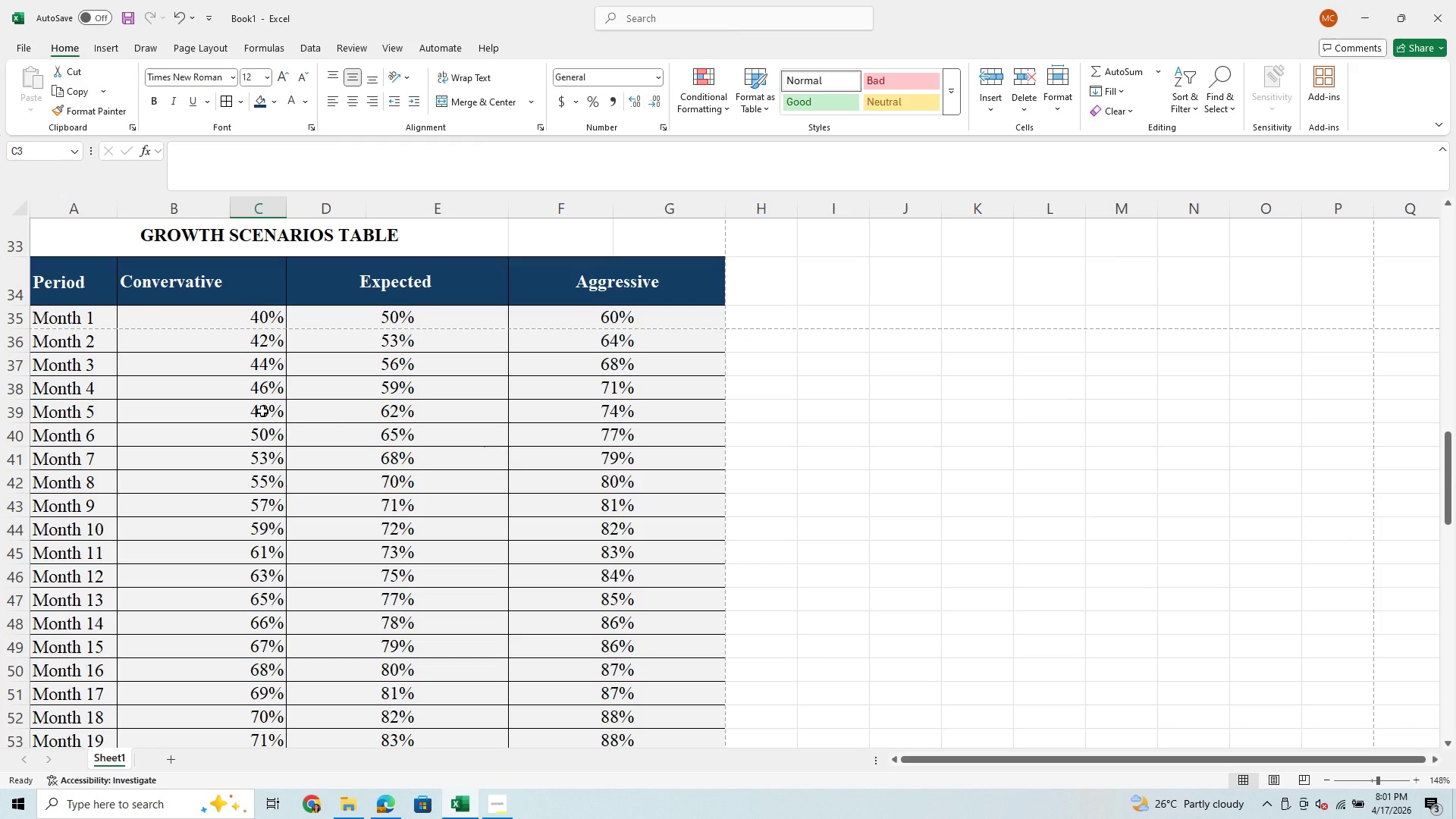 
scroll: coordinate [262, 411], scroll_direction: up, amount: 20.0
 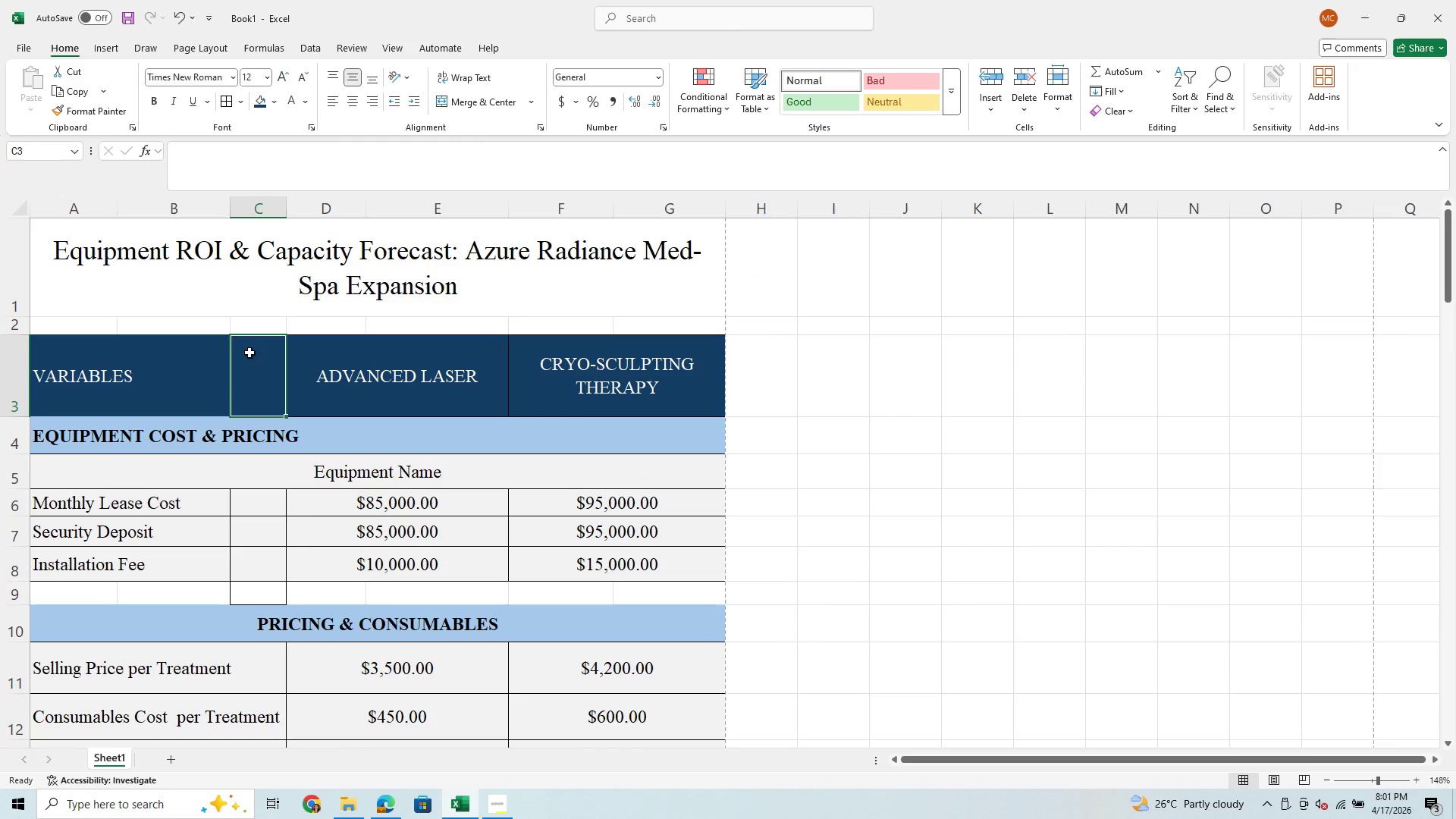 
left_click([212, 152])
 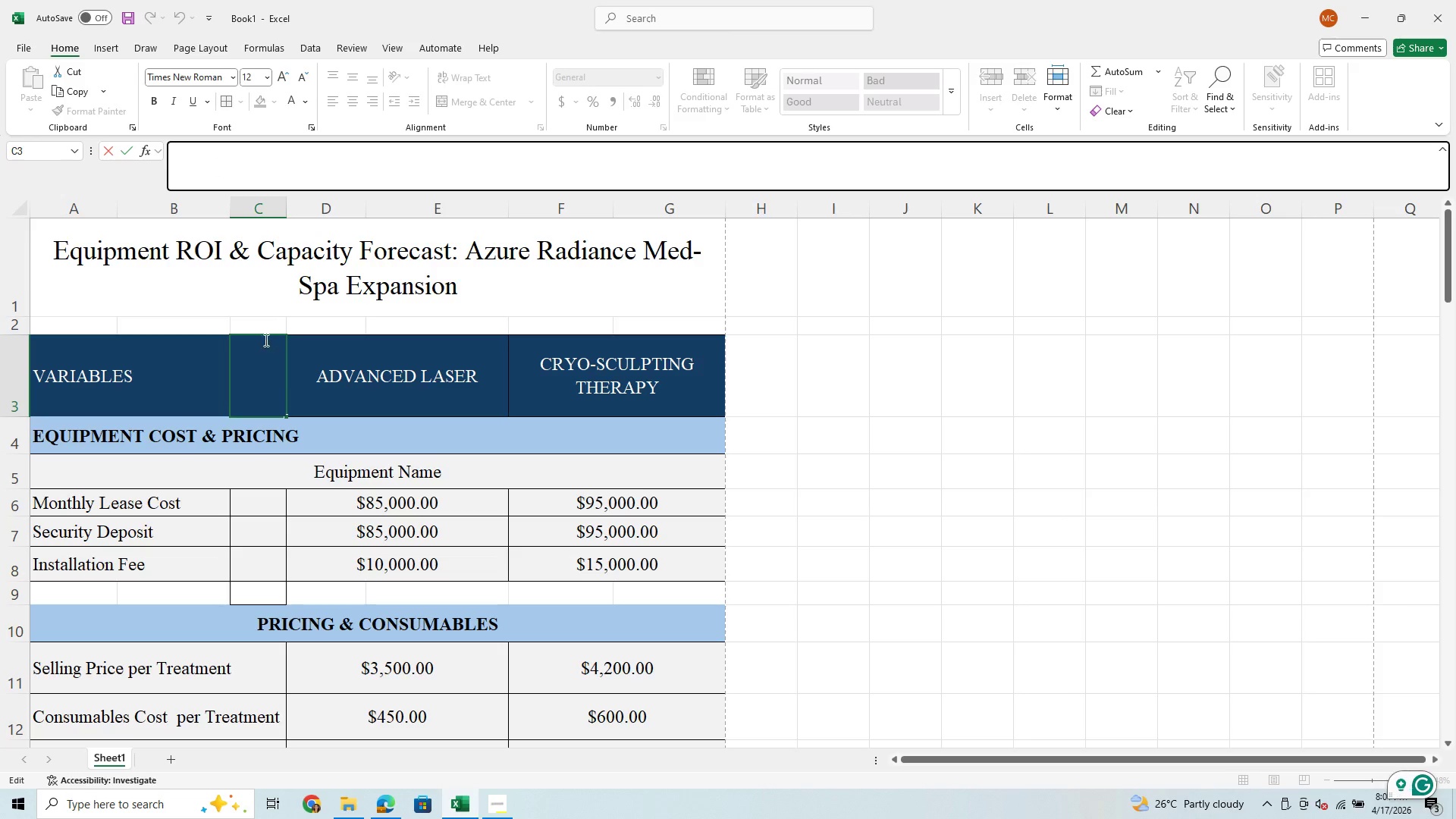 
left_click([265, 362])
 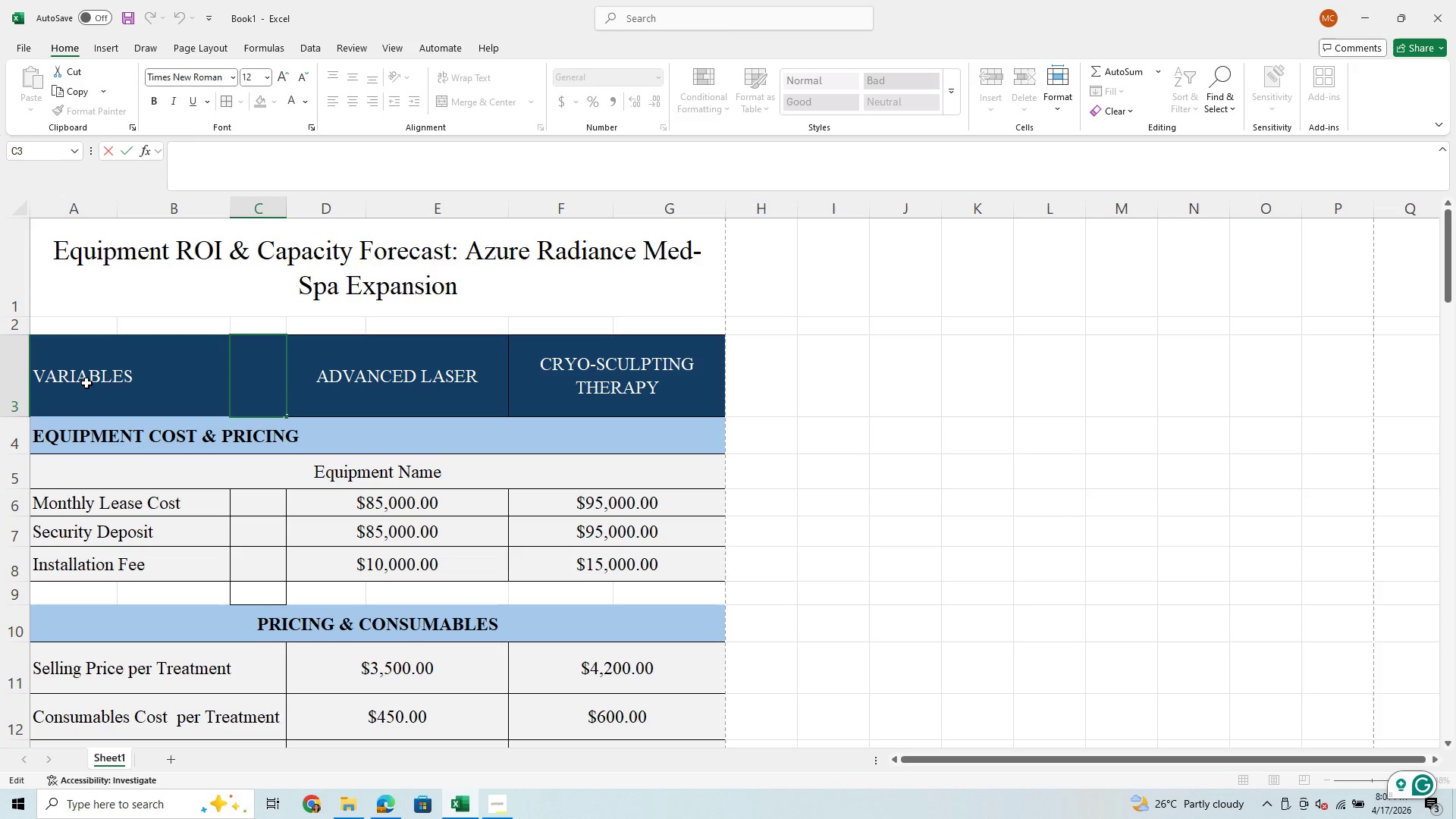 
wait(14.0)
 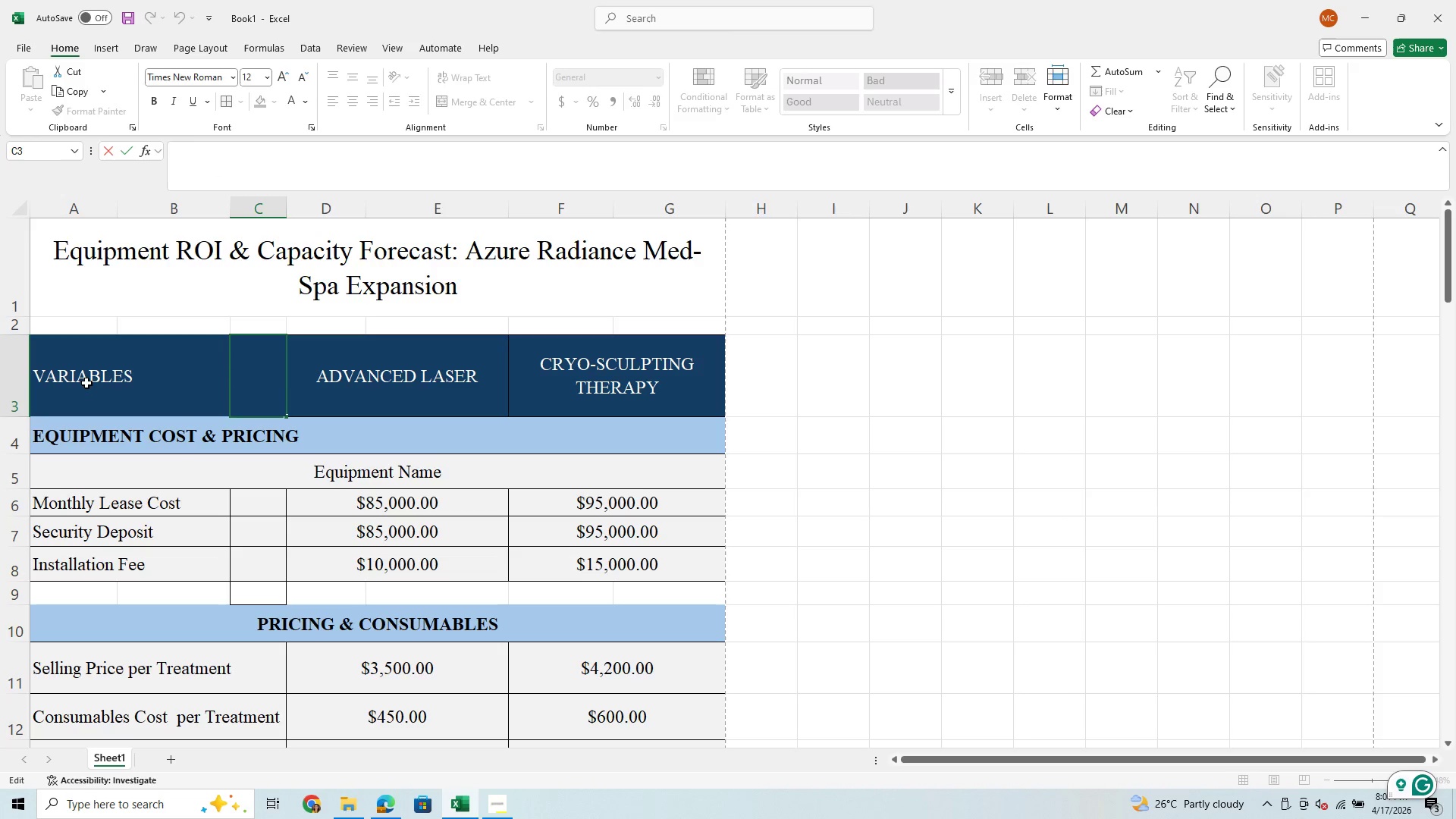 
type(SELECT SCENARIO)
 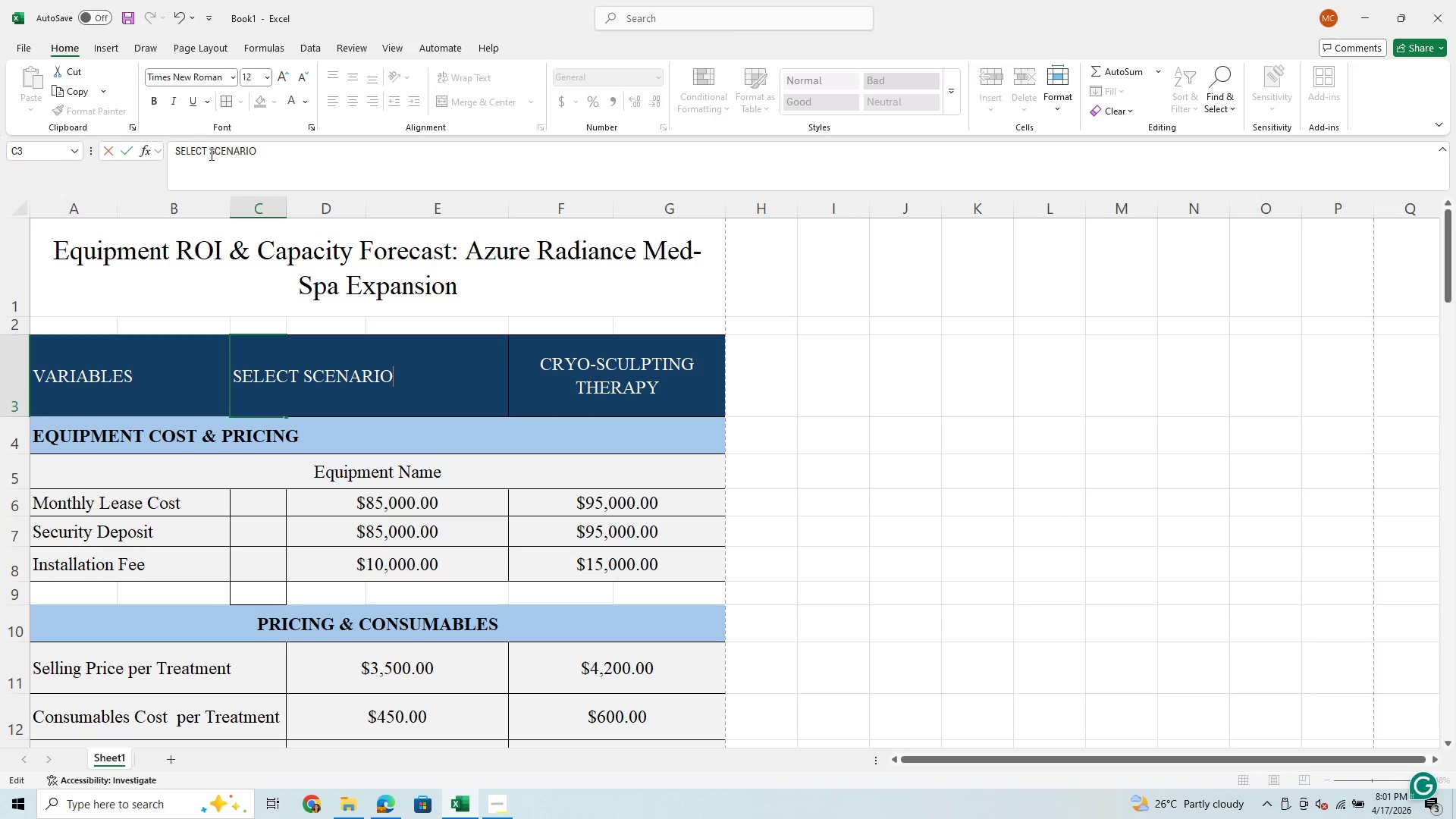 
key(Enter)
 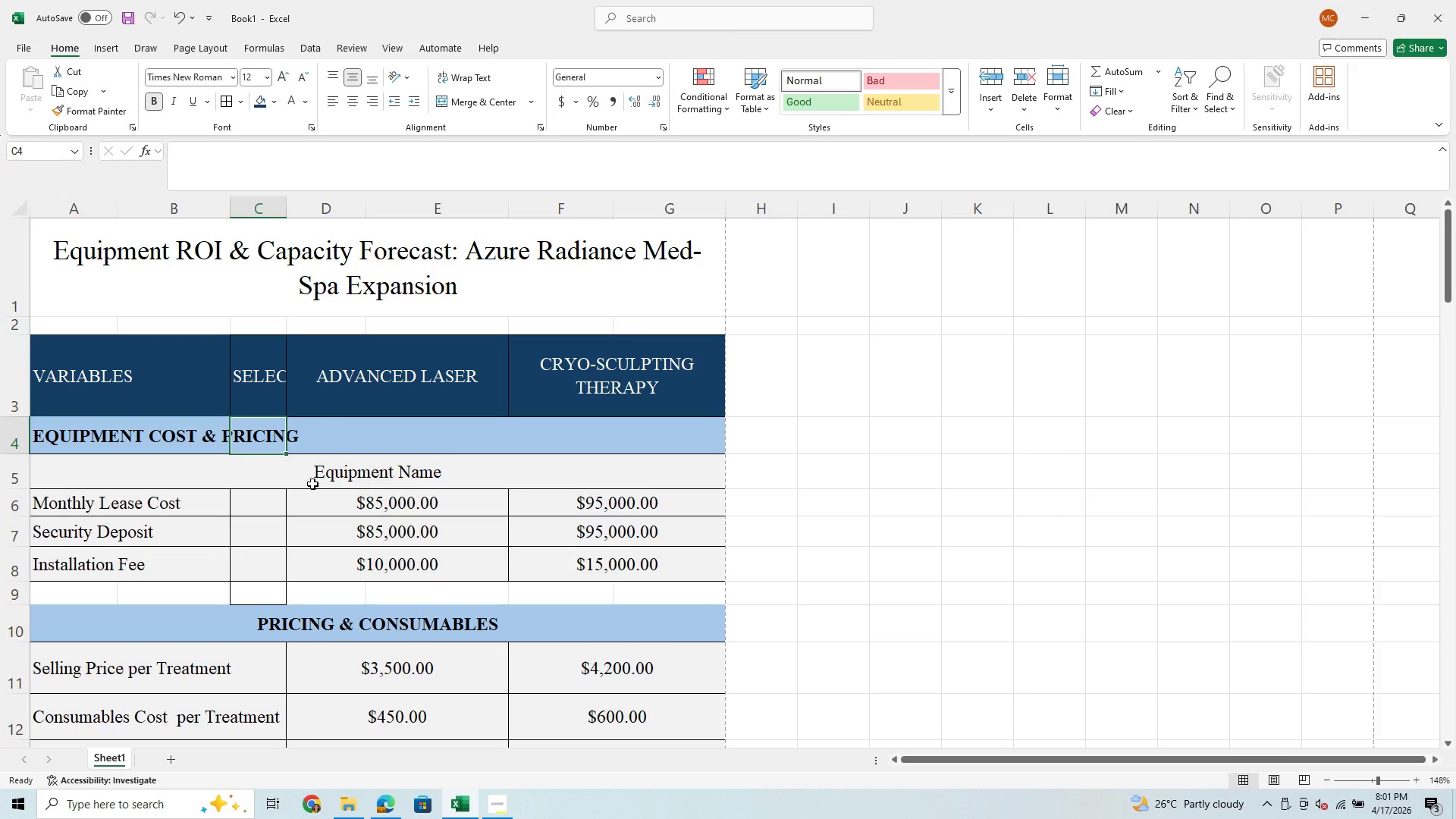 
left_click([257, 396])
 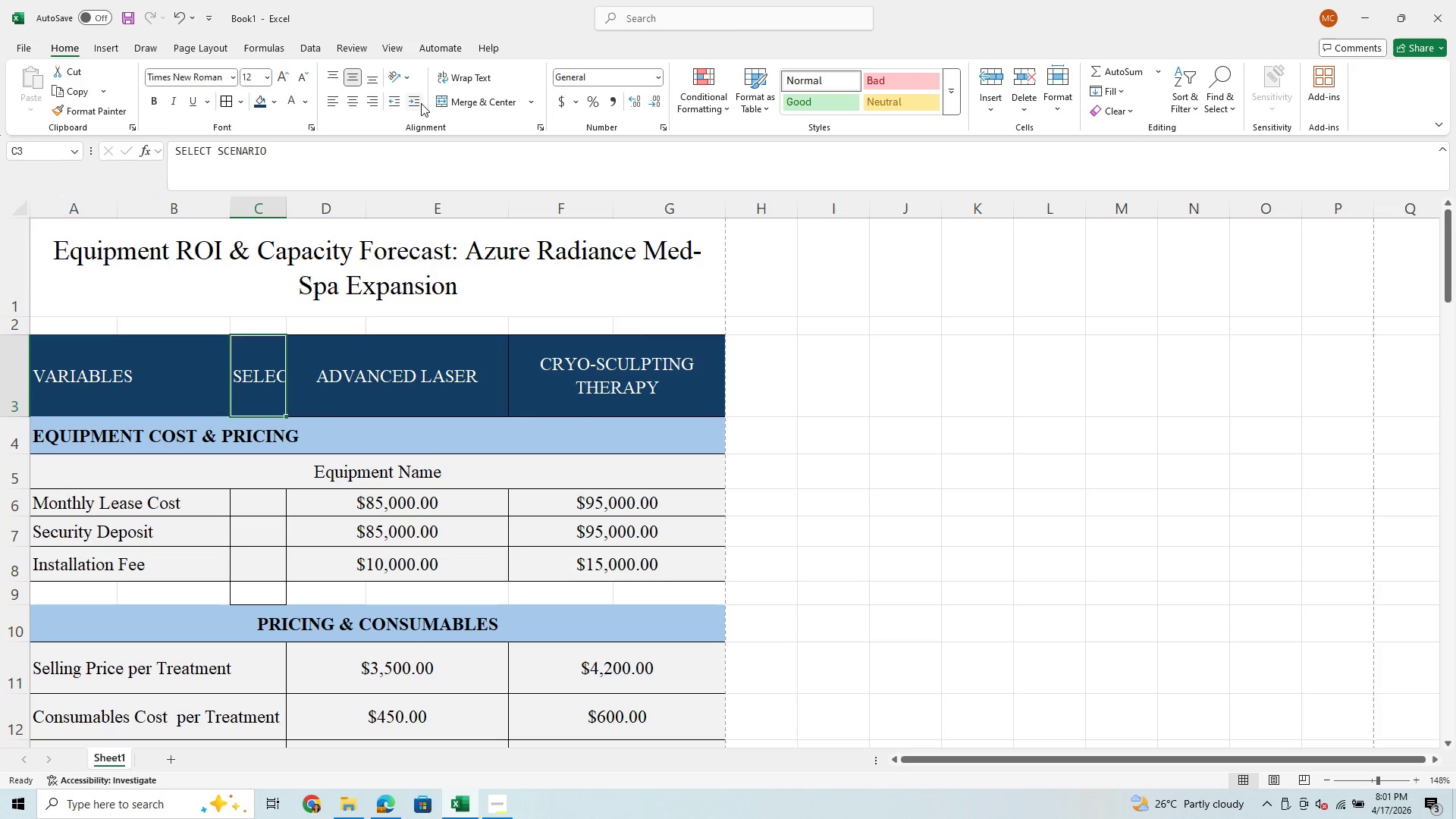 
left_click([460, 75])
 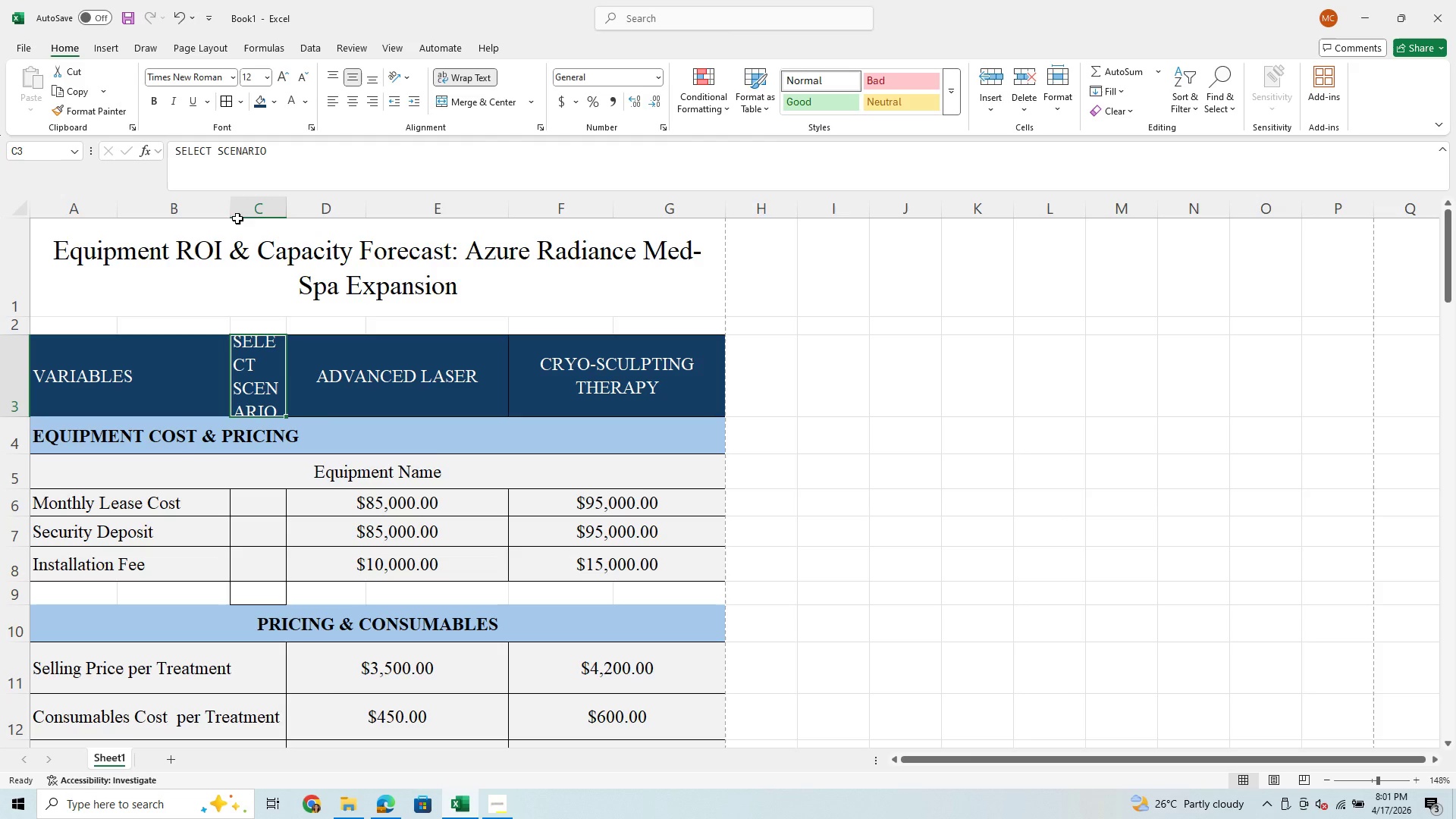 
left_click_drag(start_coordinate=[229, 203], to_coordinate=[220, 214])
 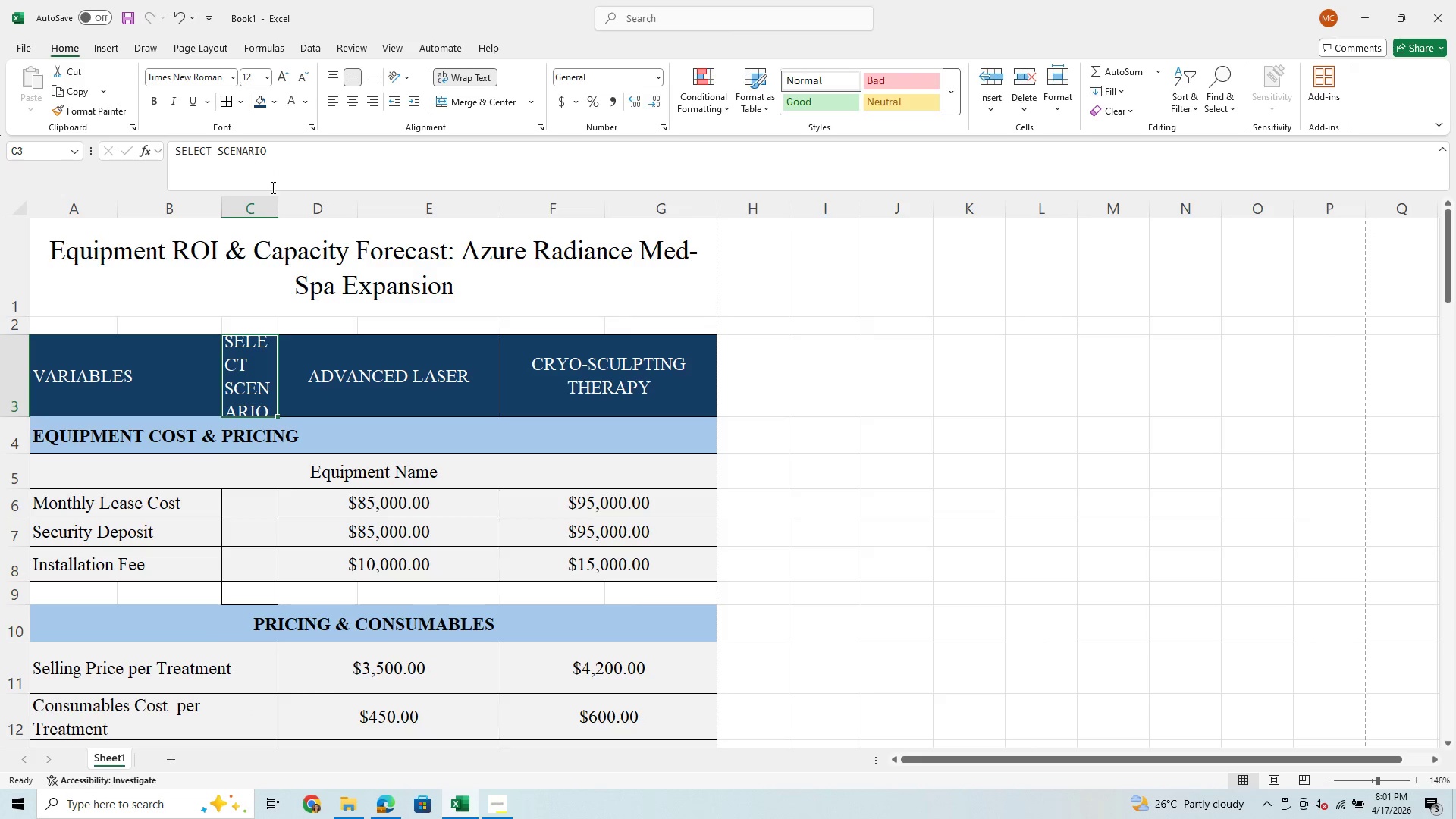 
left_click_drag(start_coordinate=[277, 202], to_coordinate=[296, 204])
 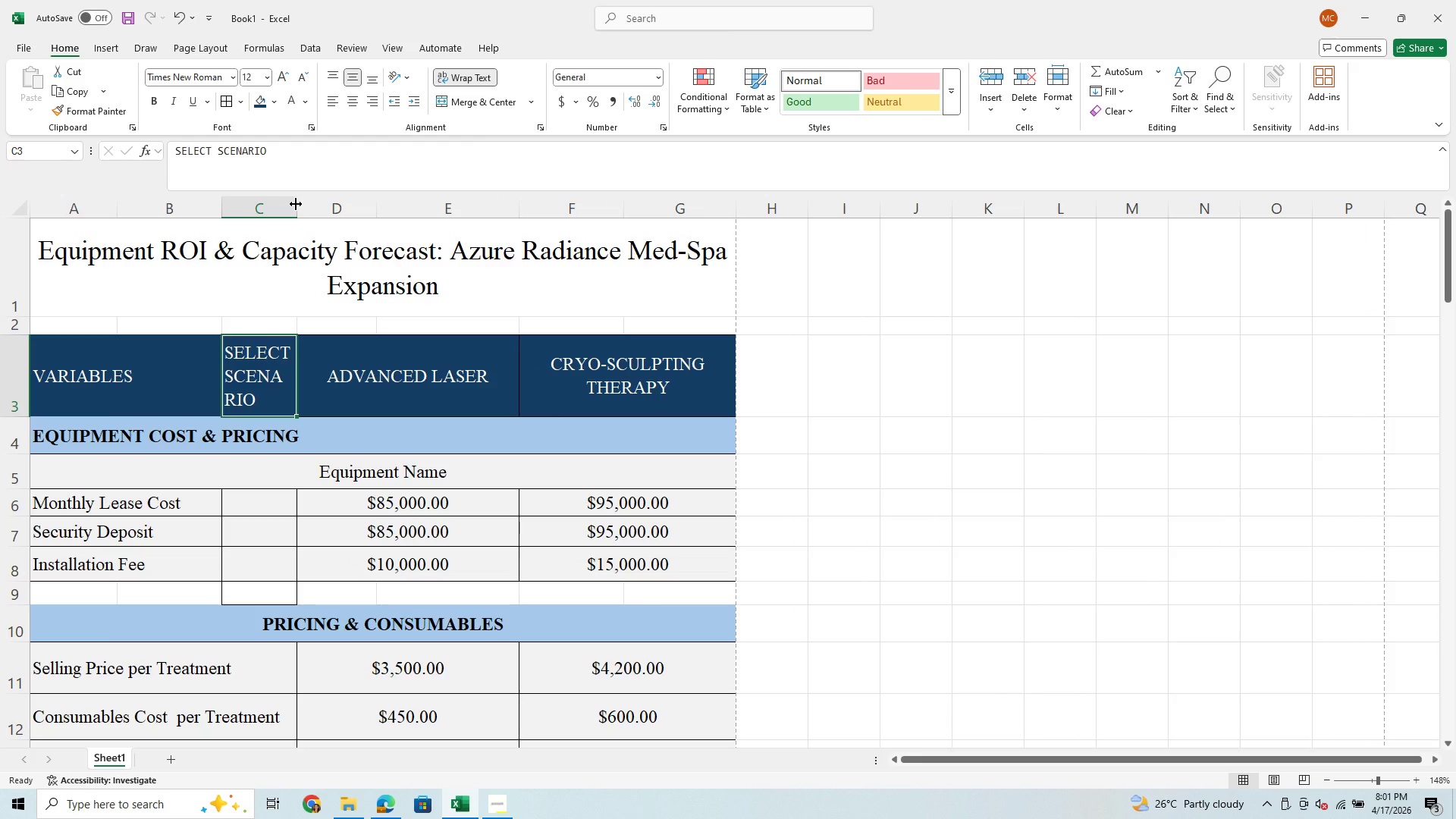 
left_click_drag(start_coordinate=[296, 204], to_coordinate=[309, 204])
 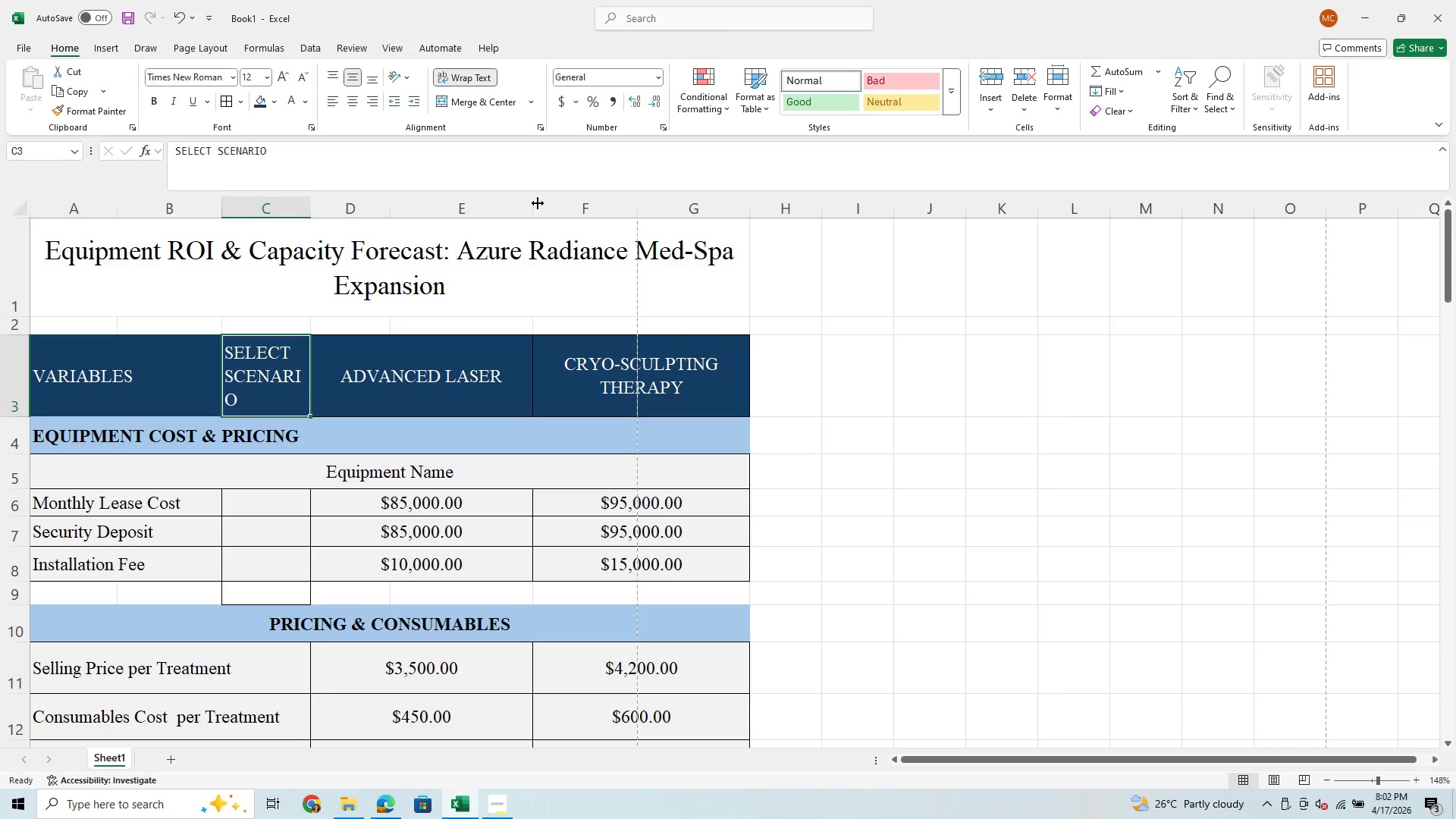 
left_click_drag(start_coordinate=[526, 212], to_coordinate=[489, 236])
 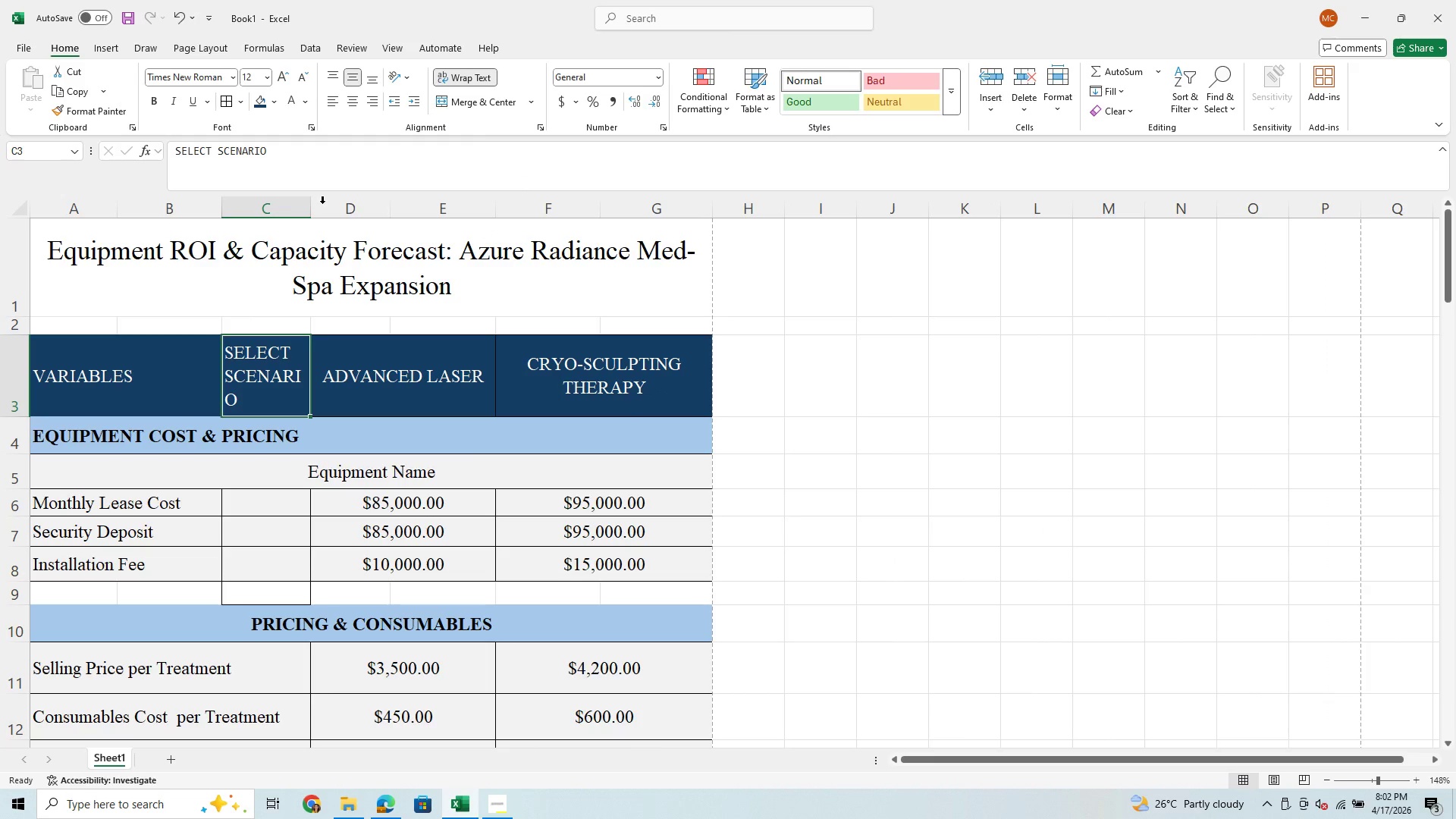 
left_click_drag(start_coordinate=[312, 212], to_coordinate=[322, 217])
 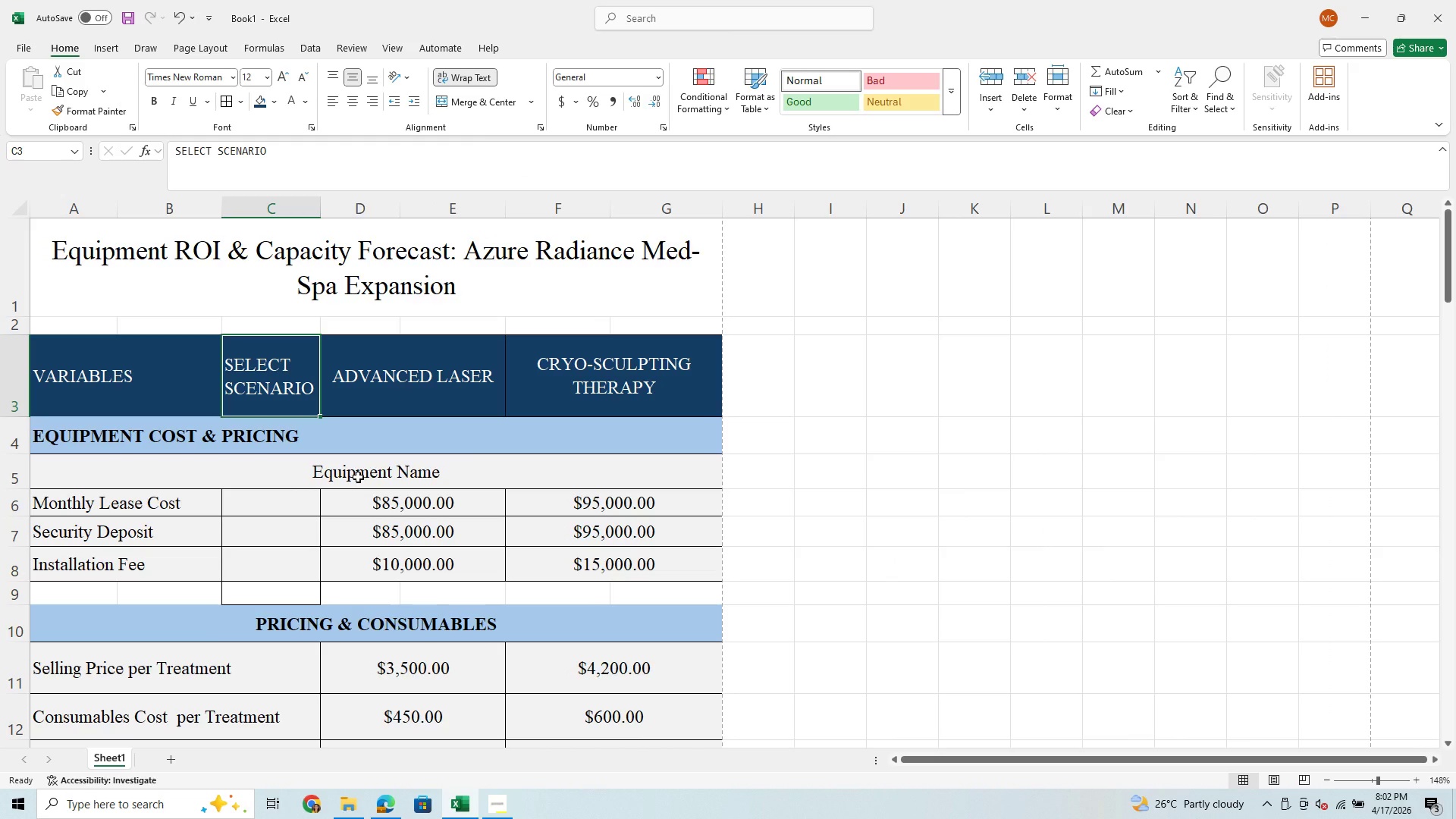 
scroll: coordinate [366, 482], scroll_direction: down, amount: 15.0
 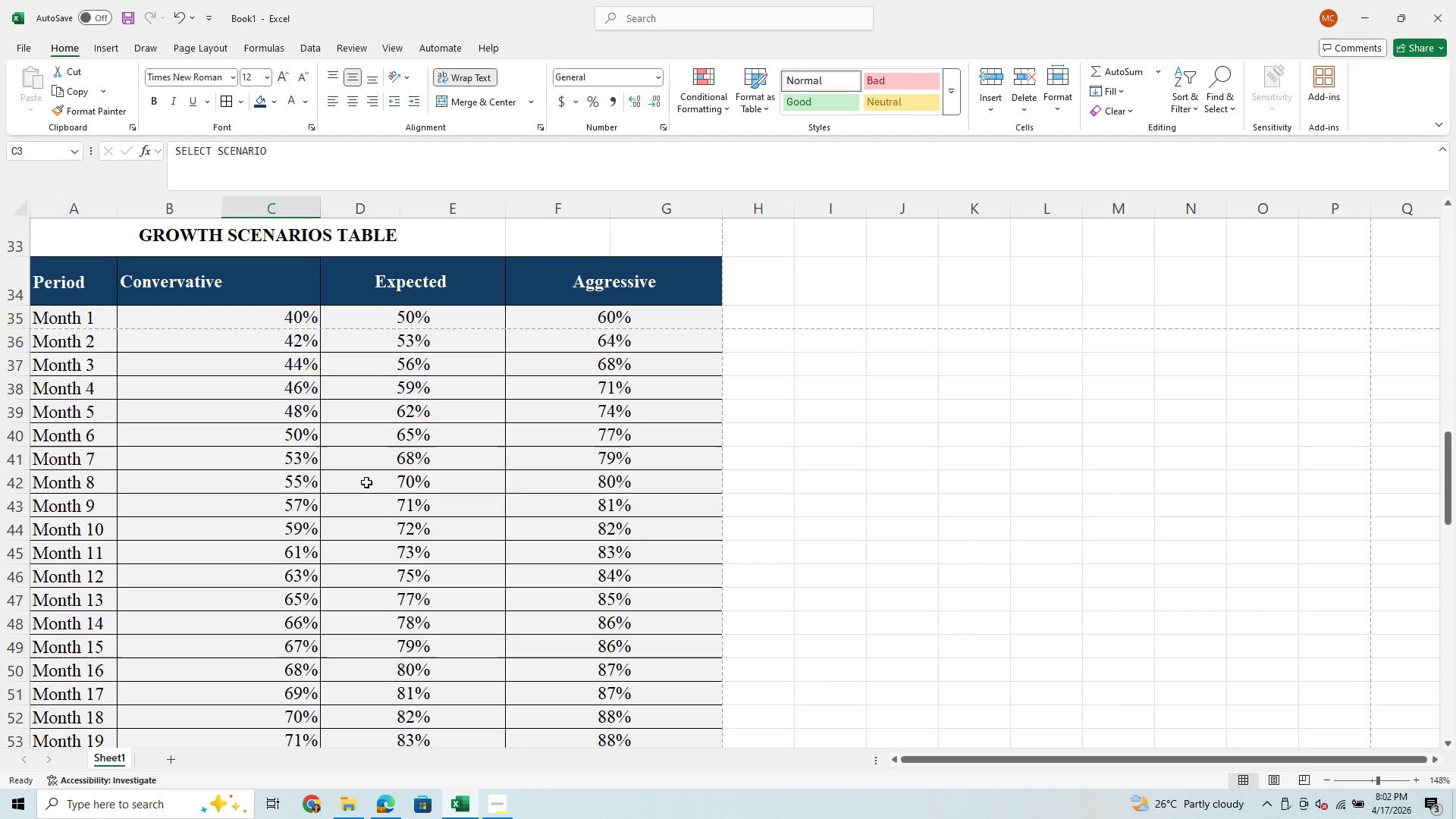 
scroll: coordinate [366, 482], scroll_direction: up, amount: 18.0
 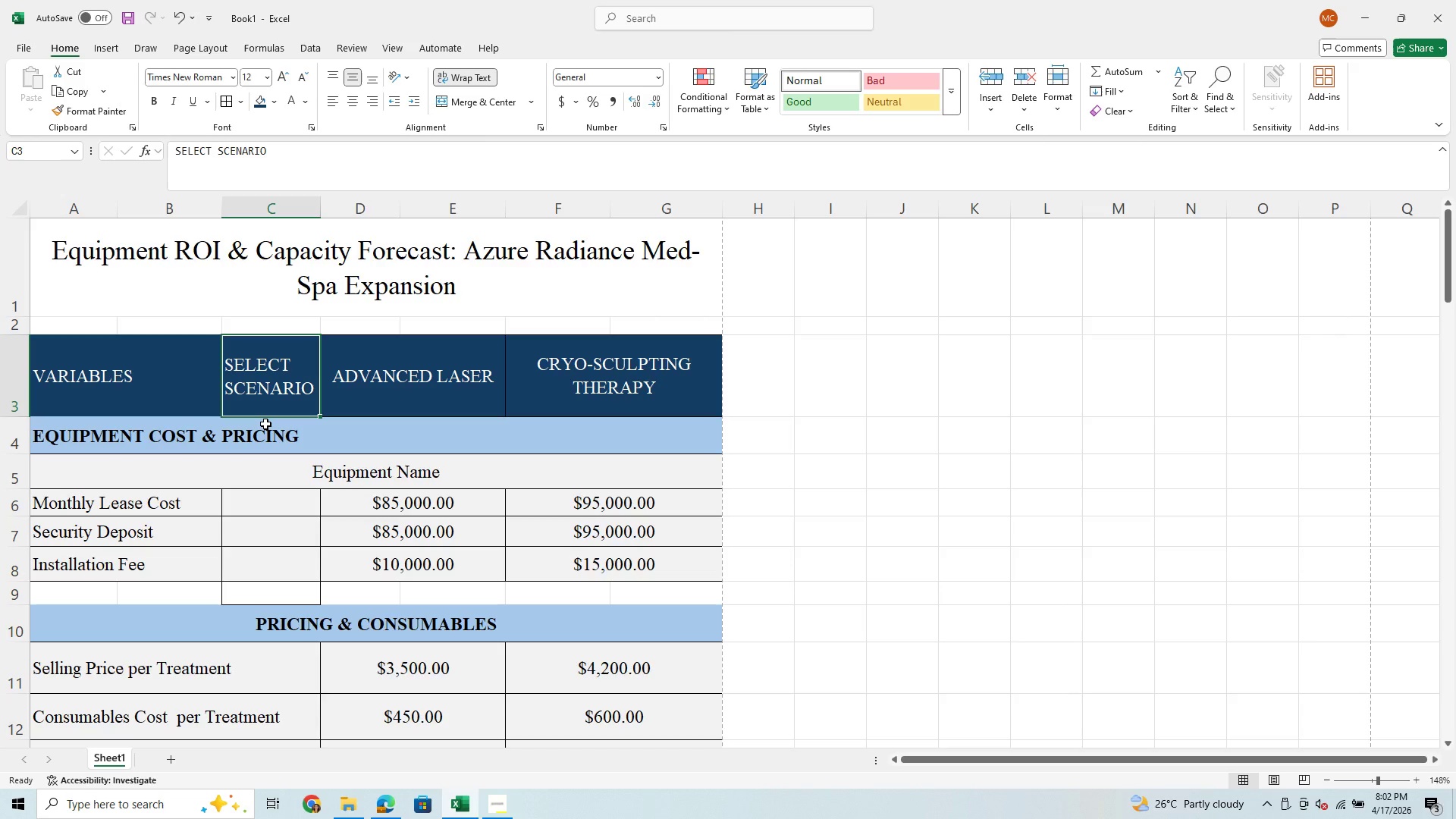 
wait(7.35)
 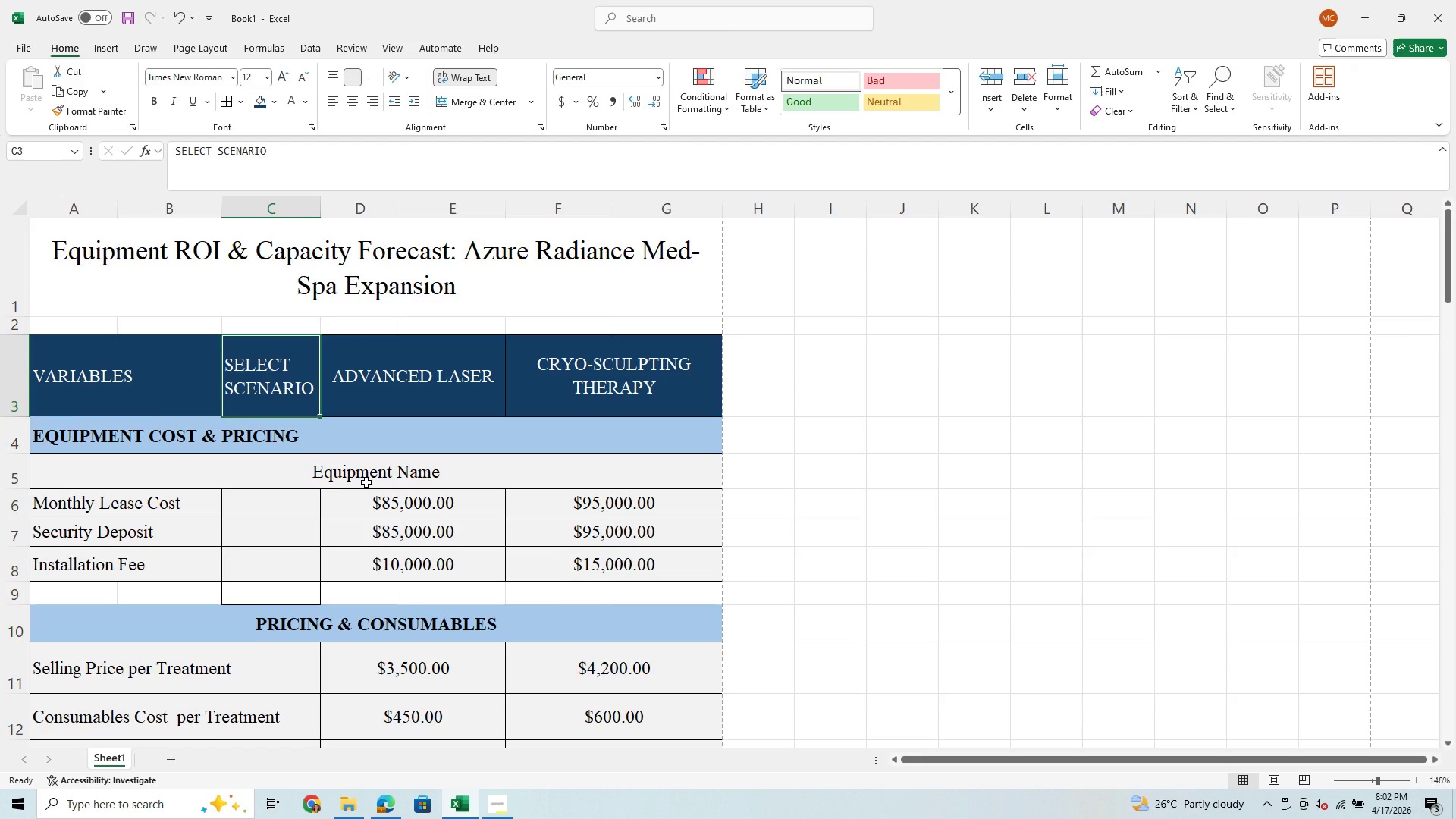 
left_click([313, 413])
 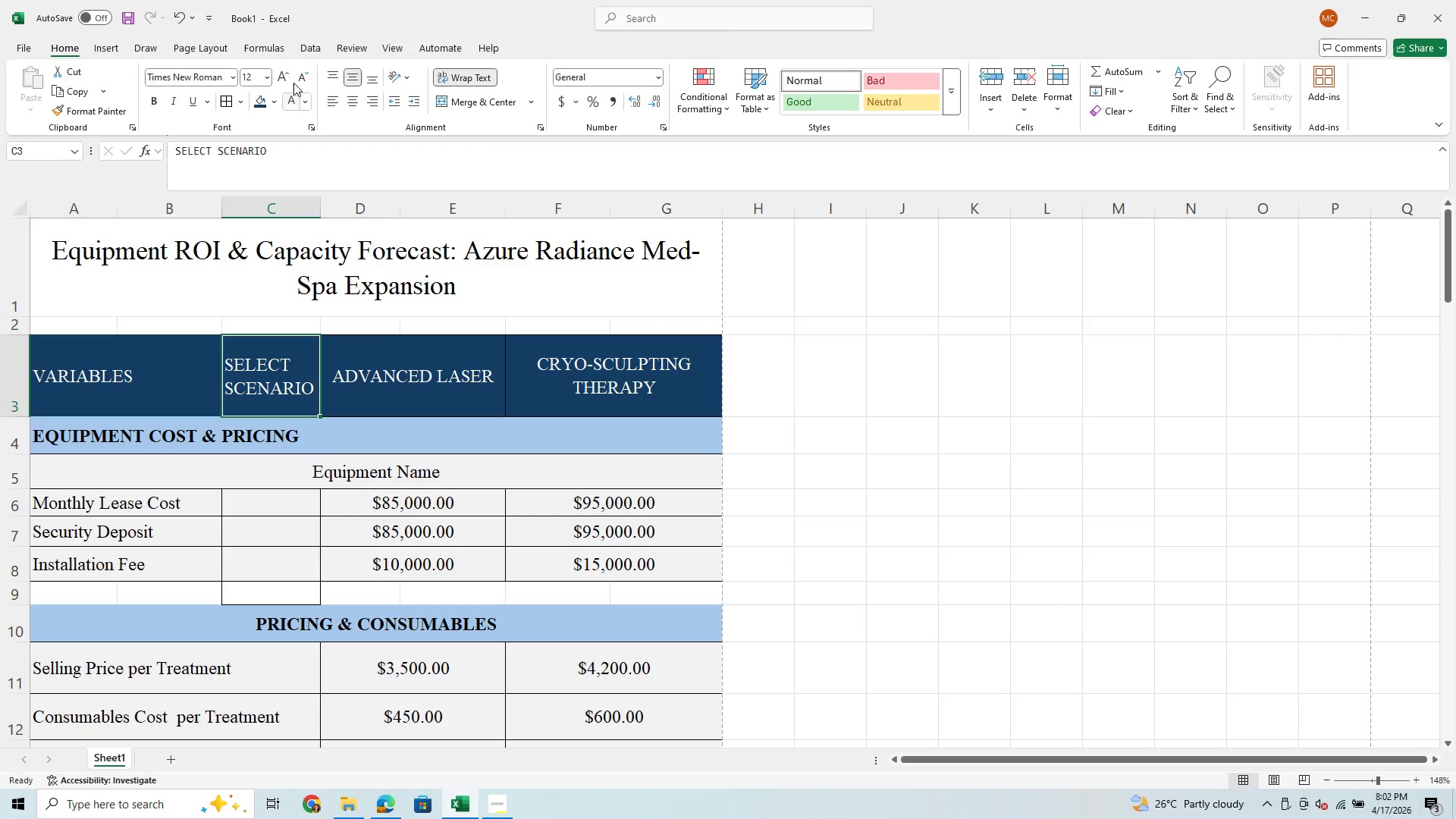 
left_click([315, 44])
 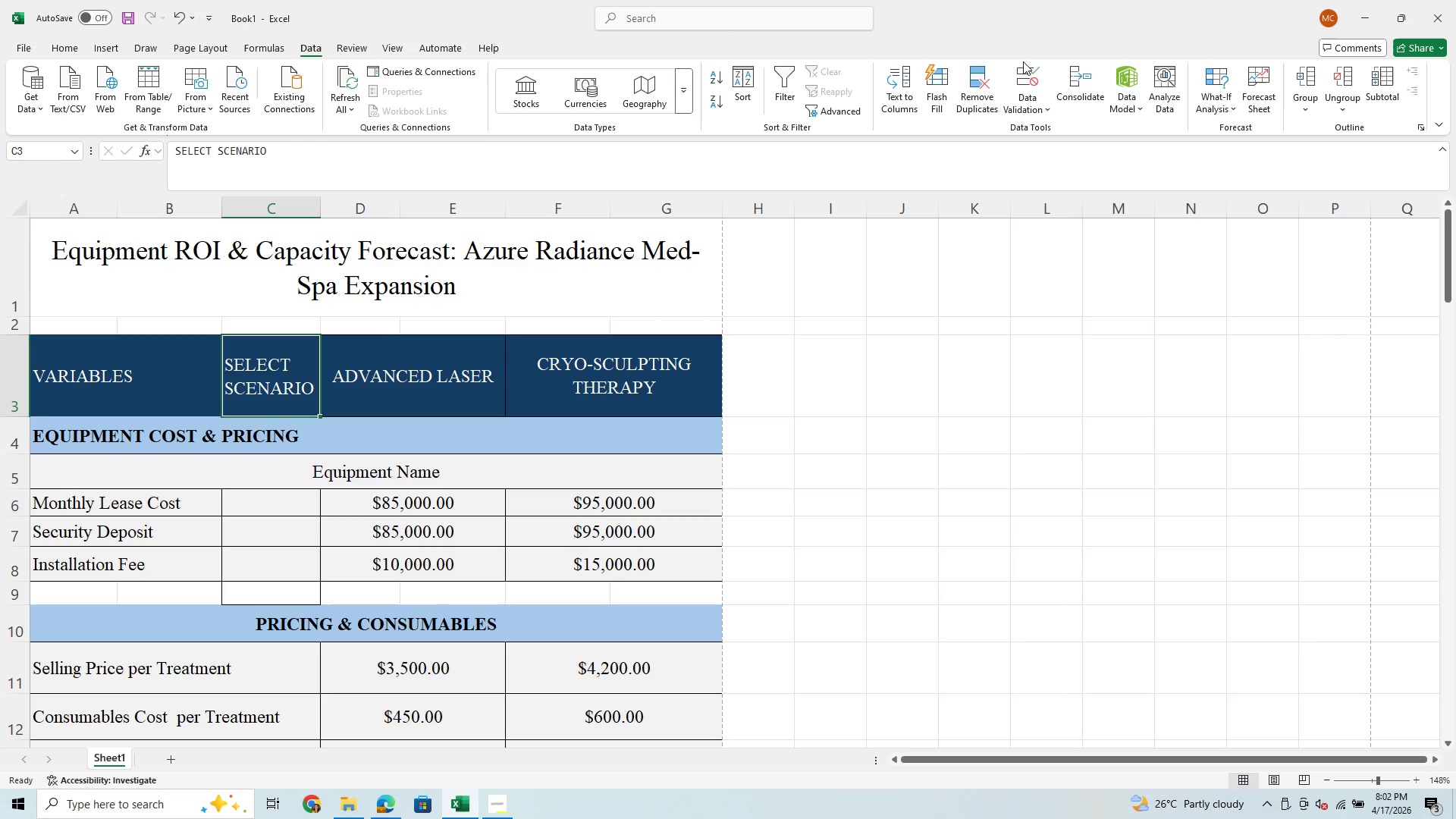 
left_click([1024, 74])
 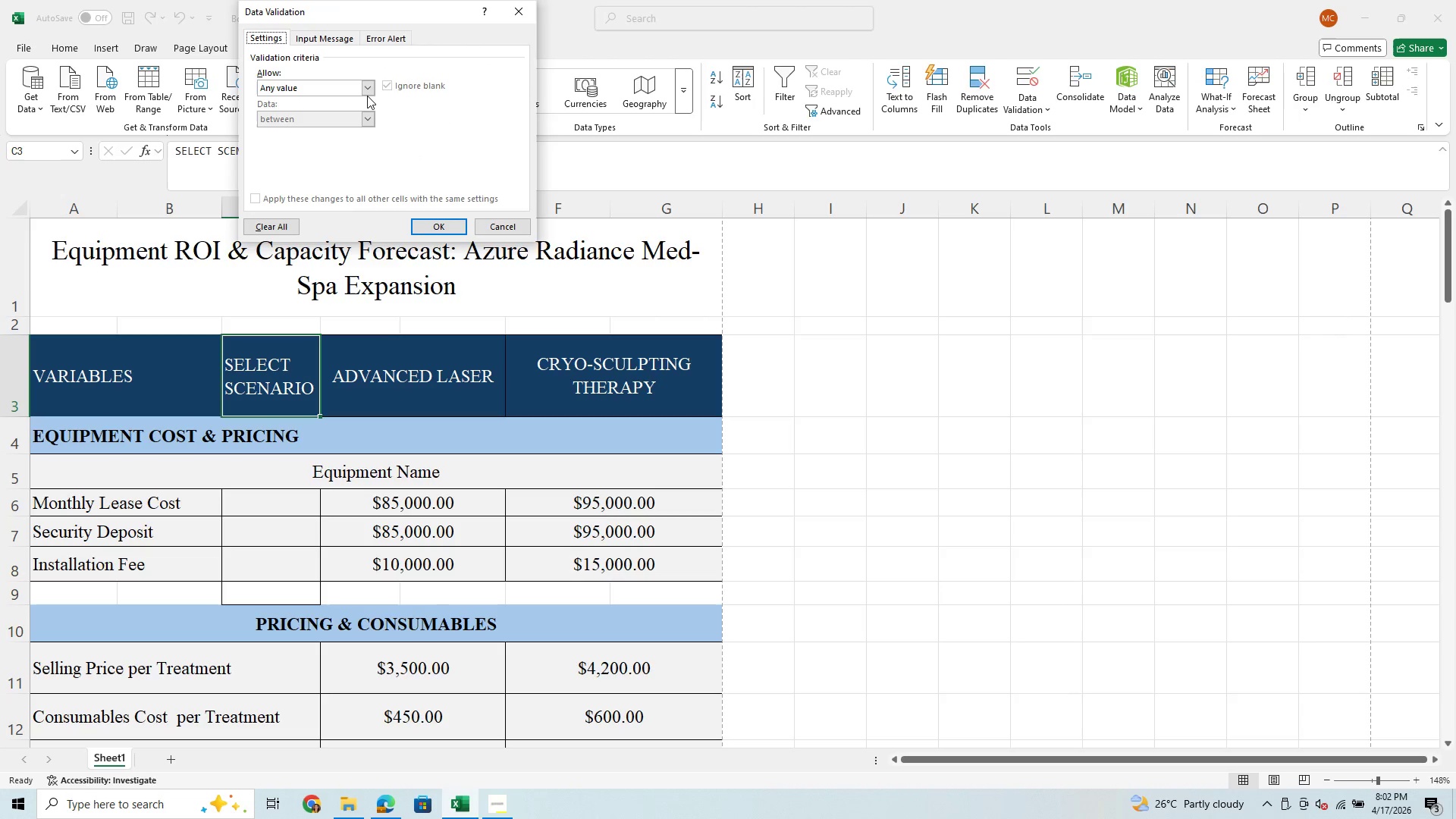 
left_click([366, 90])
 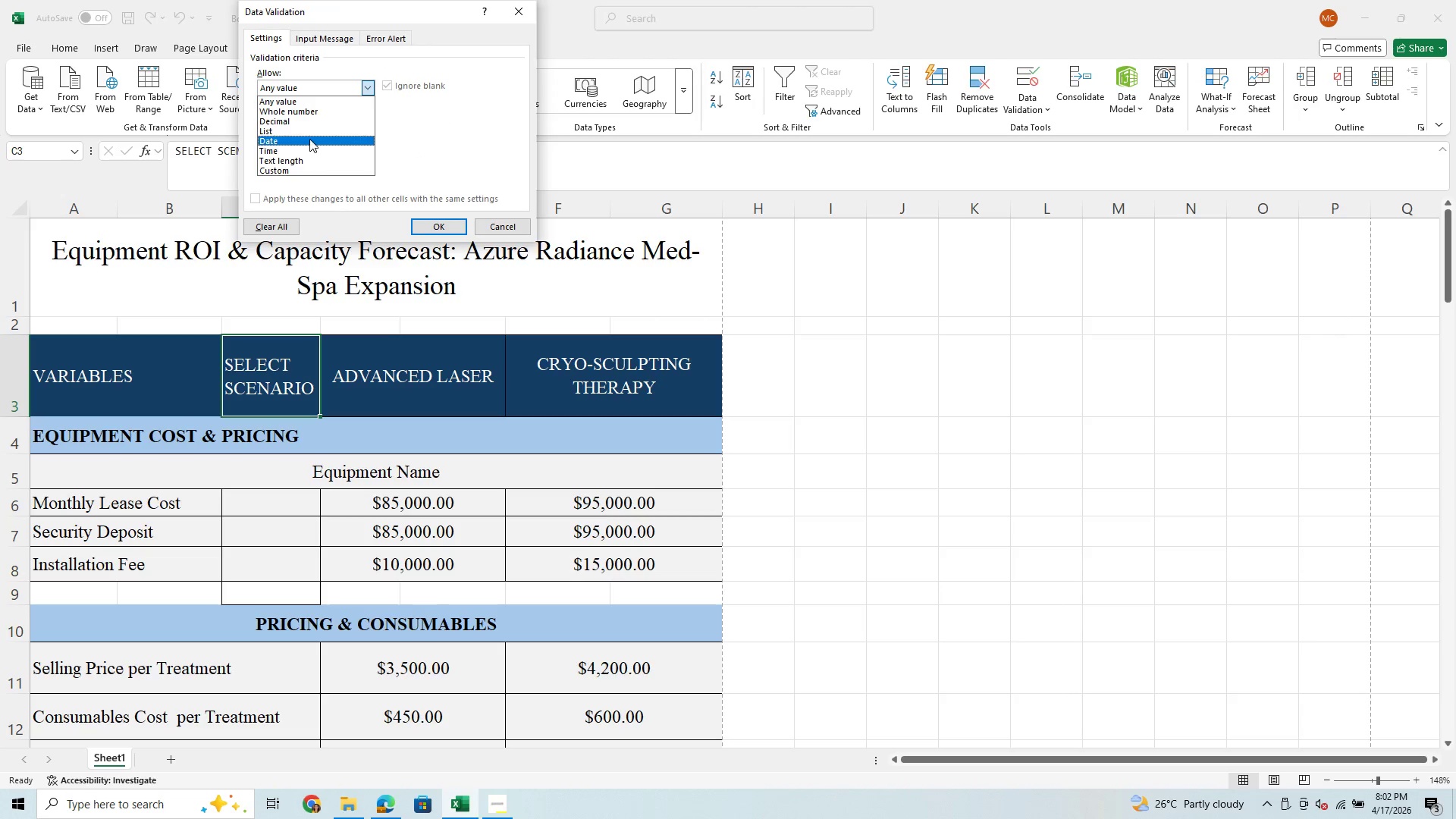 
left_click([309, 129])
 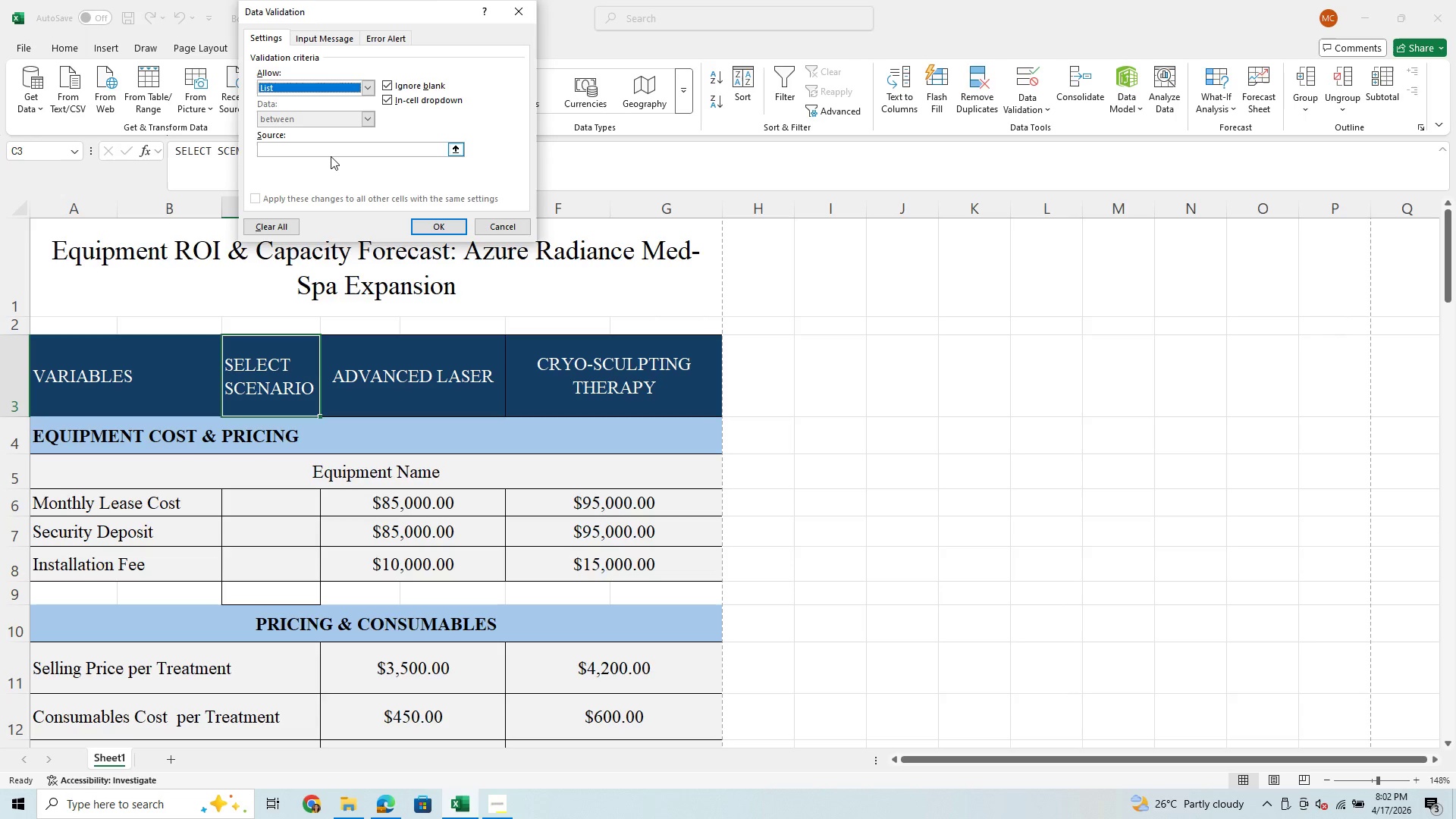 
left_click([334, 144])
 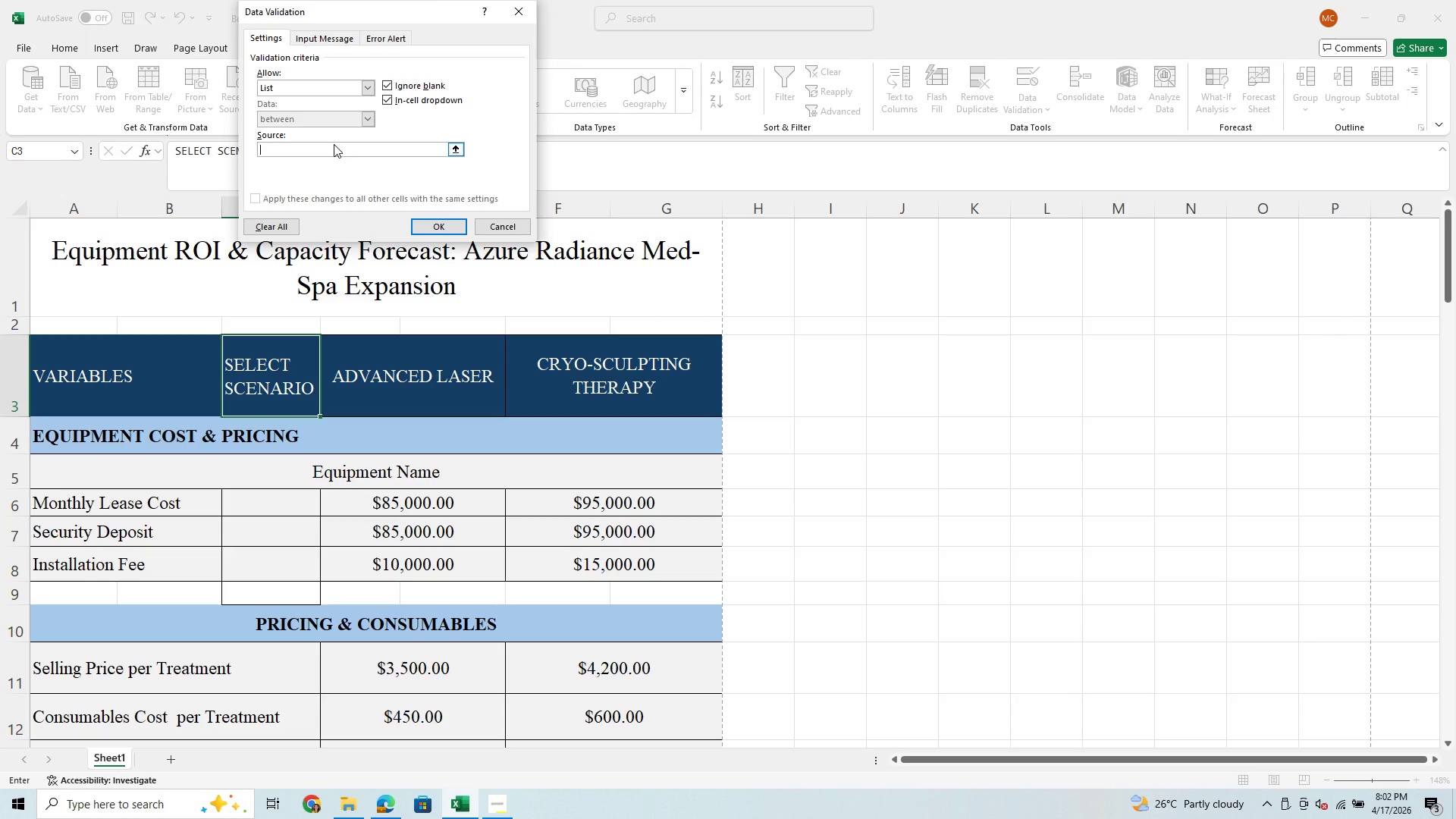 
wait(15.62)
 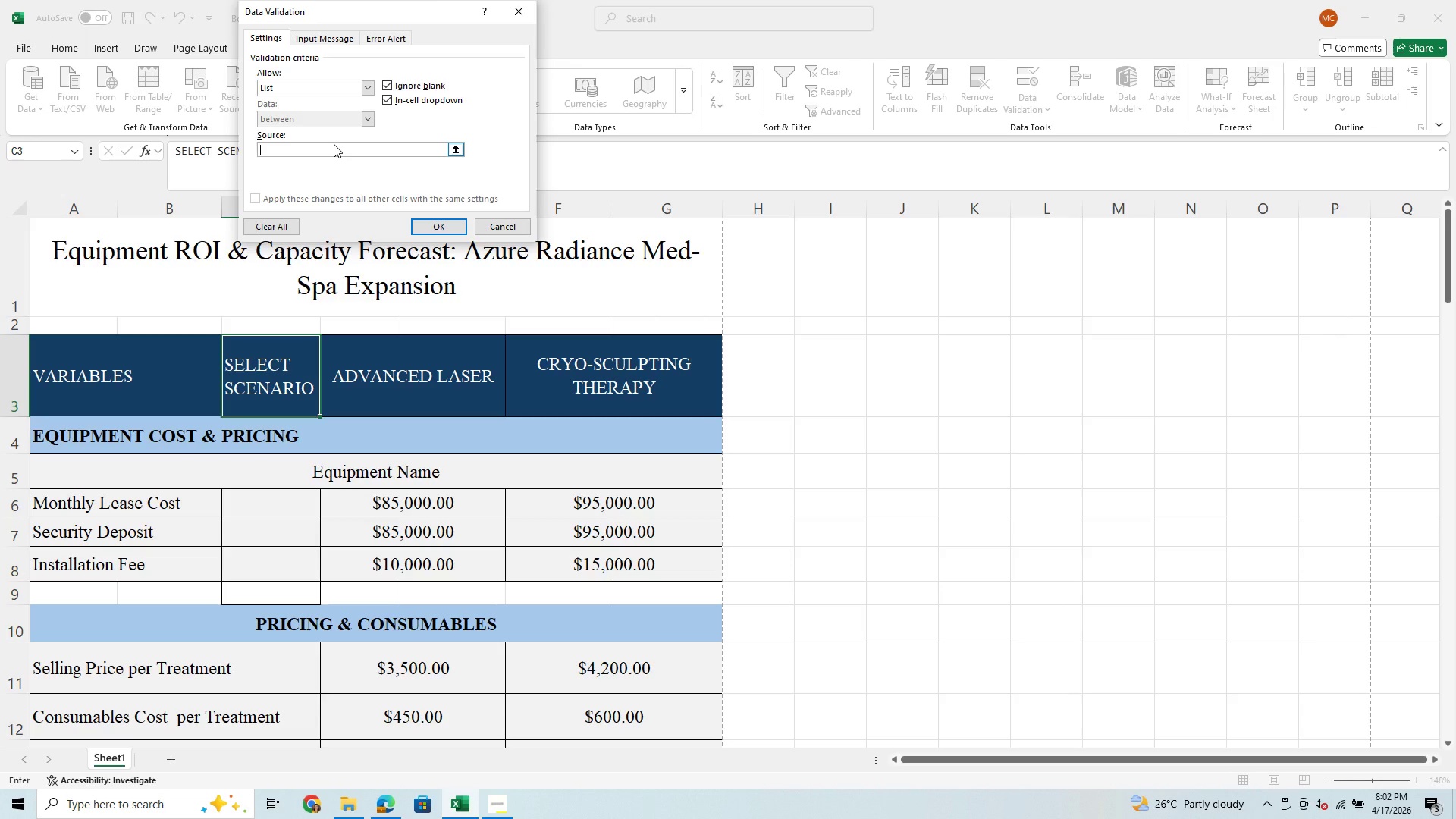 
type(Consere)
key(Backspace)
 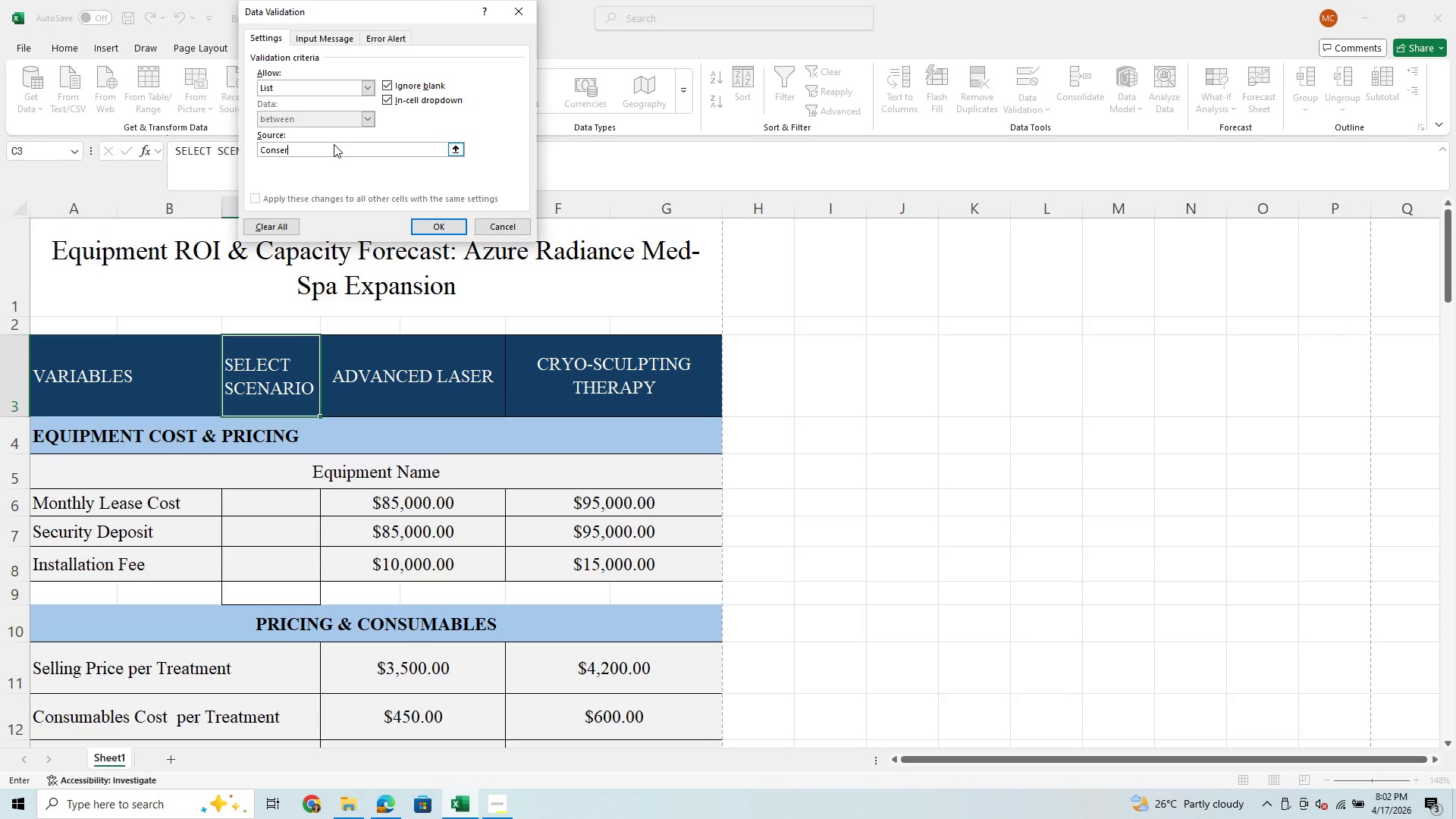 
type(vative, Expected, Arresive)
 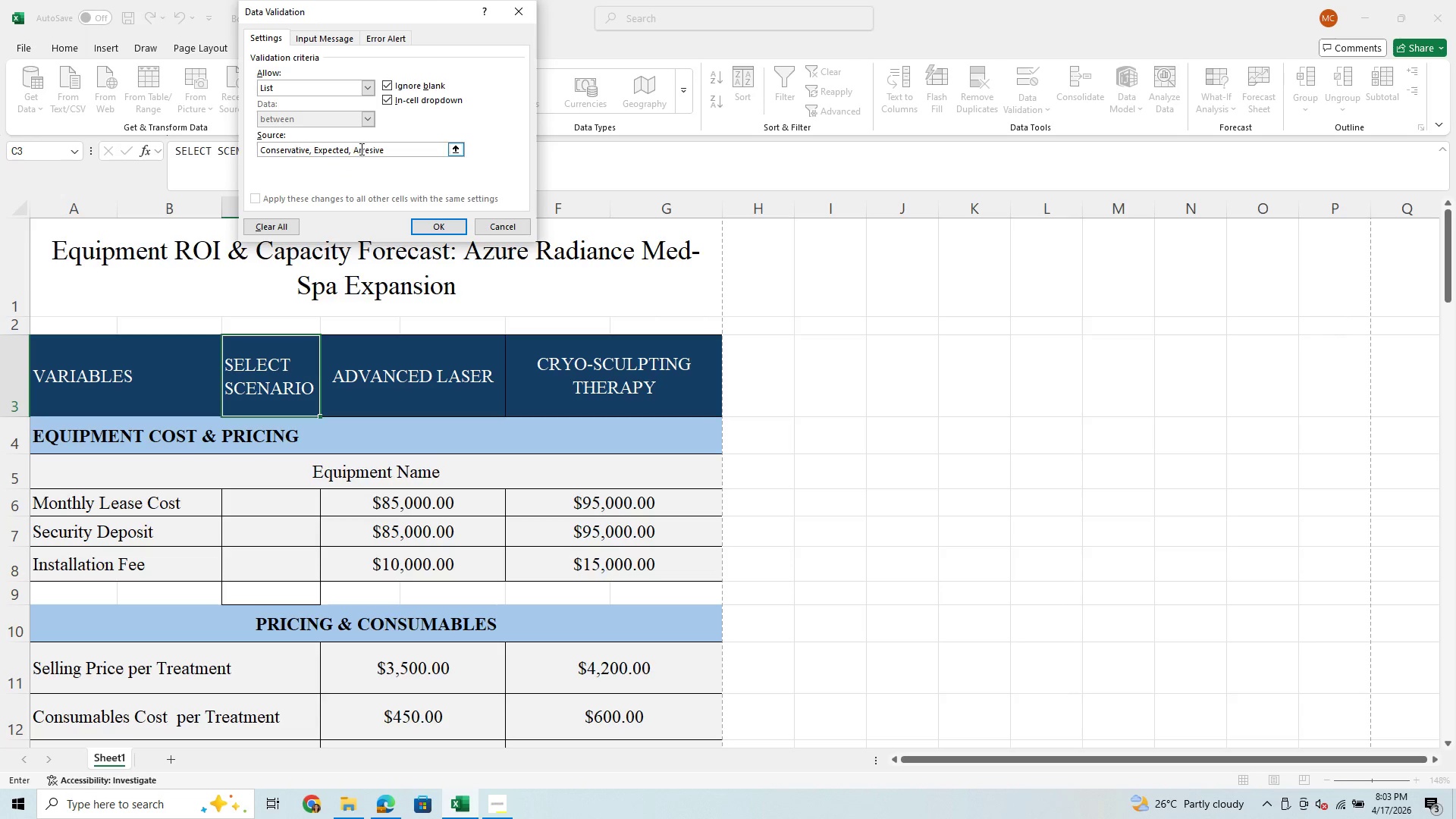 
left_click([359, 150])
 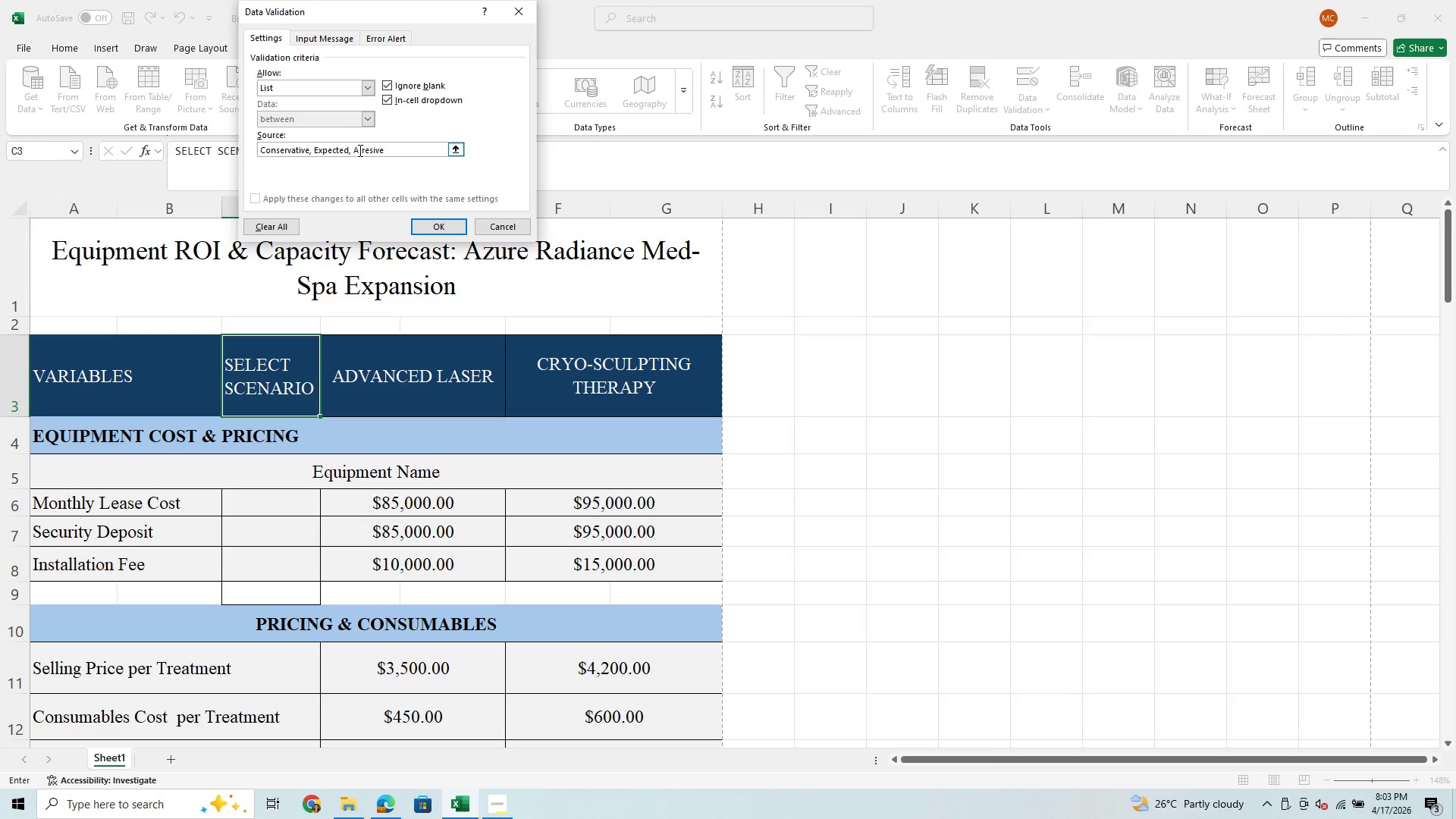 
key(ArrowRight)
 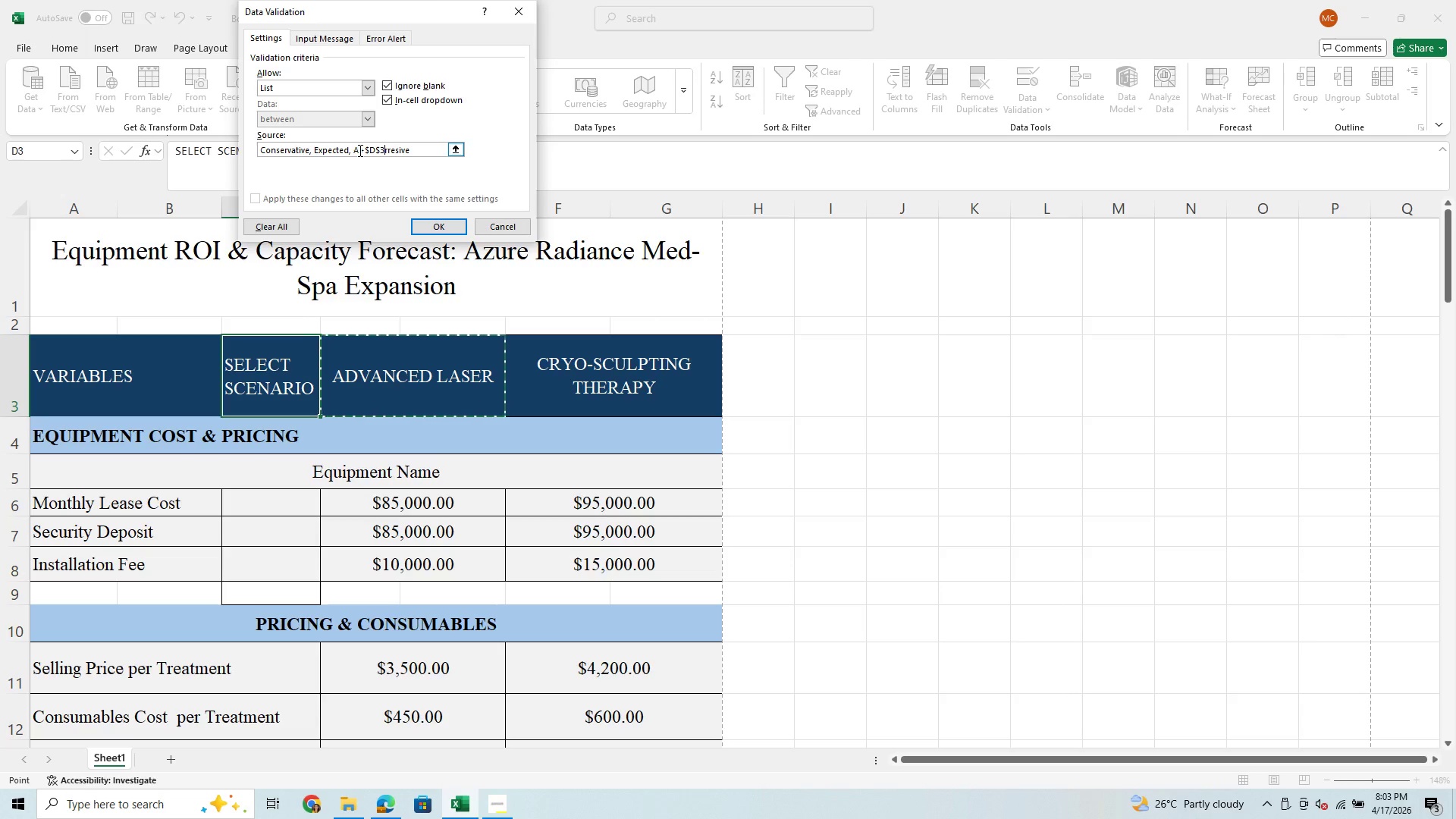 
key(Backspace)
type(gg)
key(Backspace)
key(Backspace)
key(Backspace)
key(Backspace)
key(Backspace)
key(Backspace)
 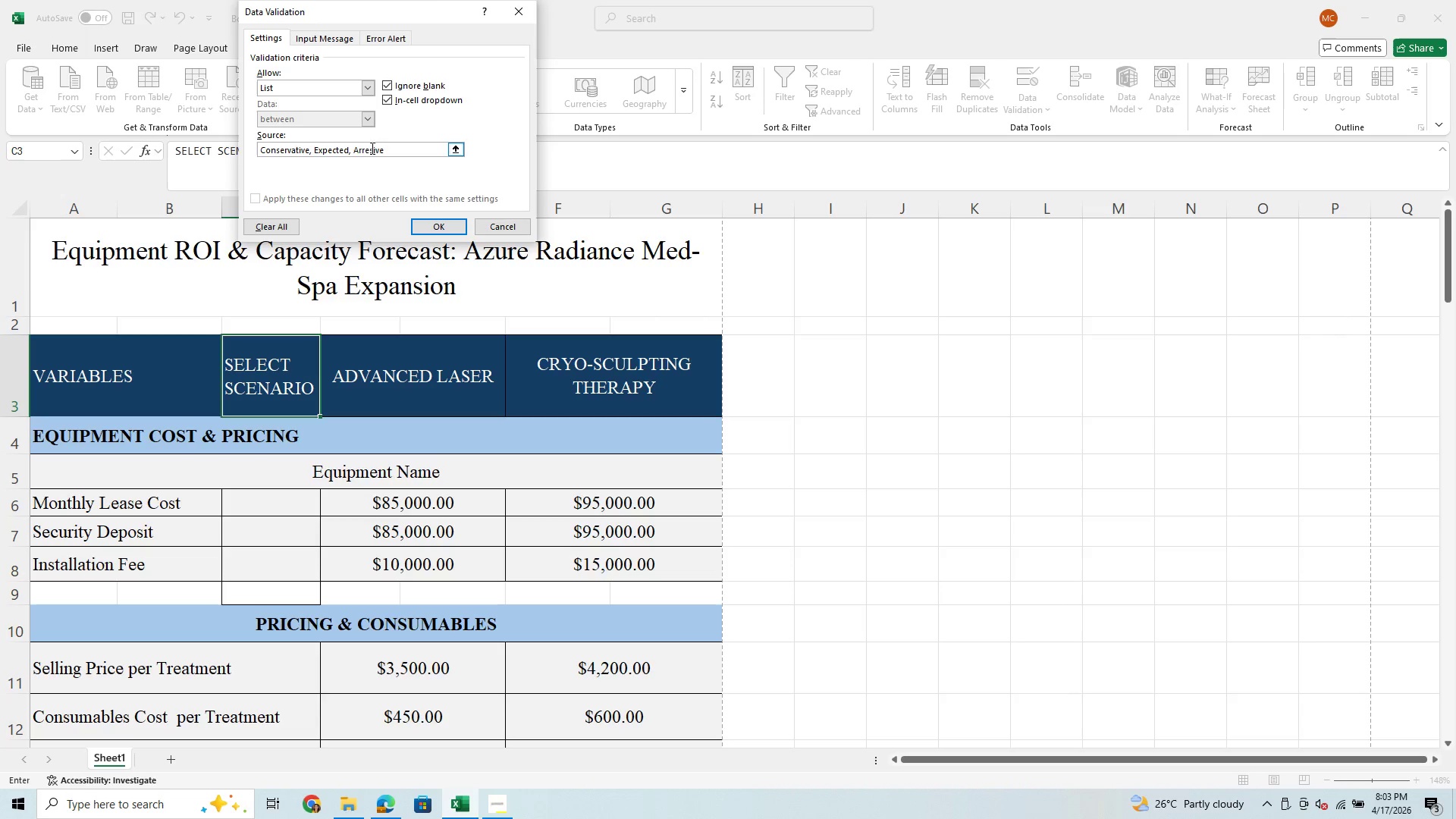 
left_click([364, 156])
 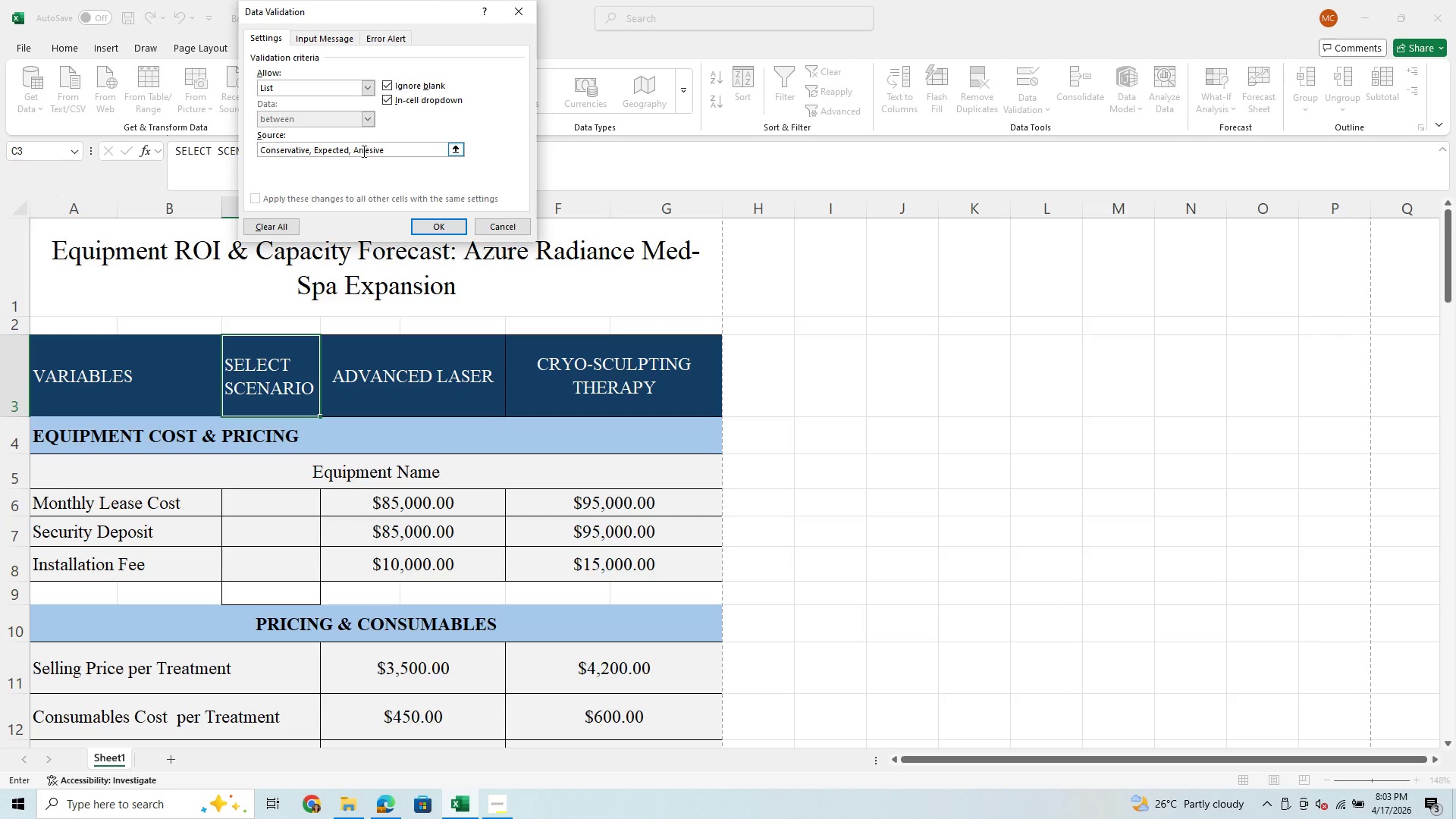 
left_click([362, 151])
 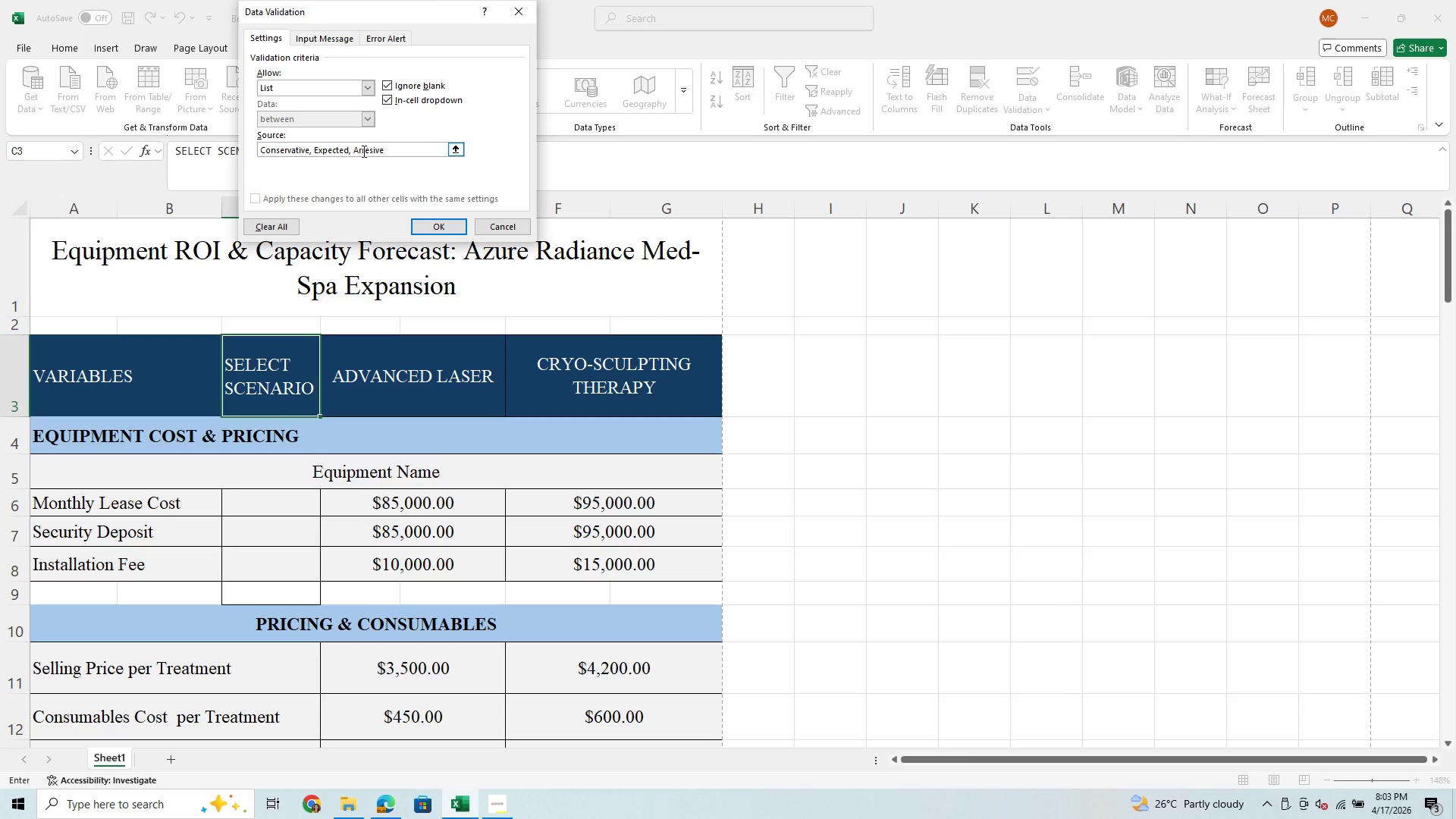 
key(Backspace)
type(gg)
 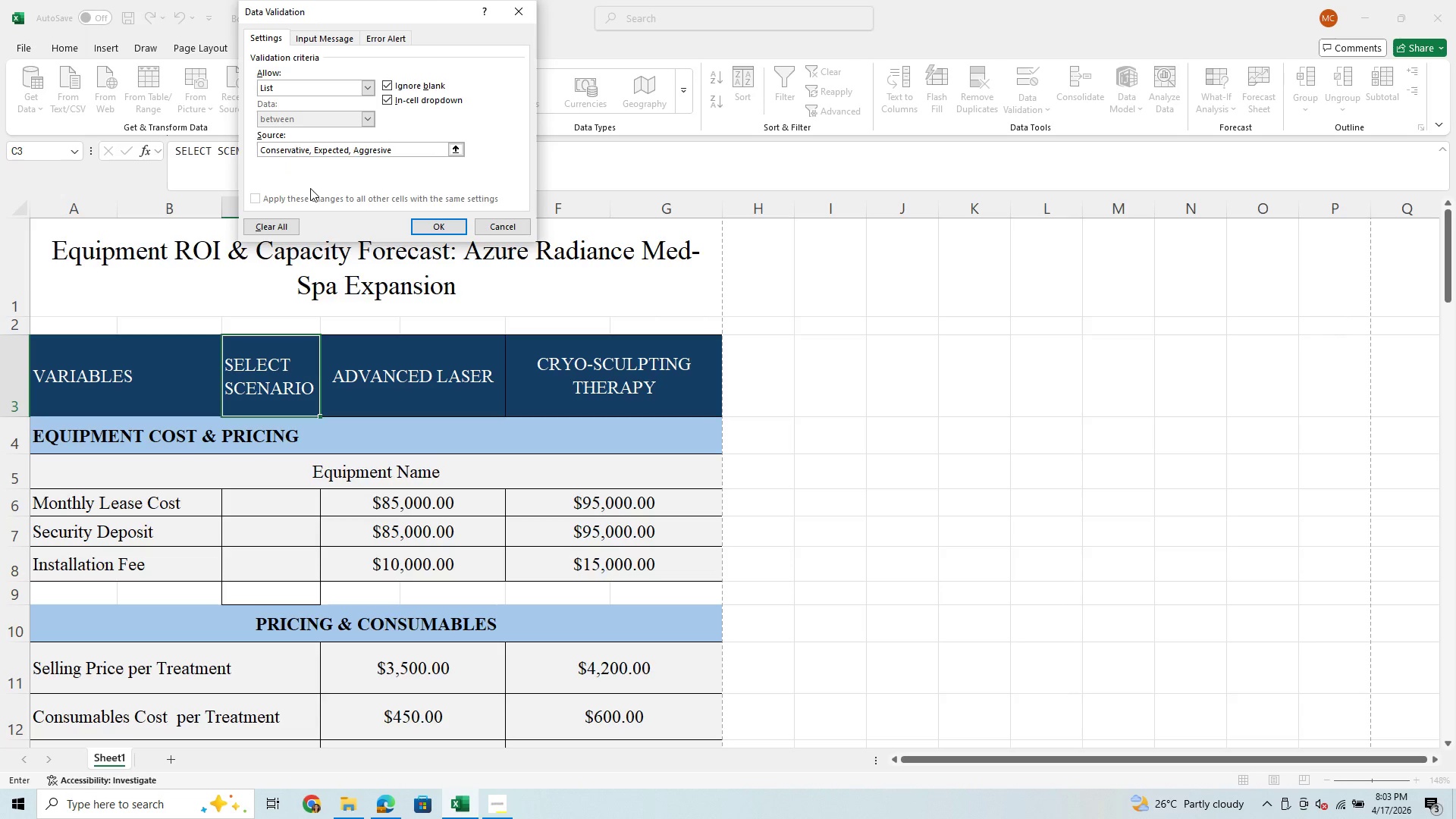 
wait(6.92)
 